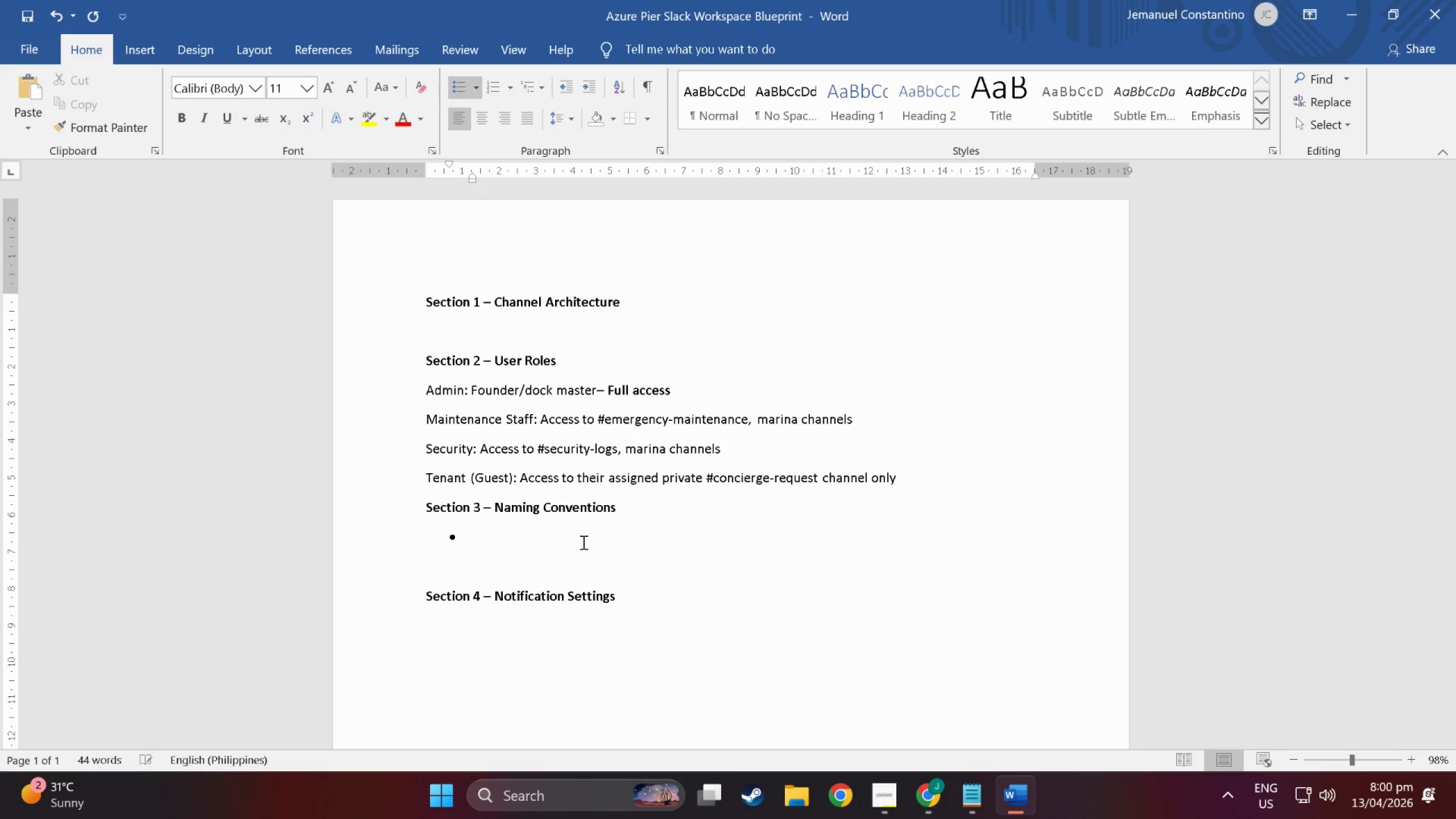 
type(All channels lowercase with hyphens)
 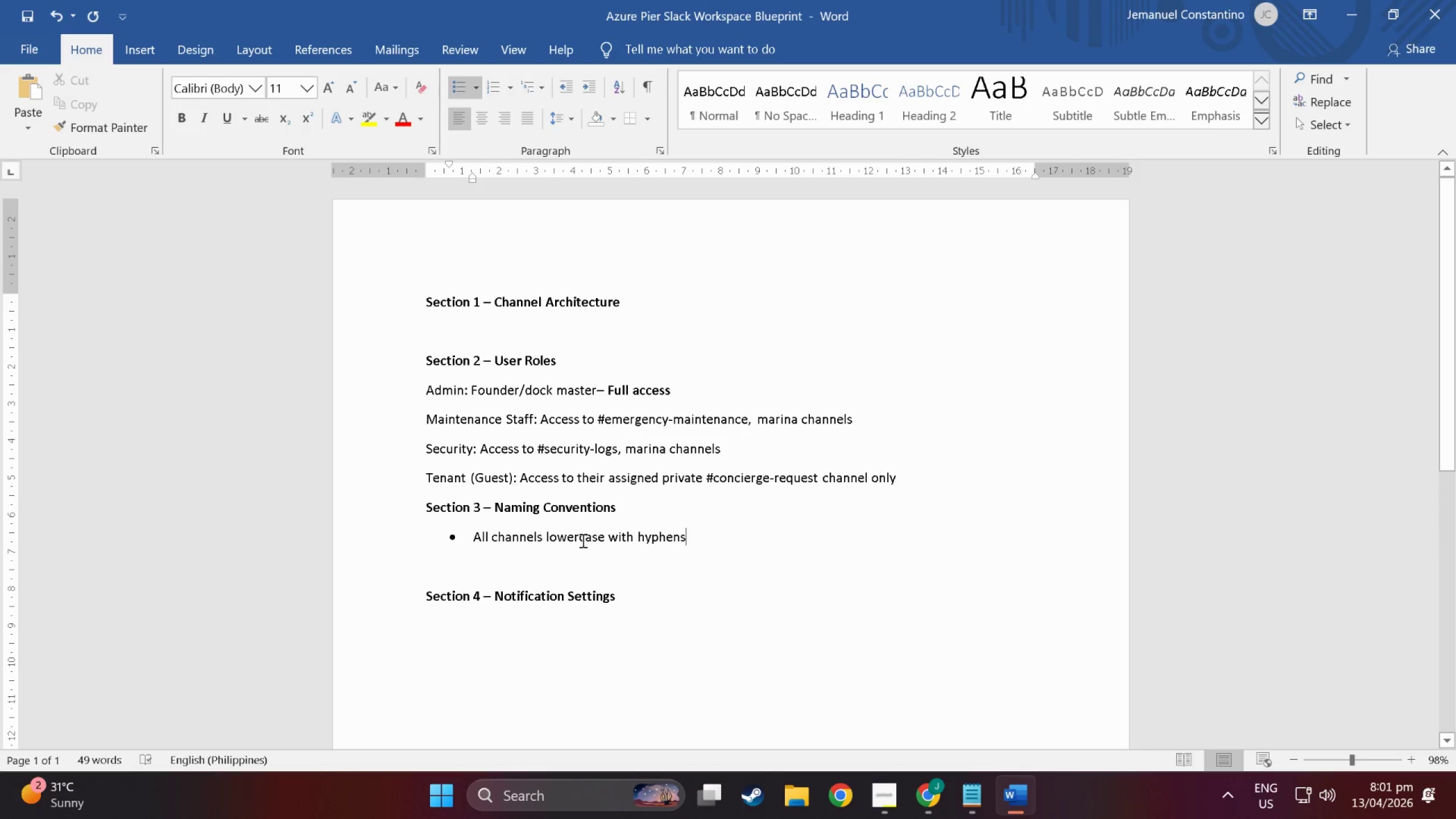 
key(NumpadEnter)
 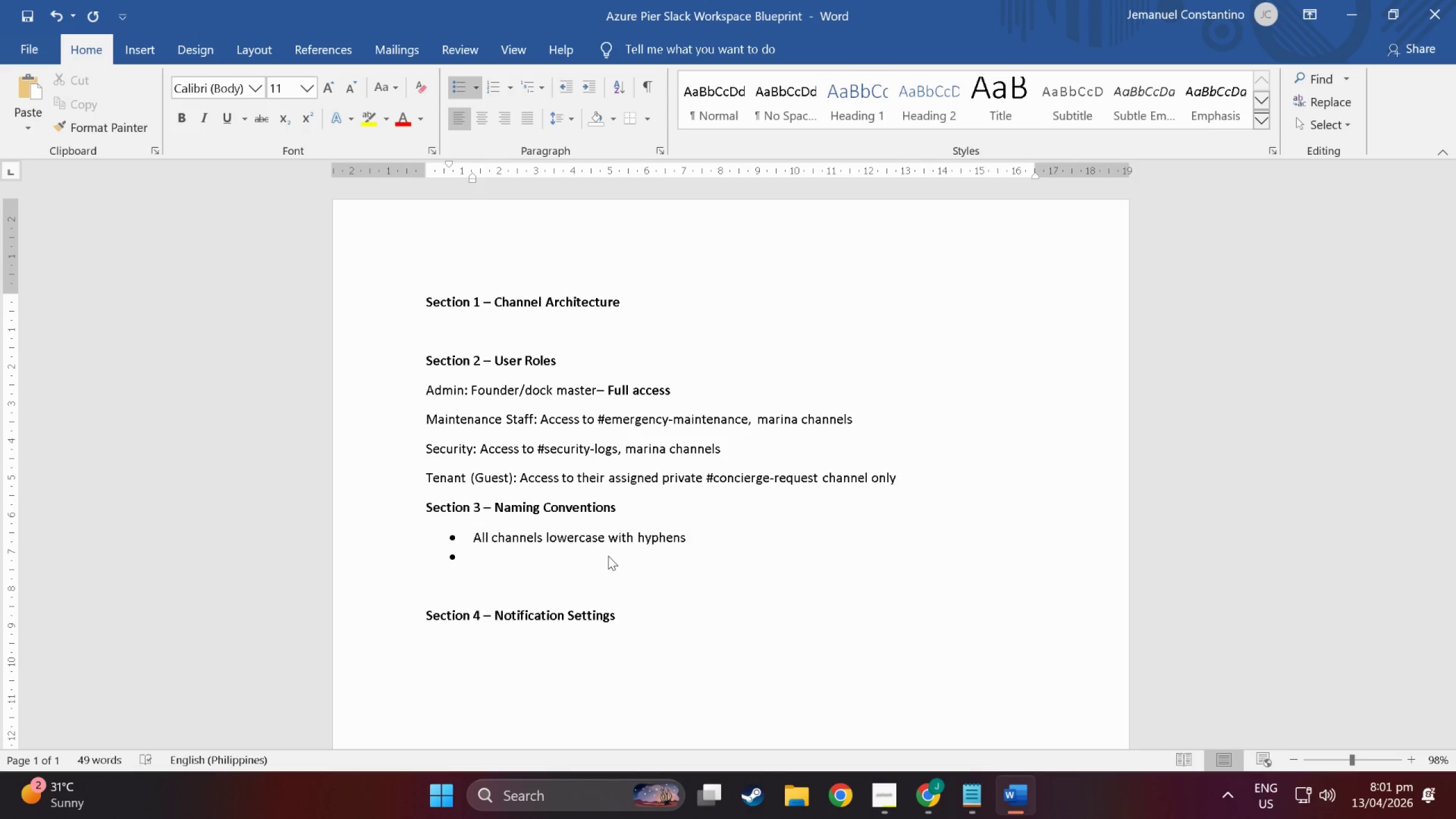 
type(Location)
 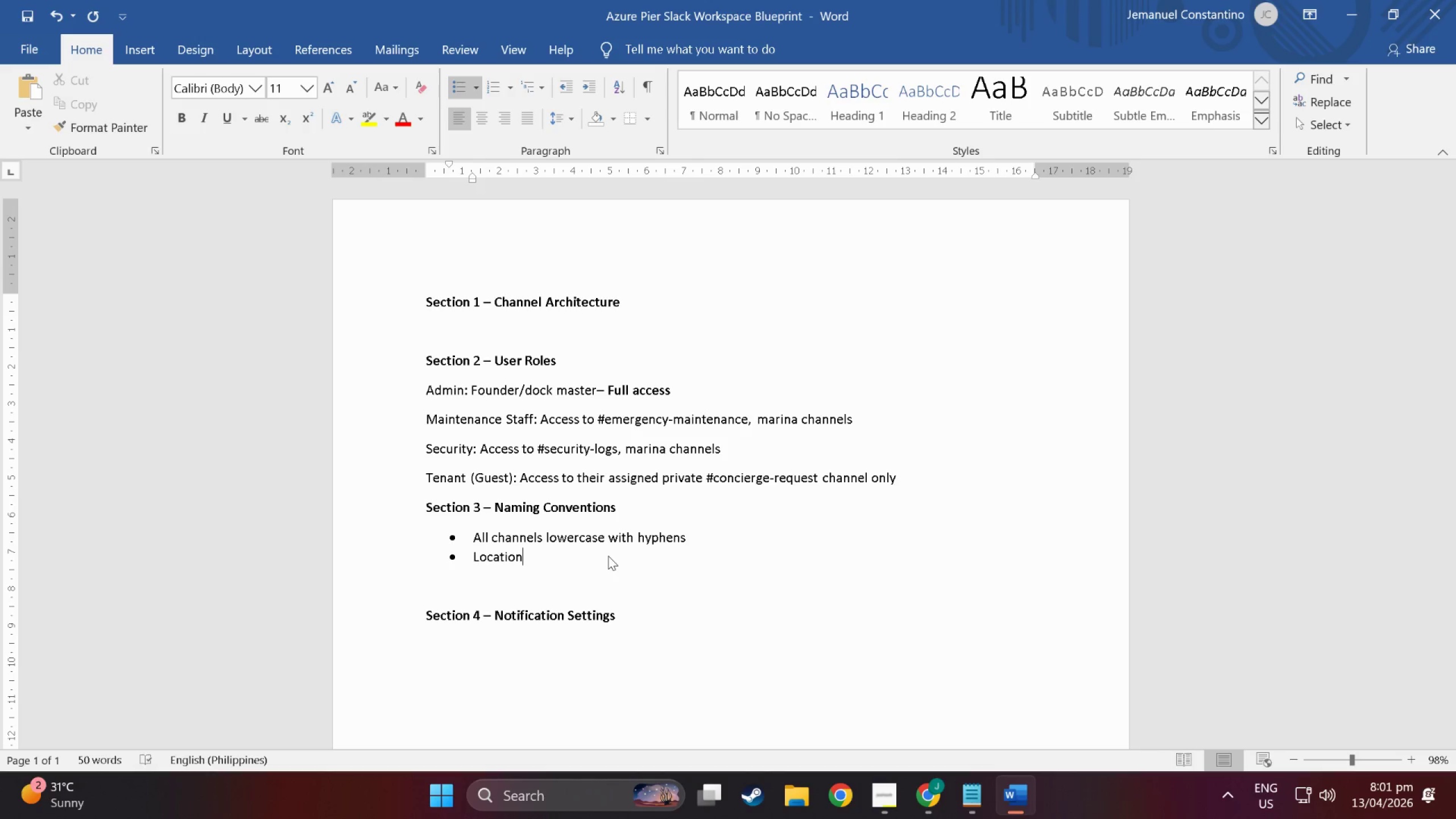 
type( channelk)
key(Backspace)
type(s)
key(Backspace)
key(Backspace)
type(ls prefix:)
 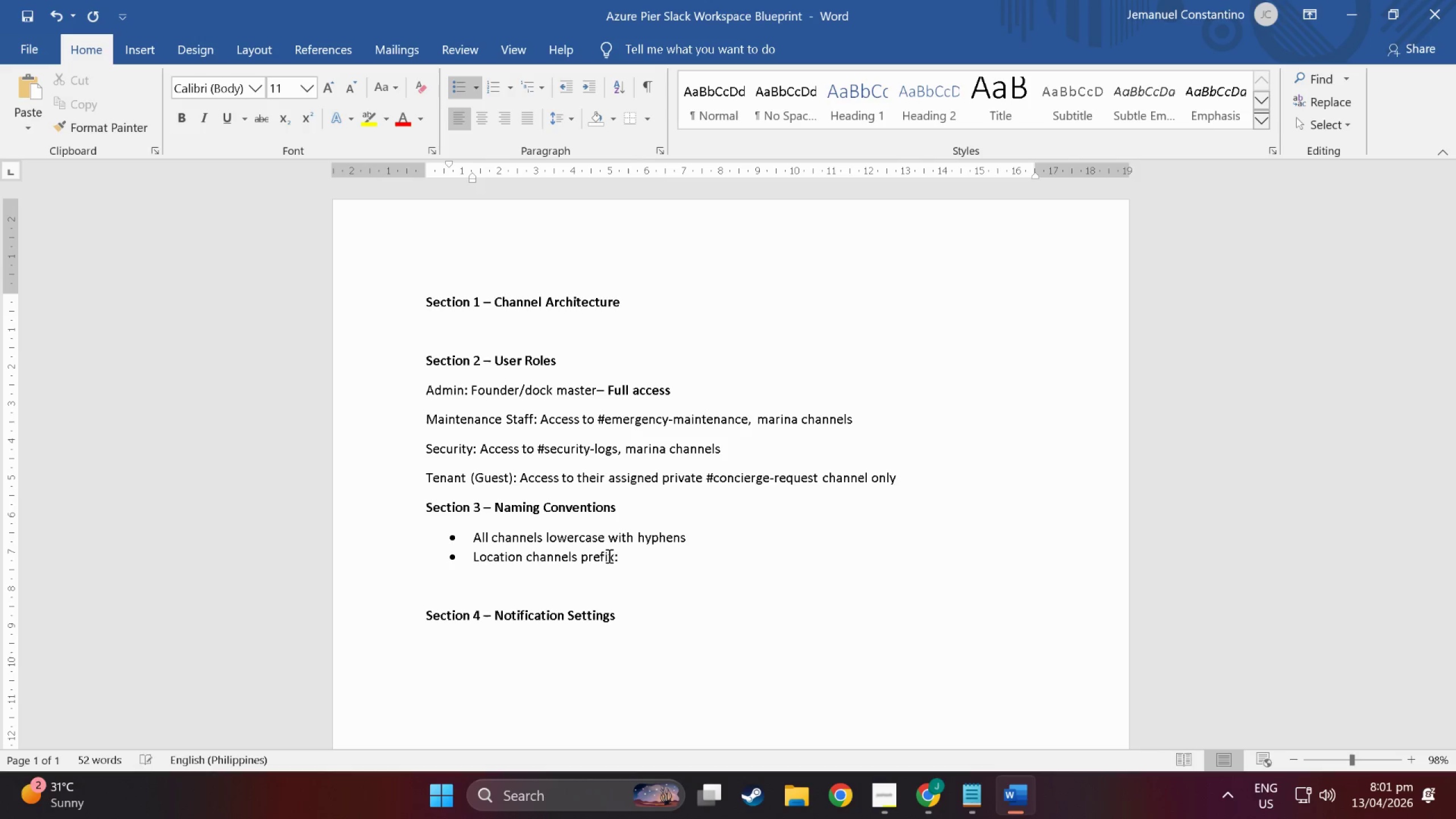 
key(Enter)
 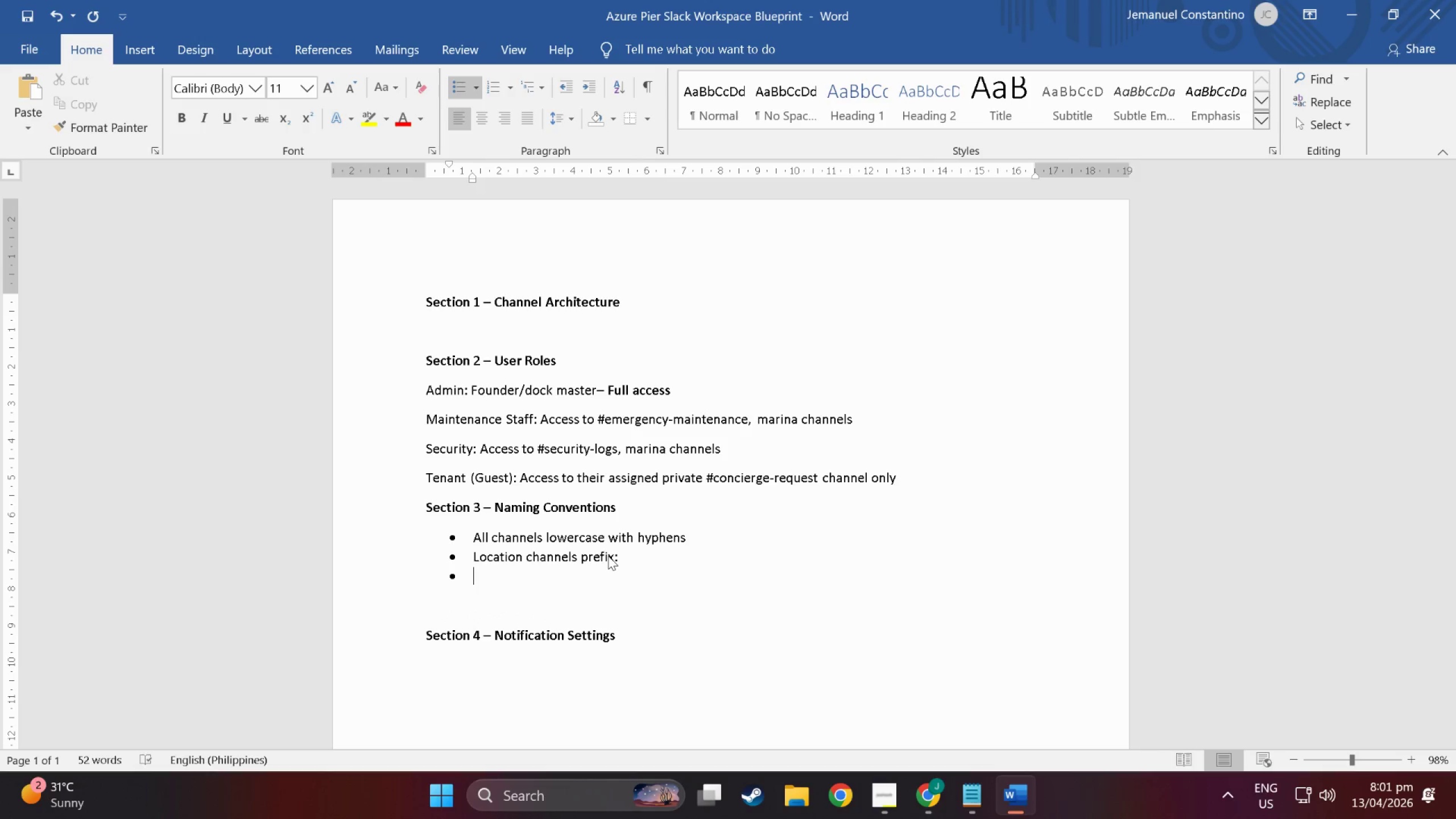 
key(Backspace)
type(##)
key(Backspace)
type(marina-l)
key(Backspace)
type([location])
 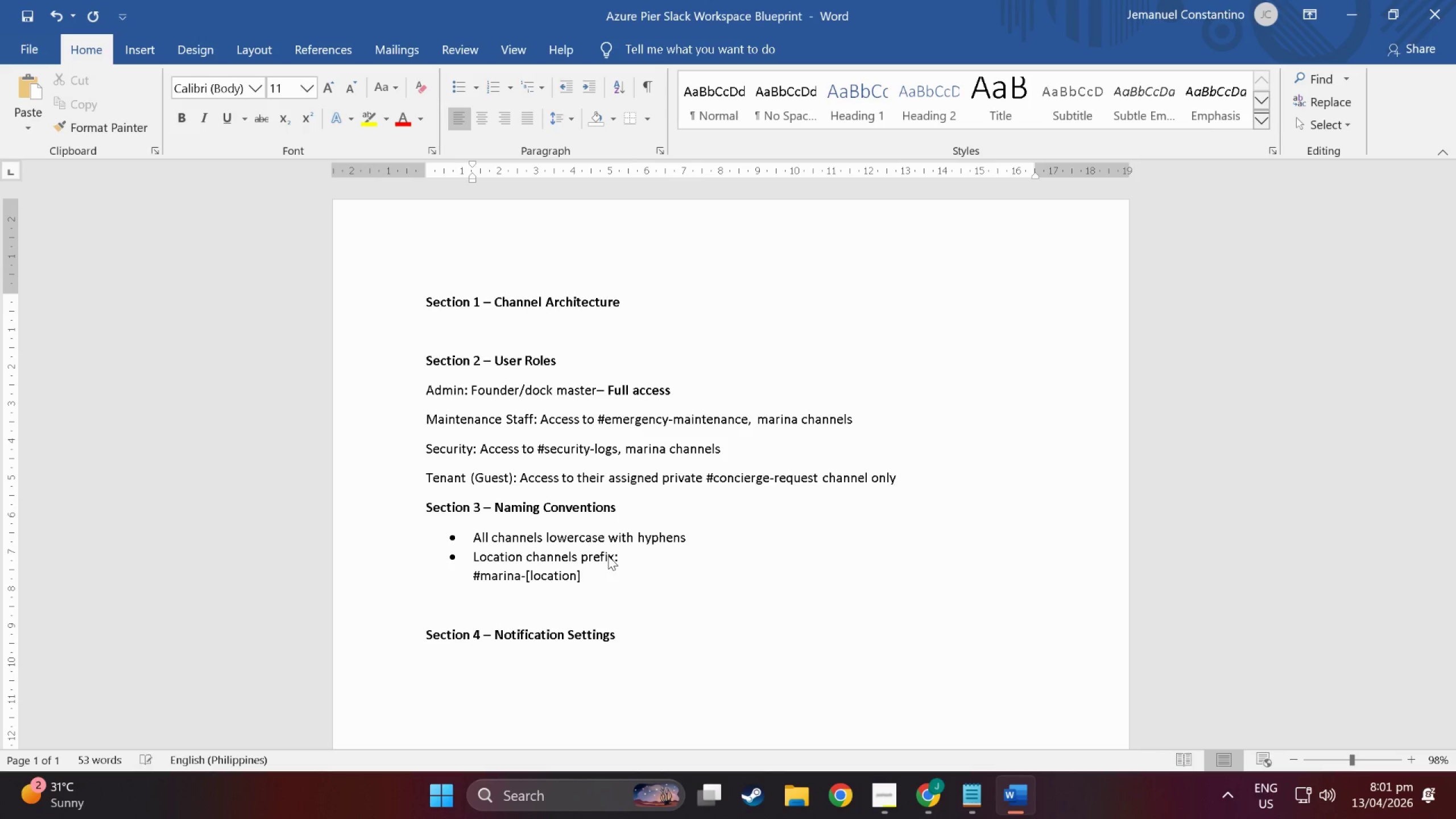 
key(Enter)
 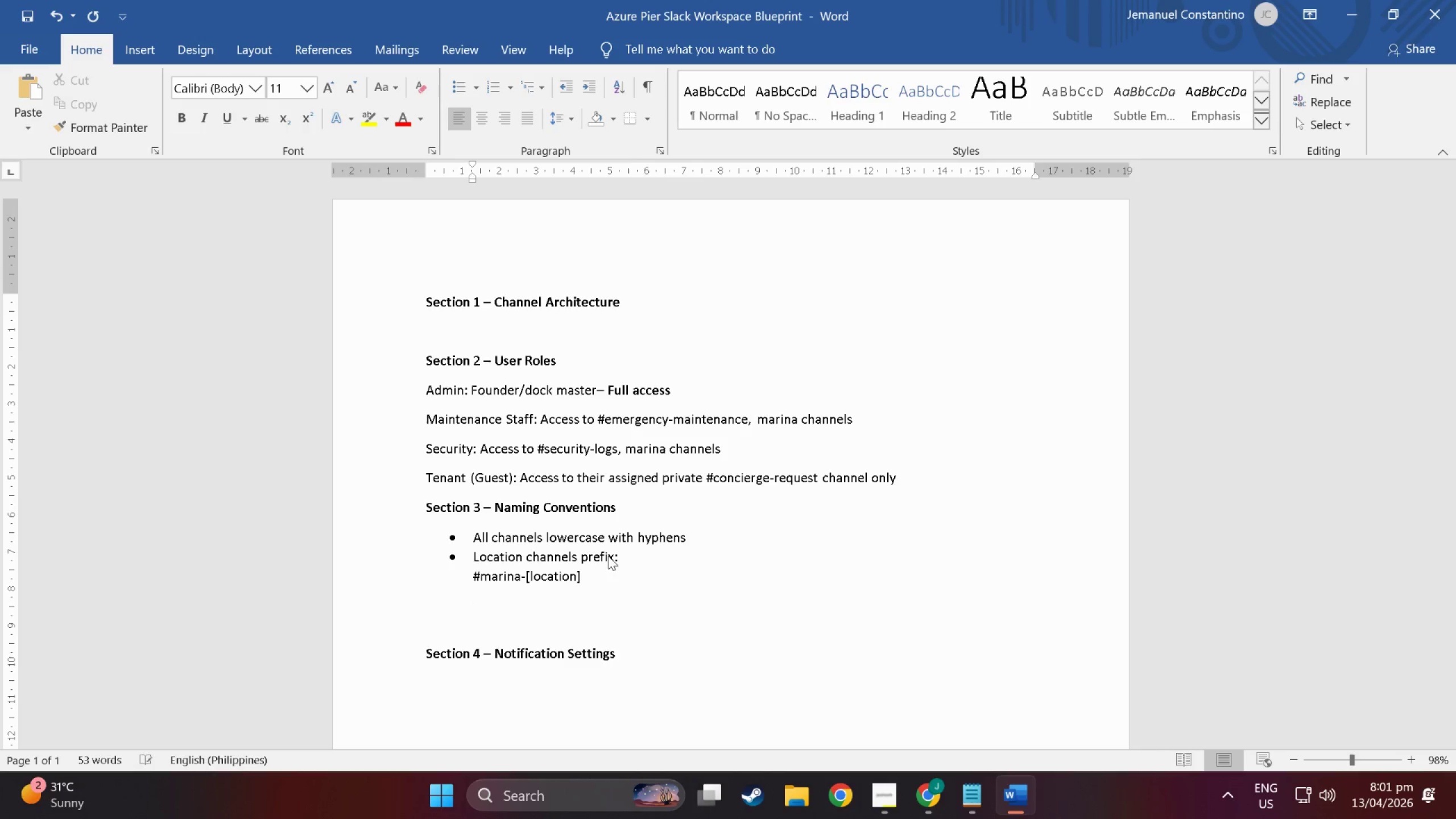 
key(Enter)
 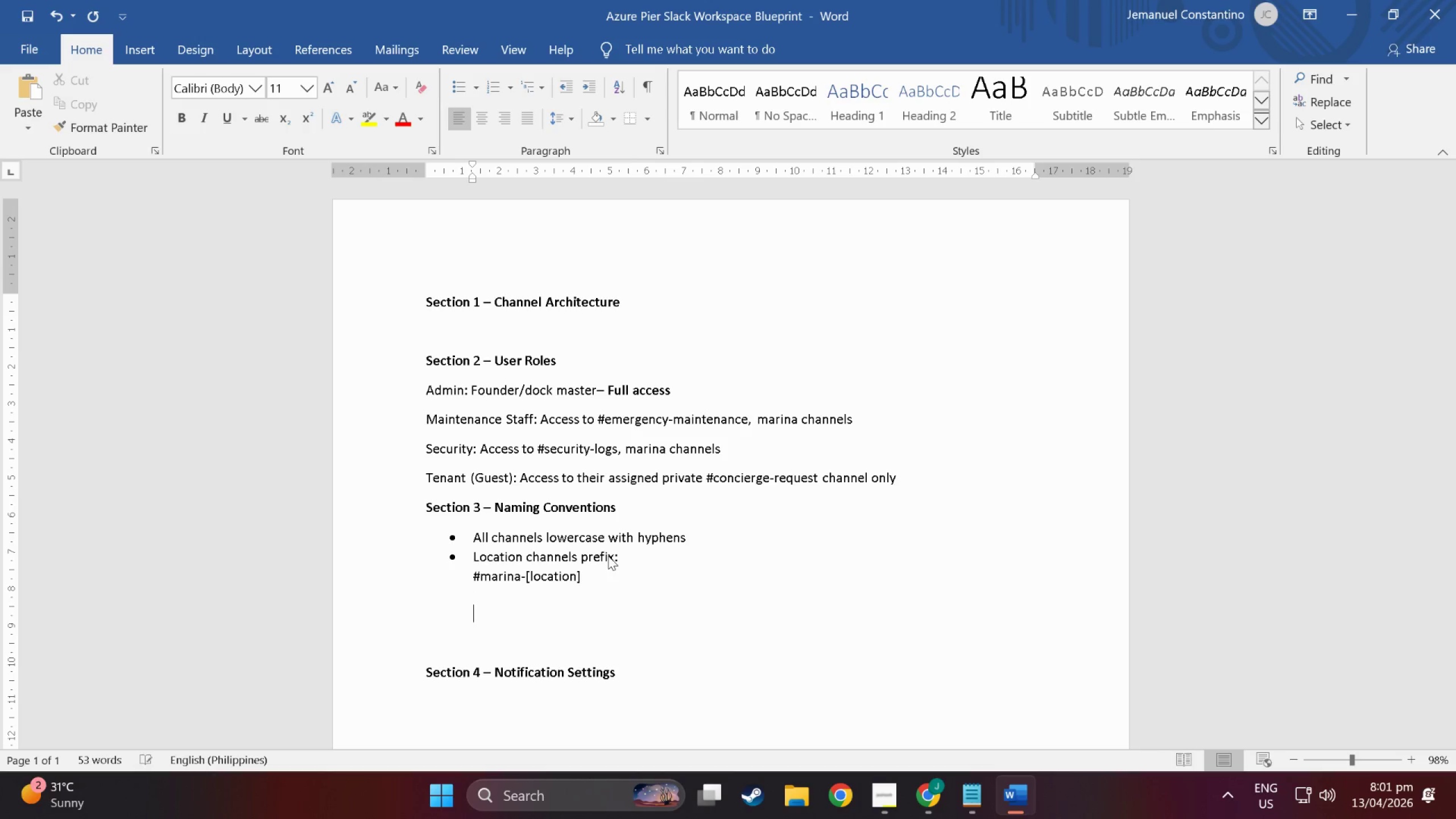 
key(Backspace)
 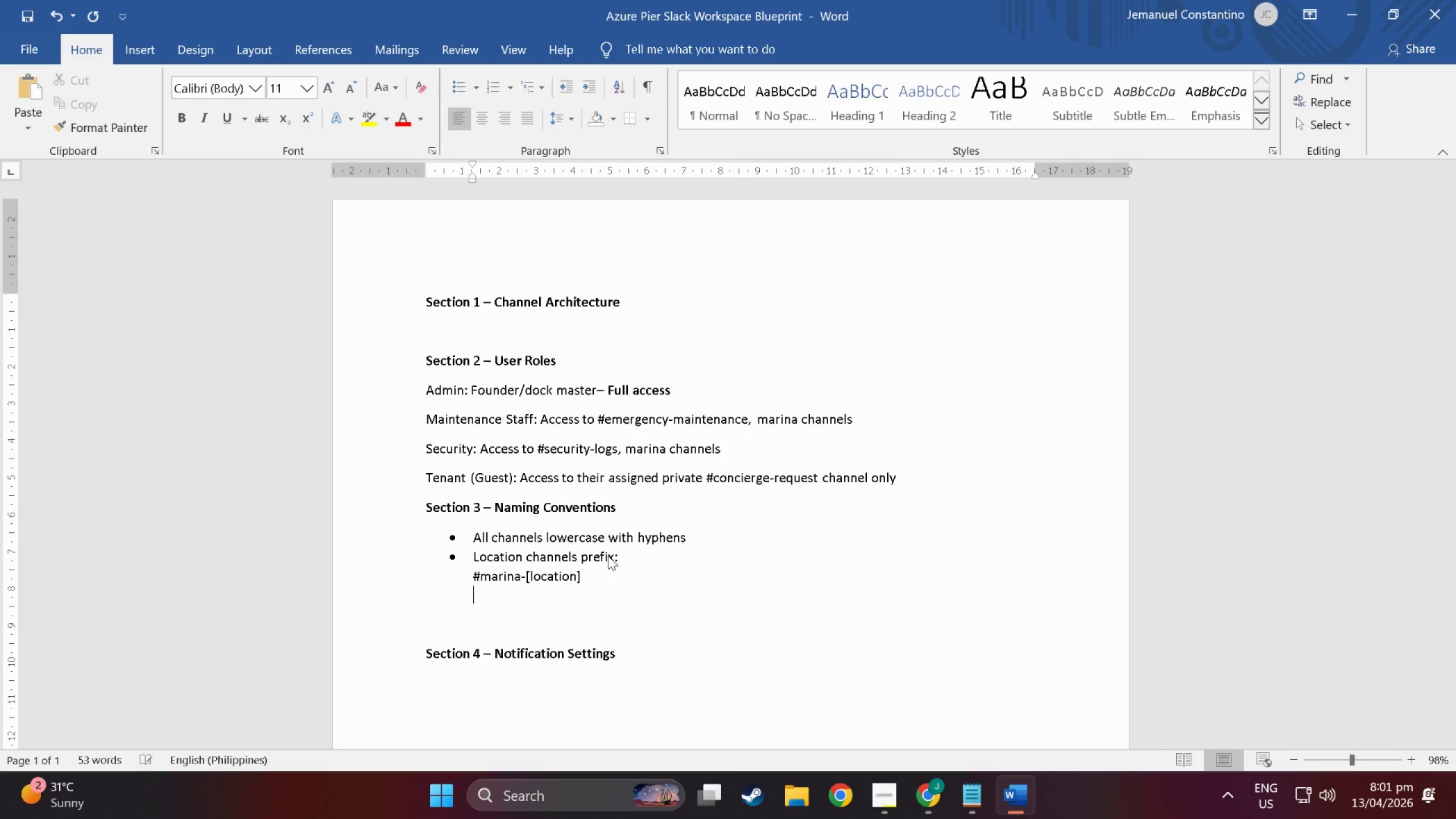 
key(Backspace)
 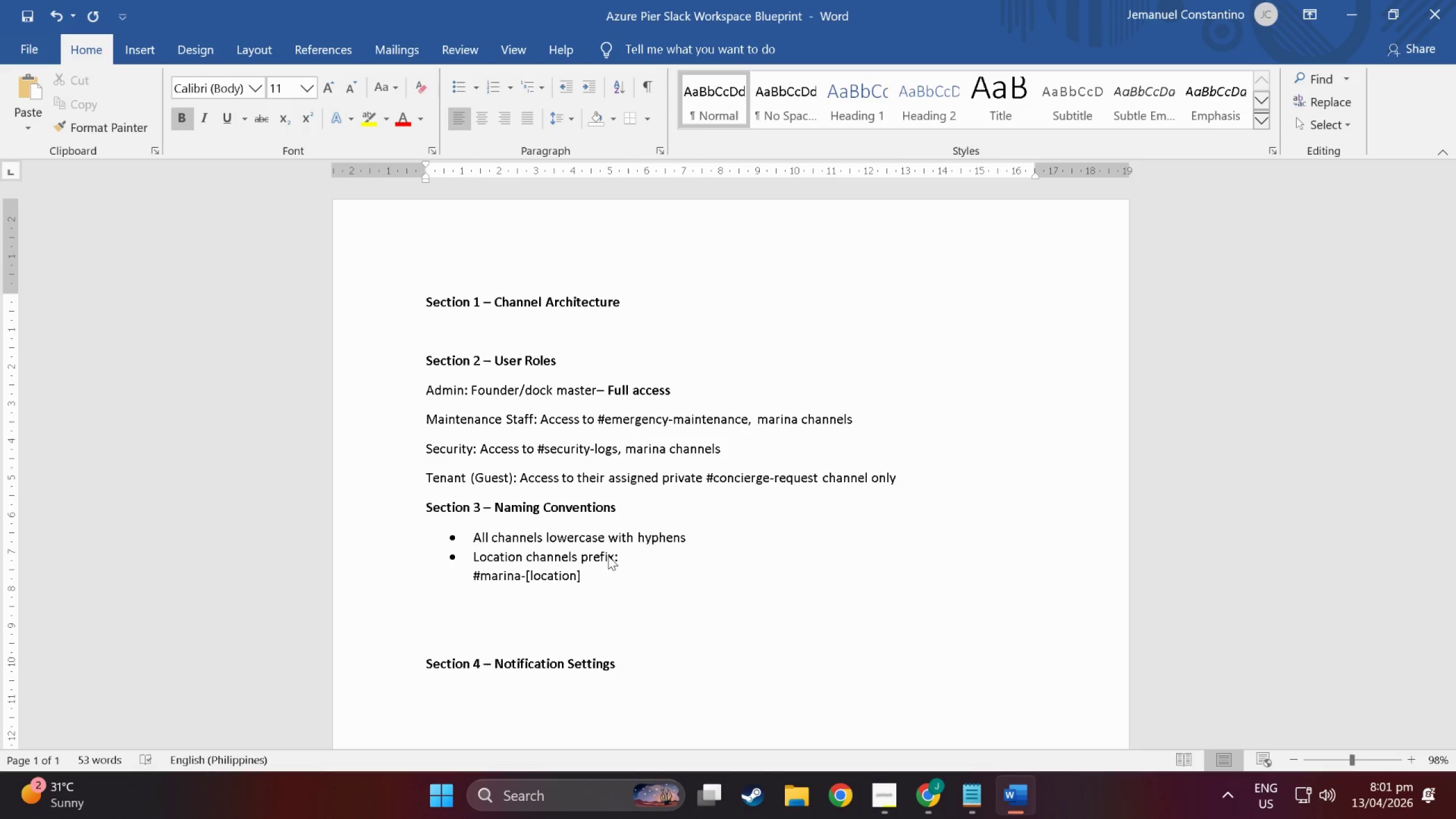 
key(Enter)
 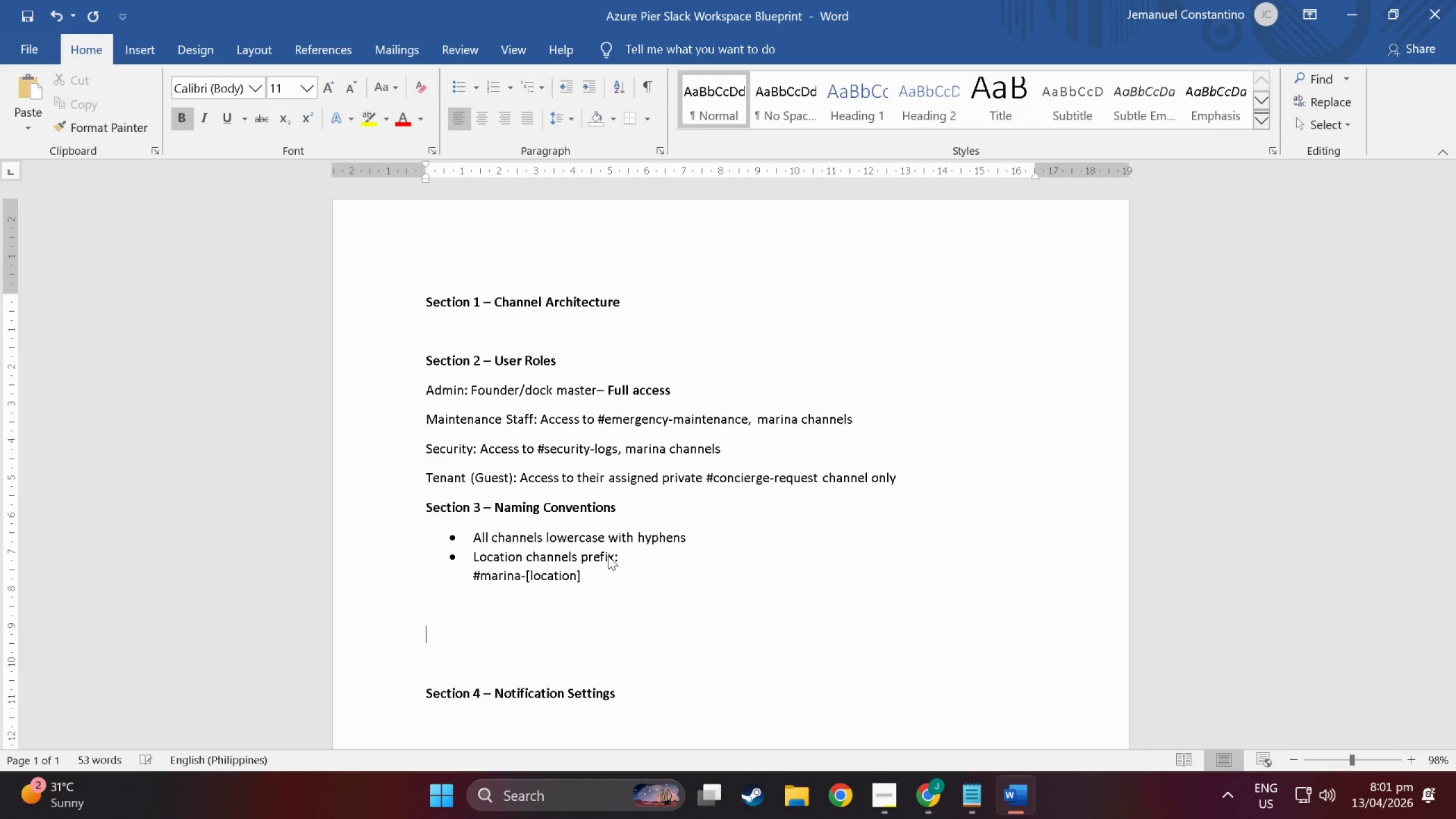 
key(Backspace)
 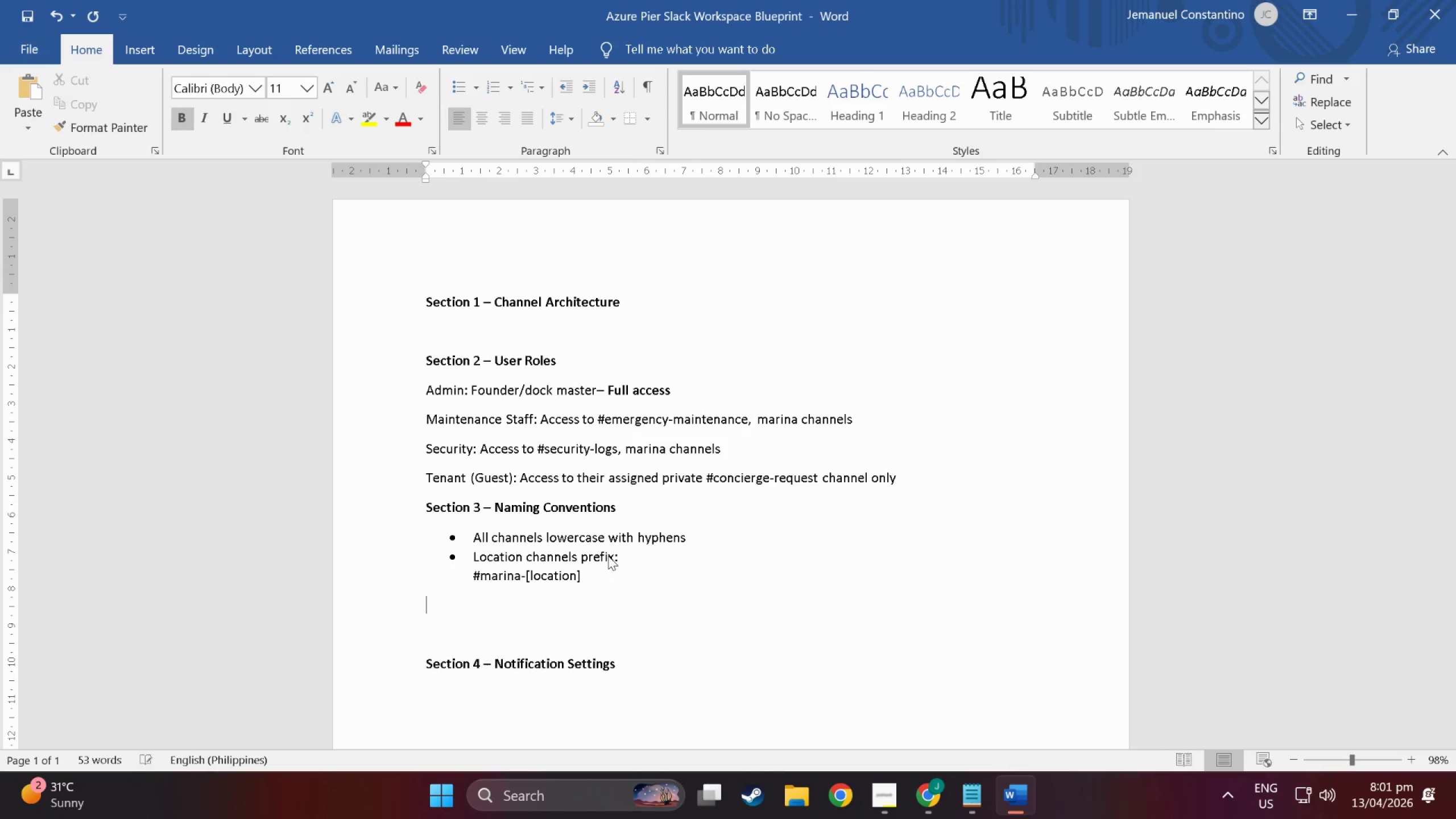 
key(Backspace)
 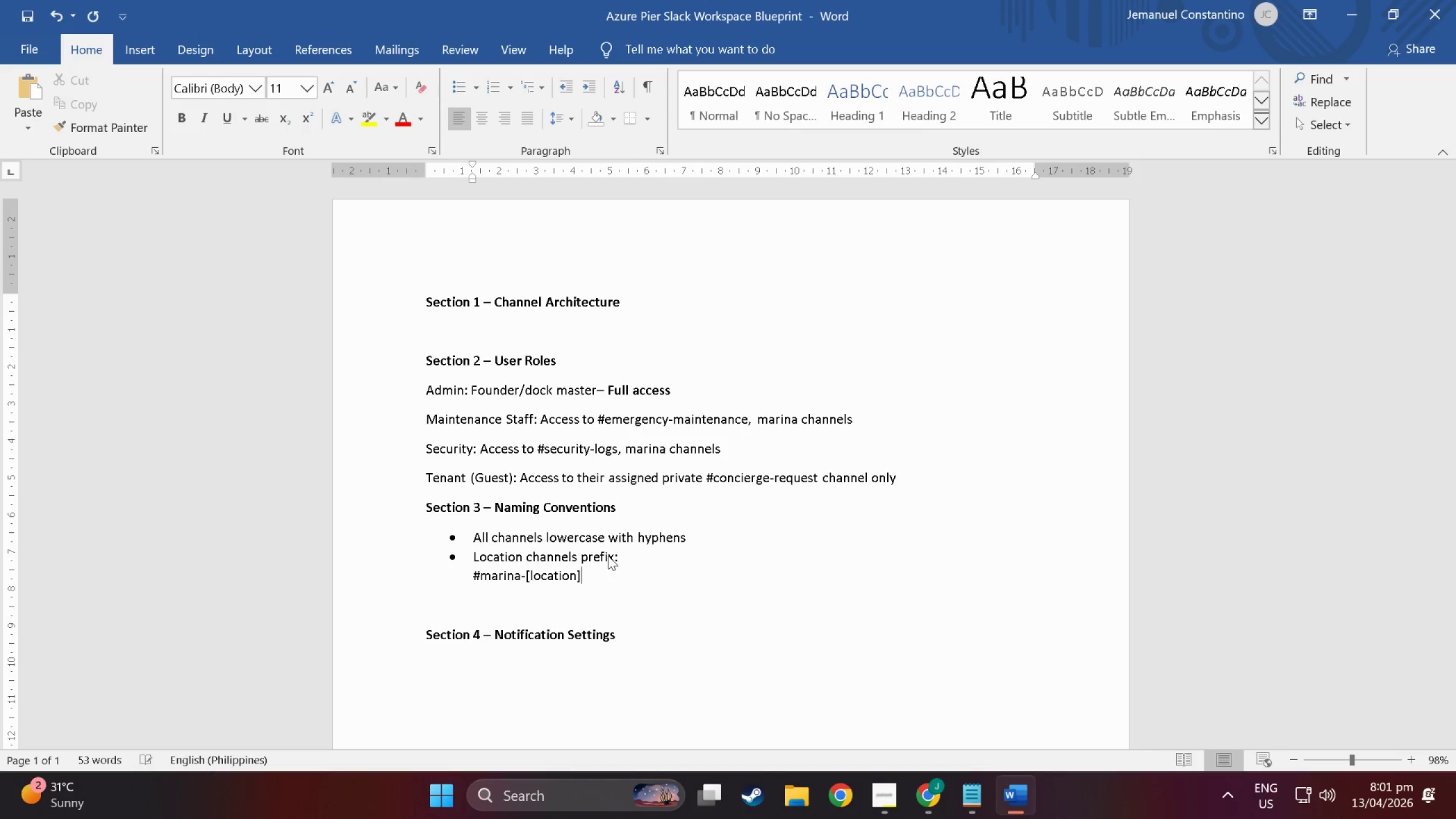 
key(Enter)
 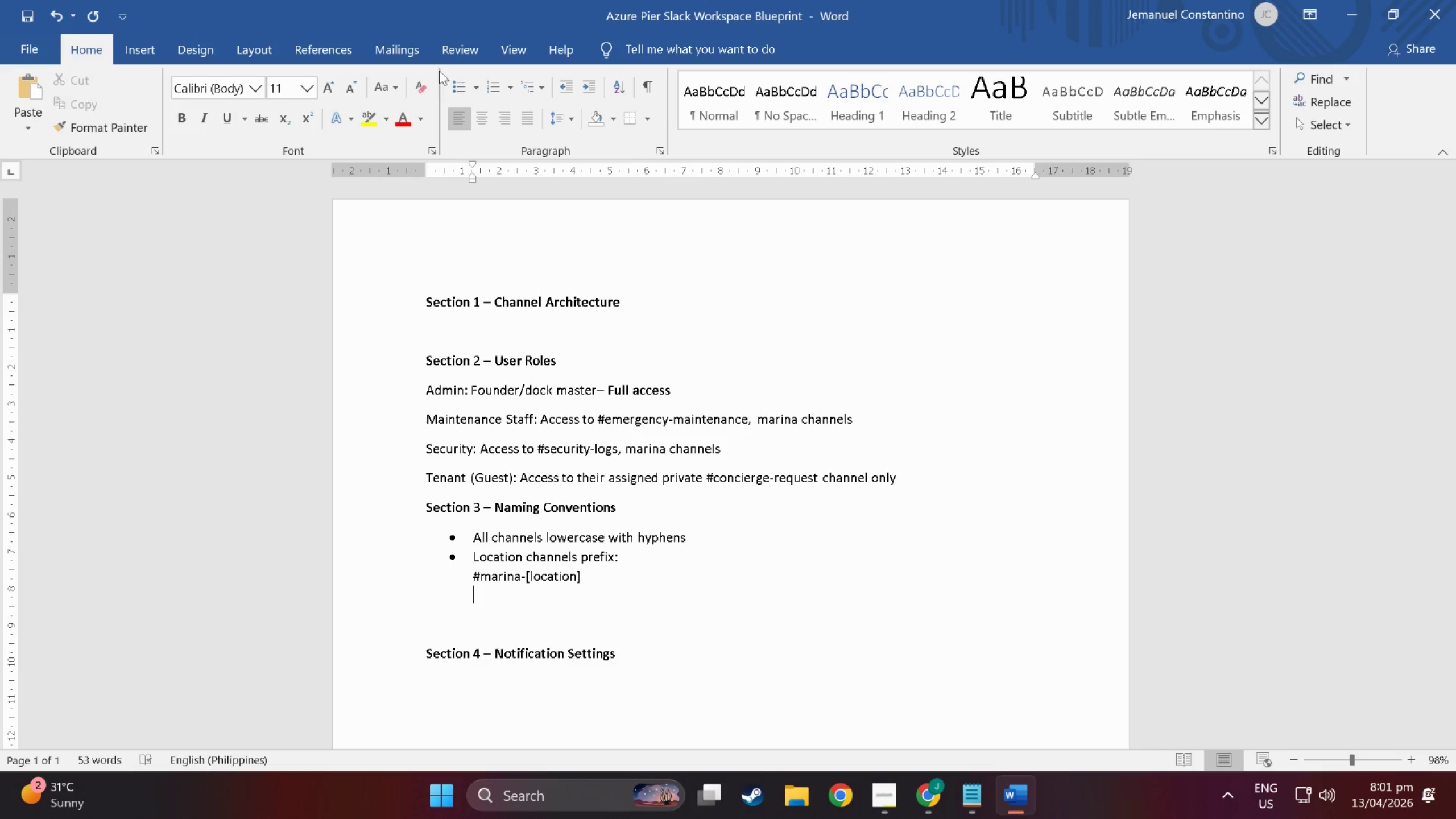 
left_click([460, 82])
 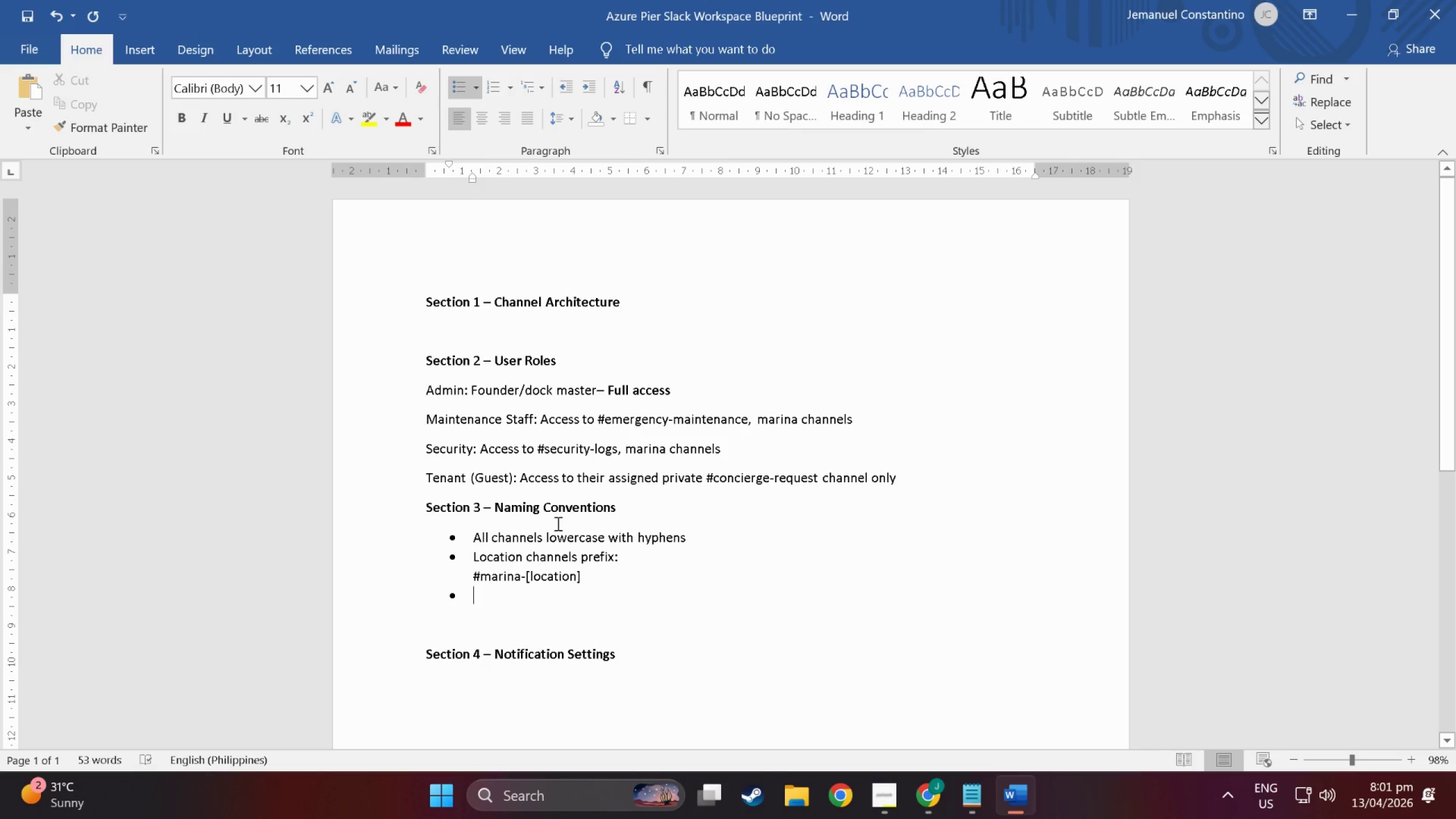 
type(All z)
key(Backspace)
type(Zapier bots use the naming Azure)
key(Backspace)
key(Backspace)
key(Backspace)
key(Backspace)
key(Backspace)
key(Backspace)
type(L)
key(Backspace)
type(:)
 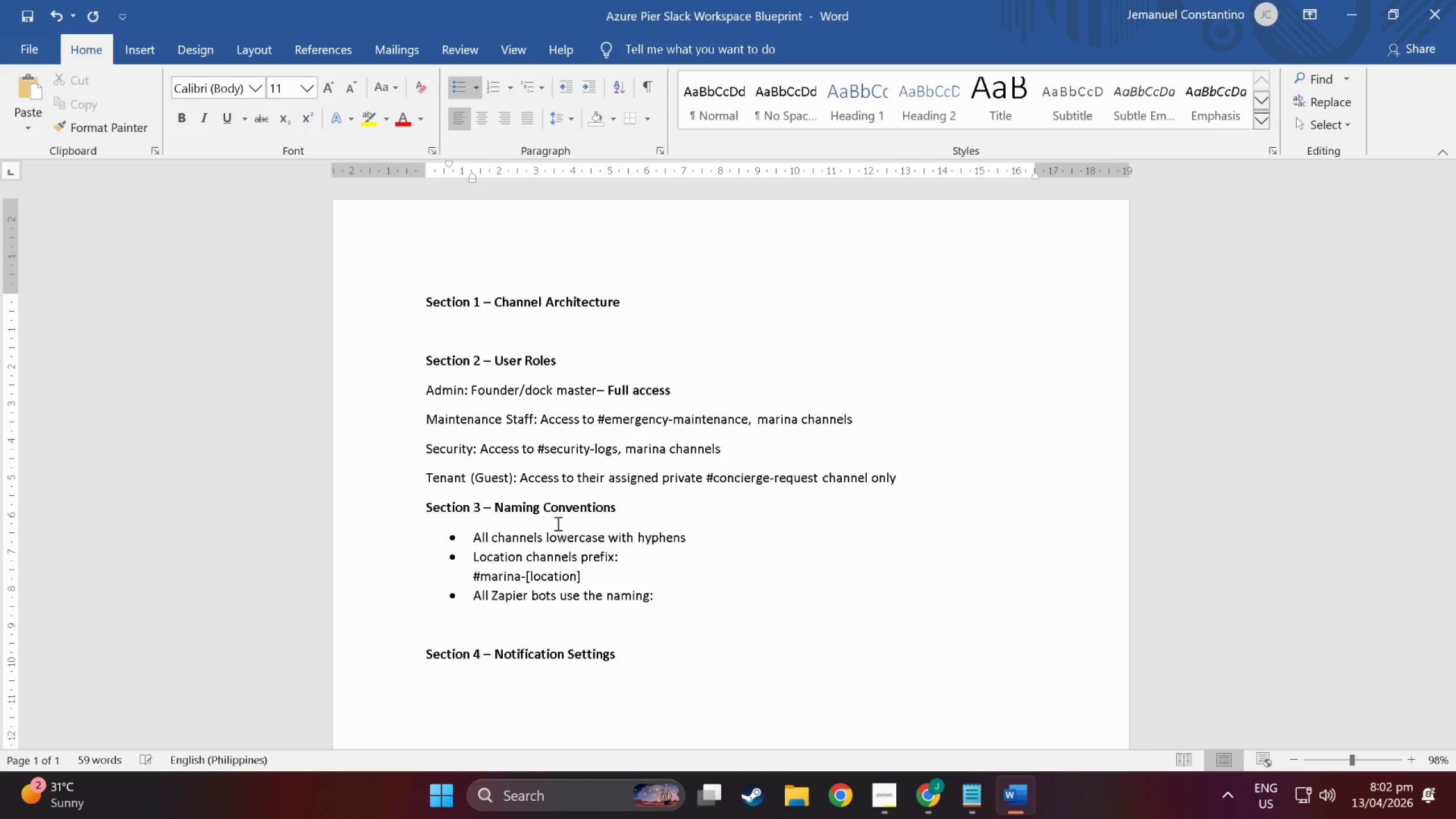 
key(Enter)
 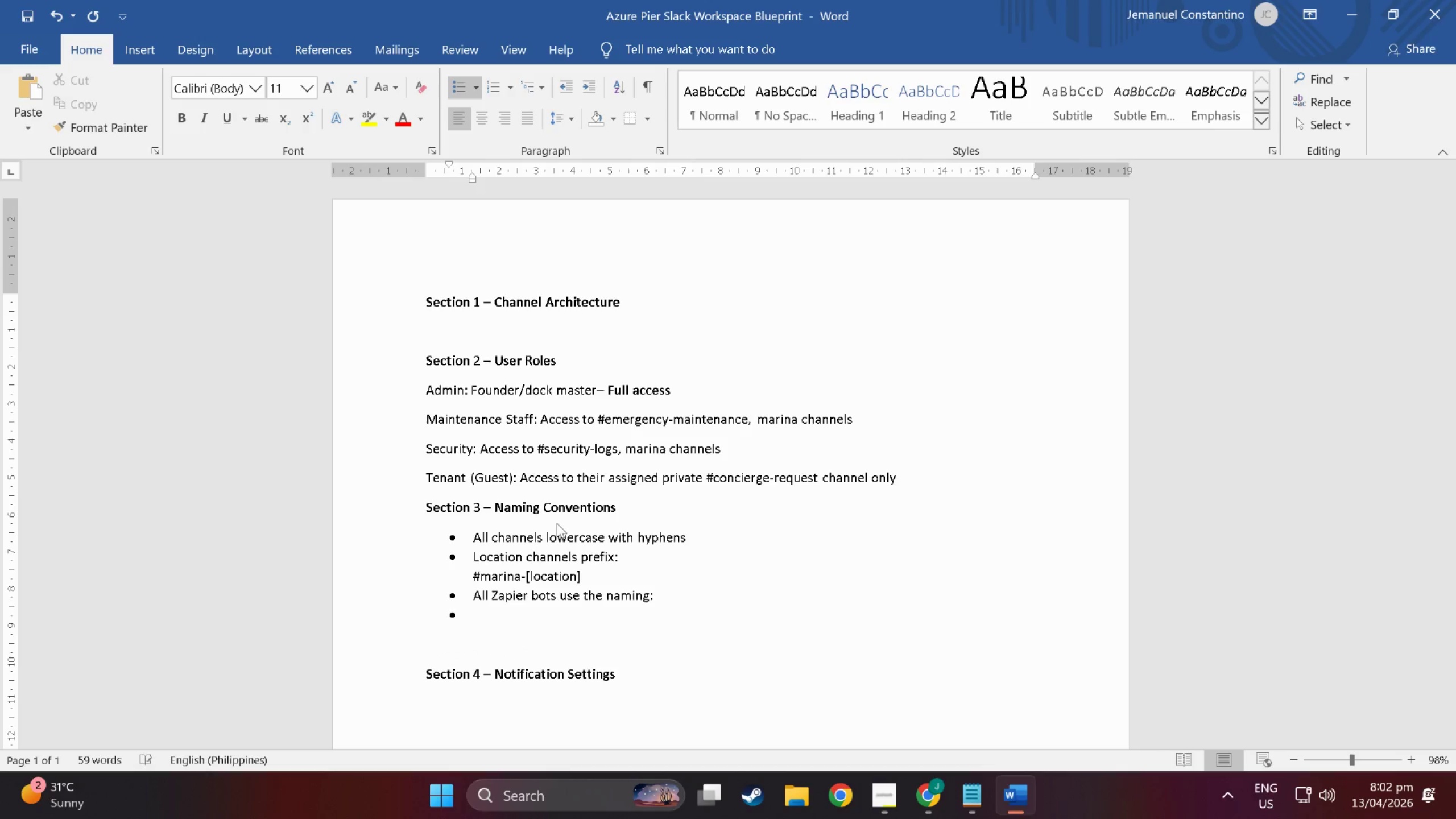 
key(Backspace)
type(Azure Pier [Function VB)
key(Backspace)
key(Backspace)
type(B)
key(Backspace)
key(Backspace)
type(] Bot)
 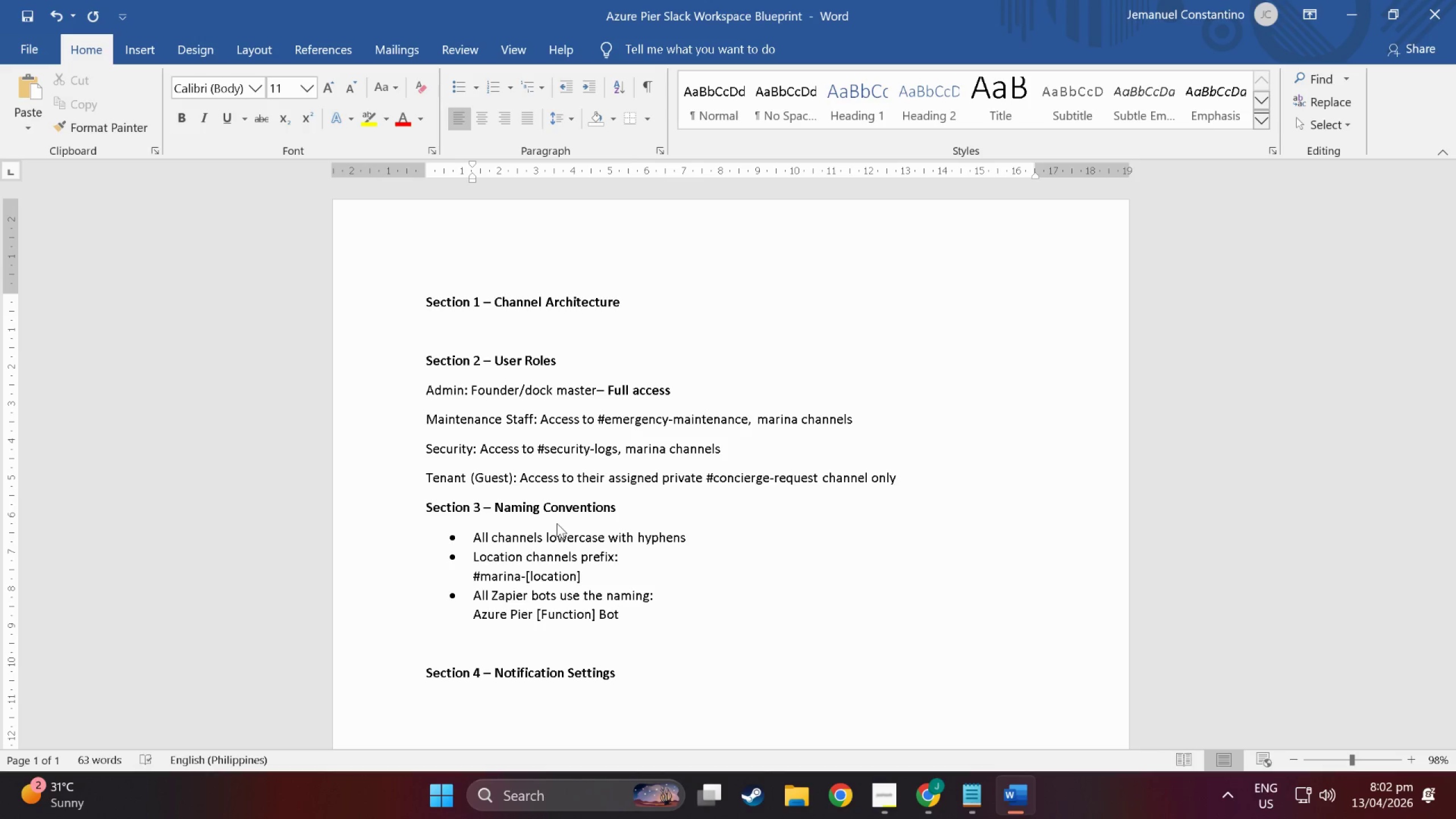 
key(Enter)
 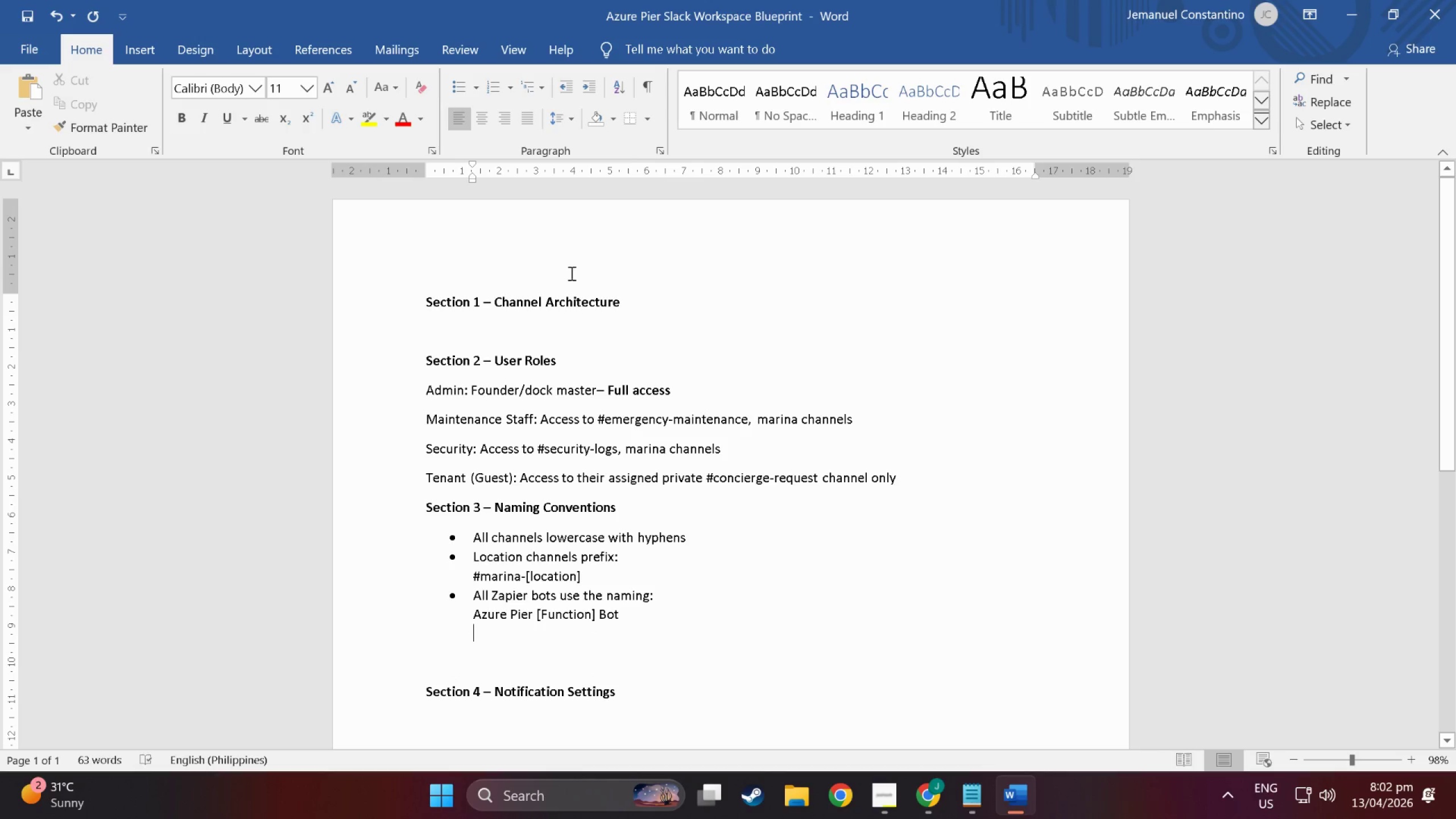 
left_click([460, 85])
 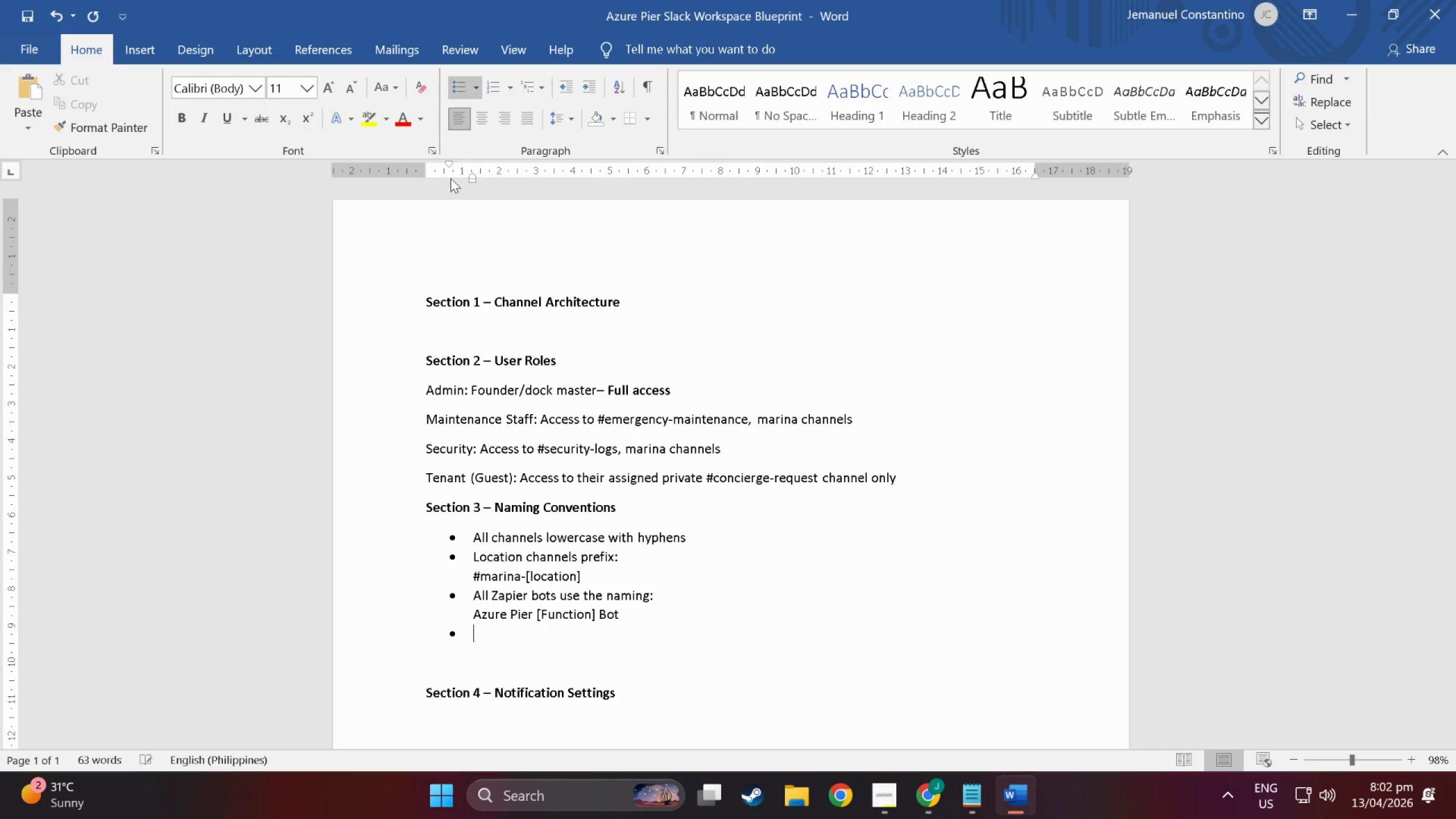 
mouse_move([425, 198])
 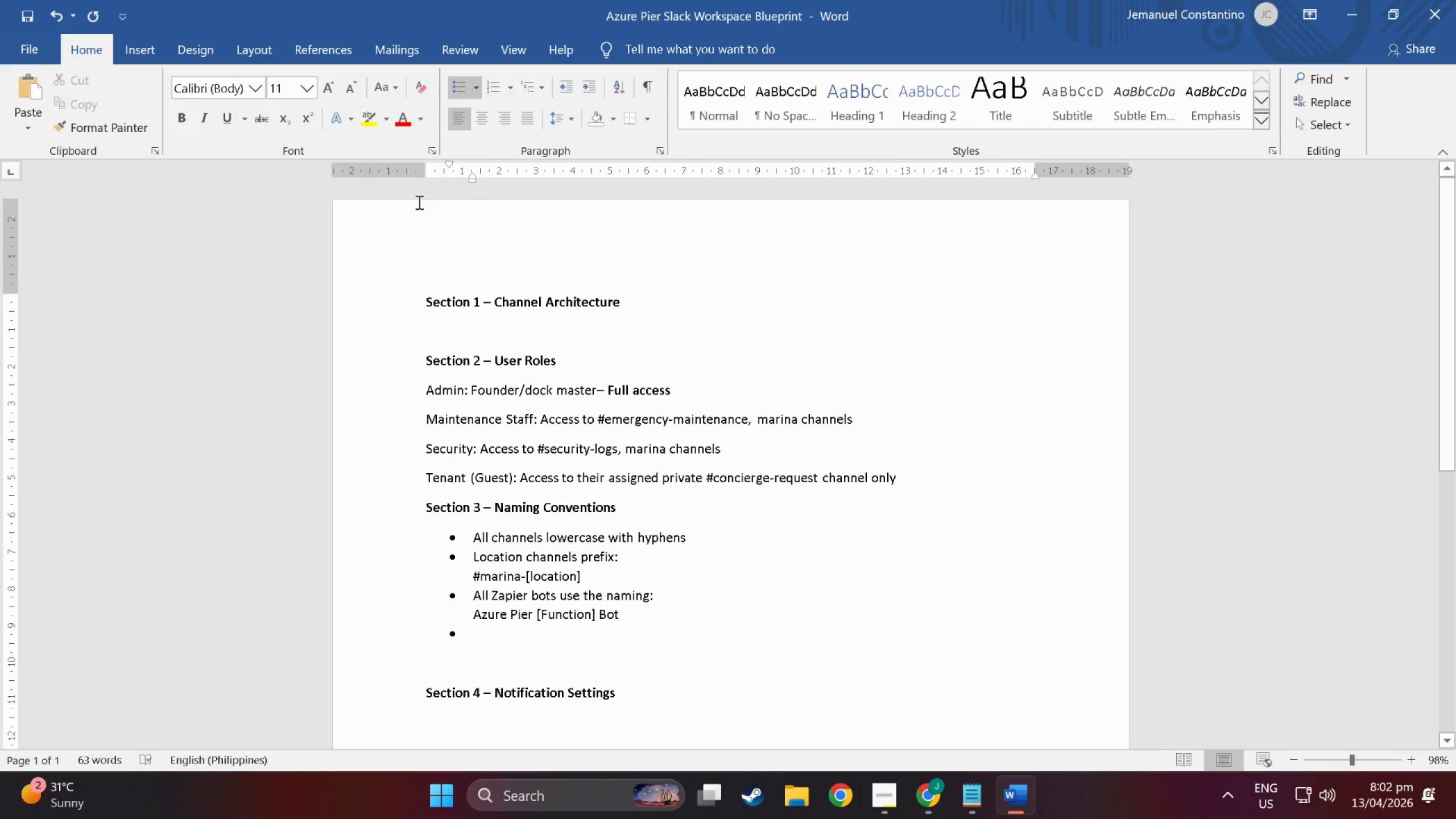 
type(Emoji per category: )
 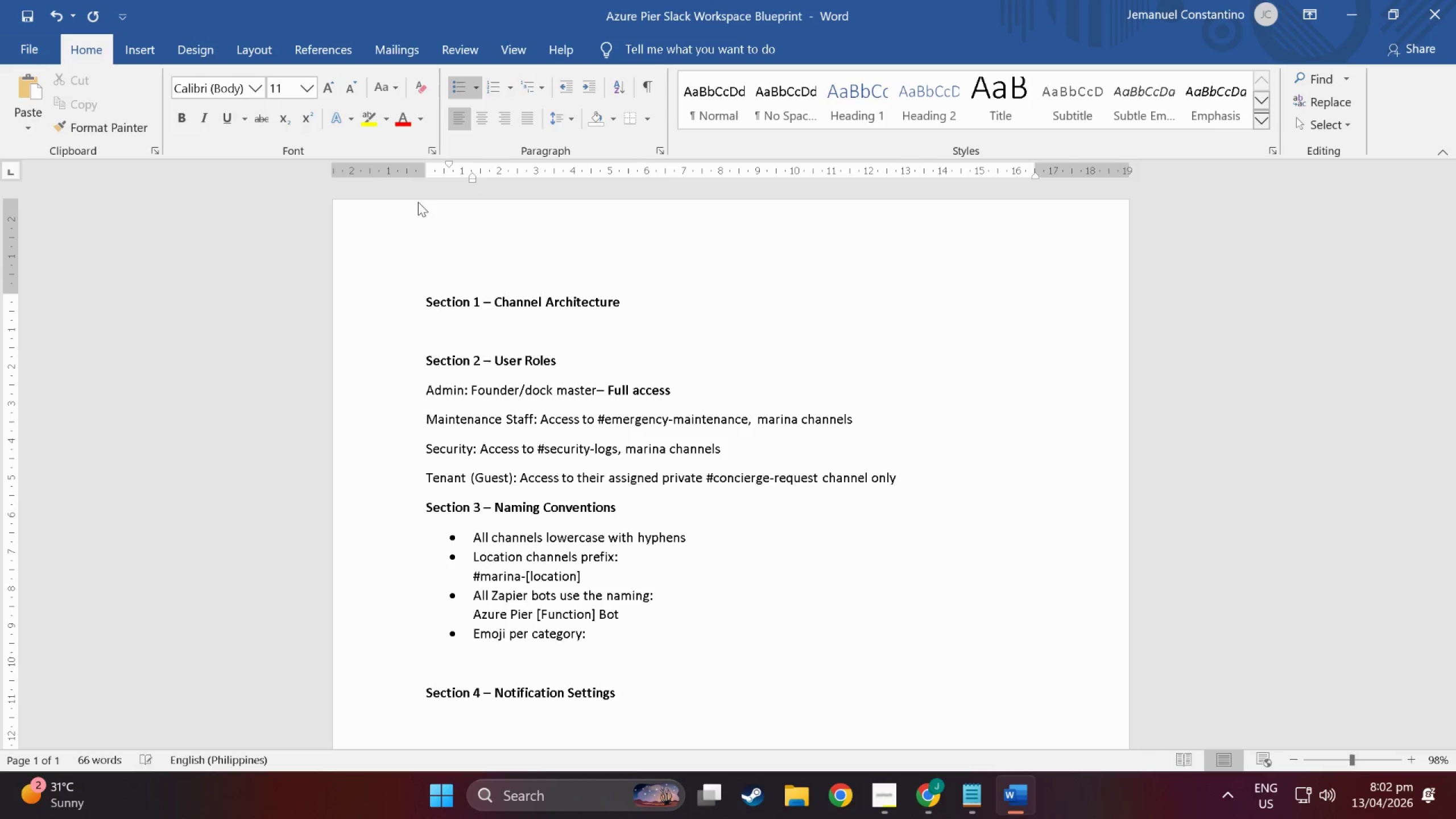 
key(Meta+Period)
 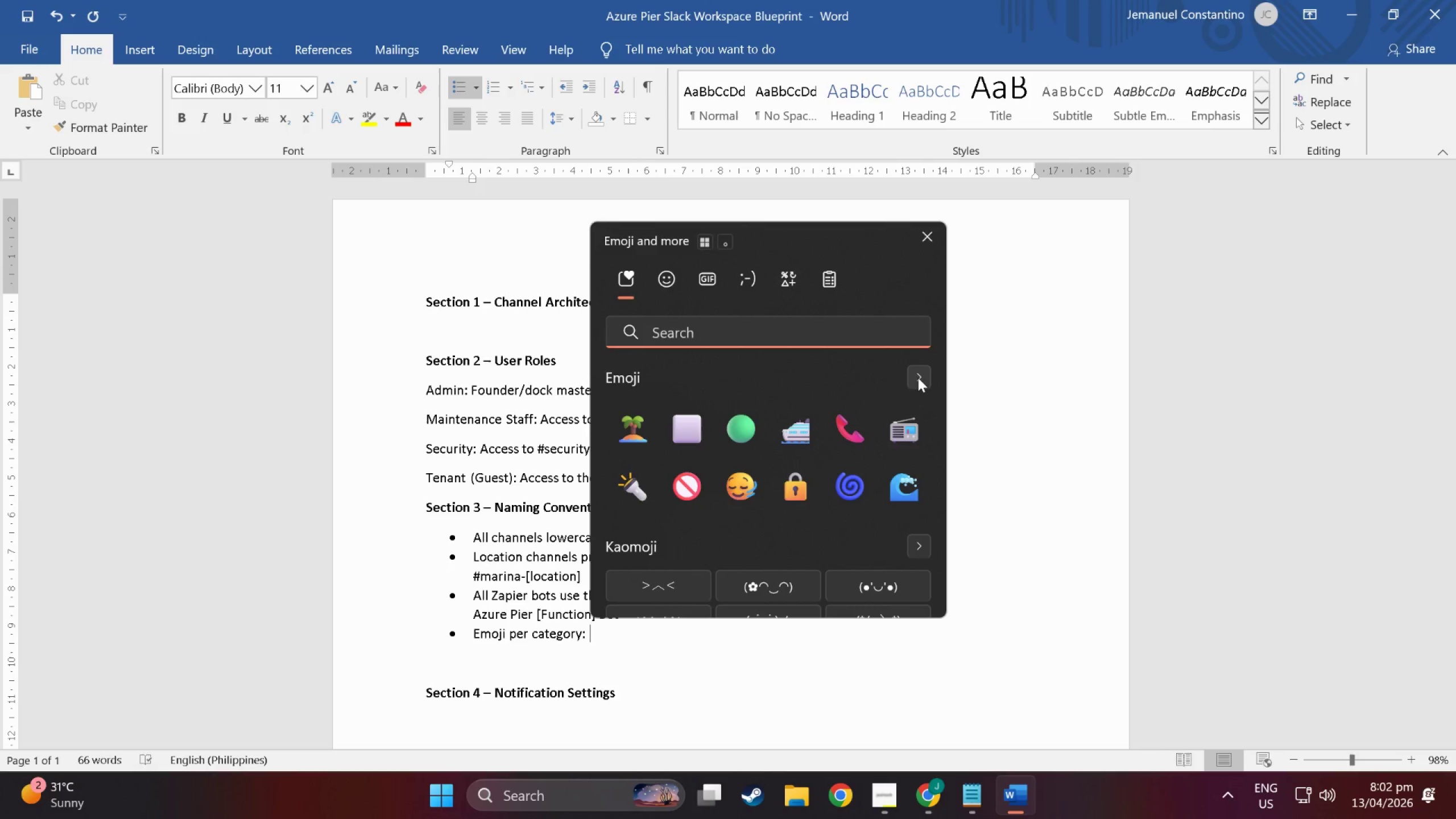 
wait(5.95)
 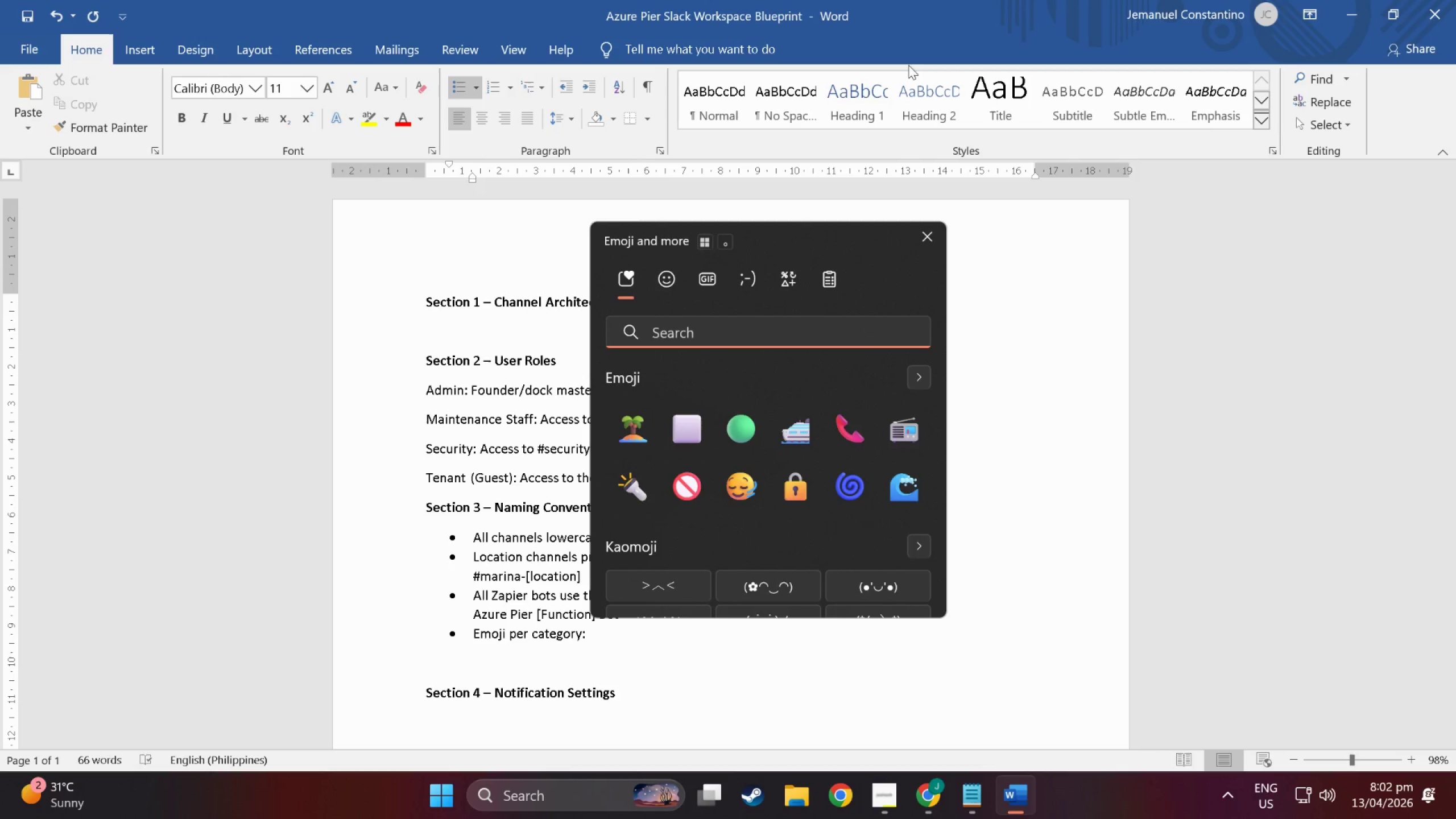 
left_click([918, 378])
 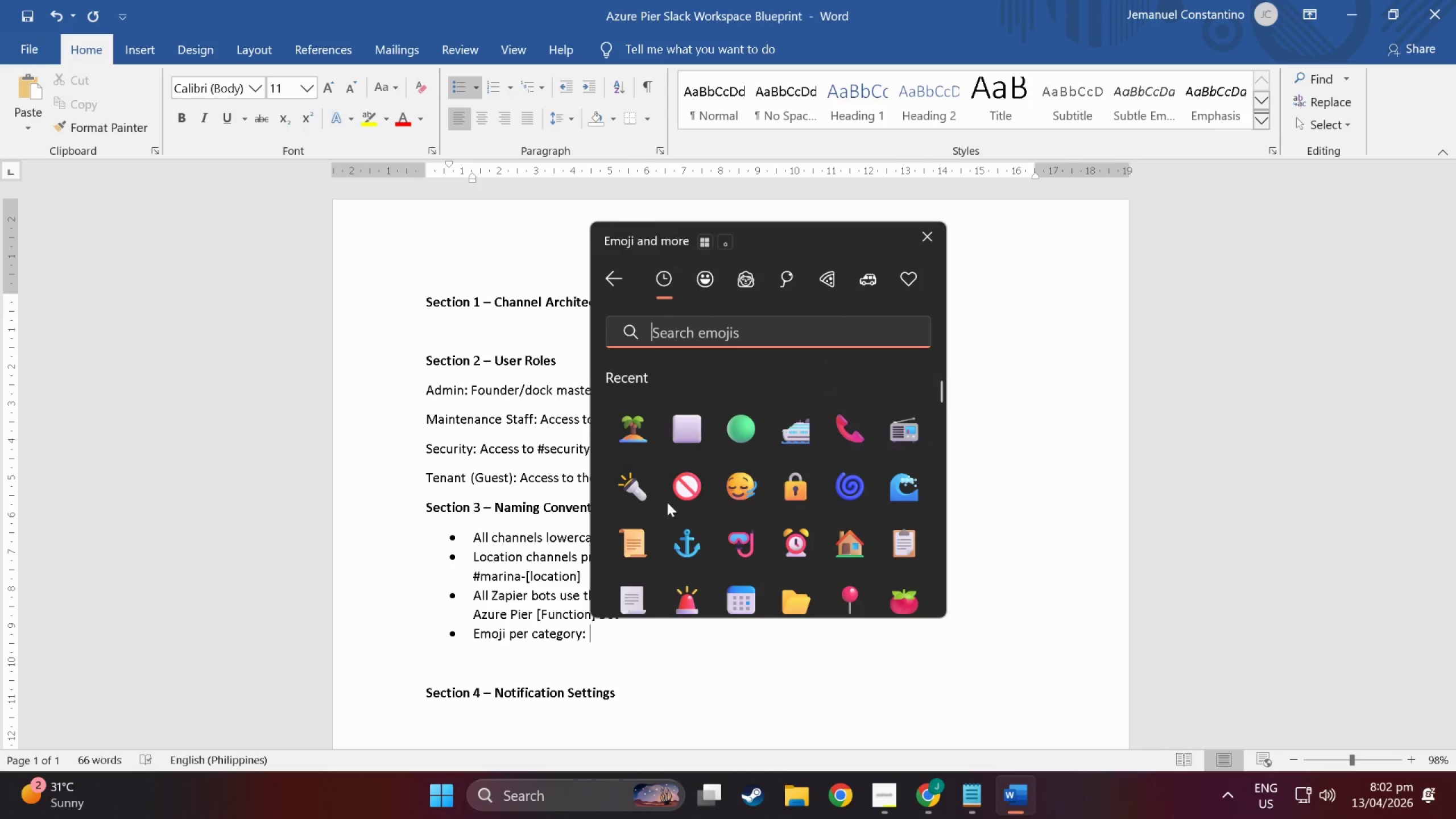 
scroll: coordinate [780, 516], scroll_direction: down, amount: 6.0
 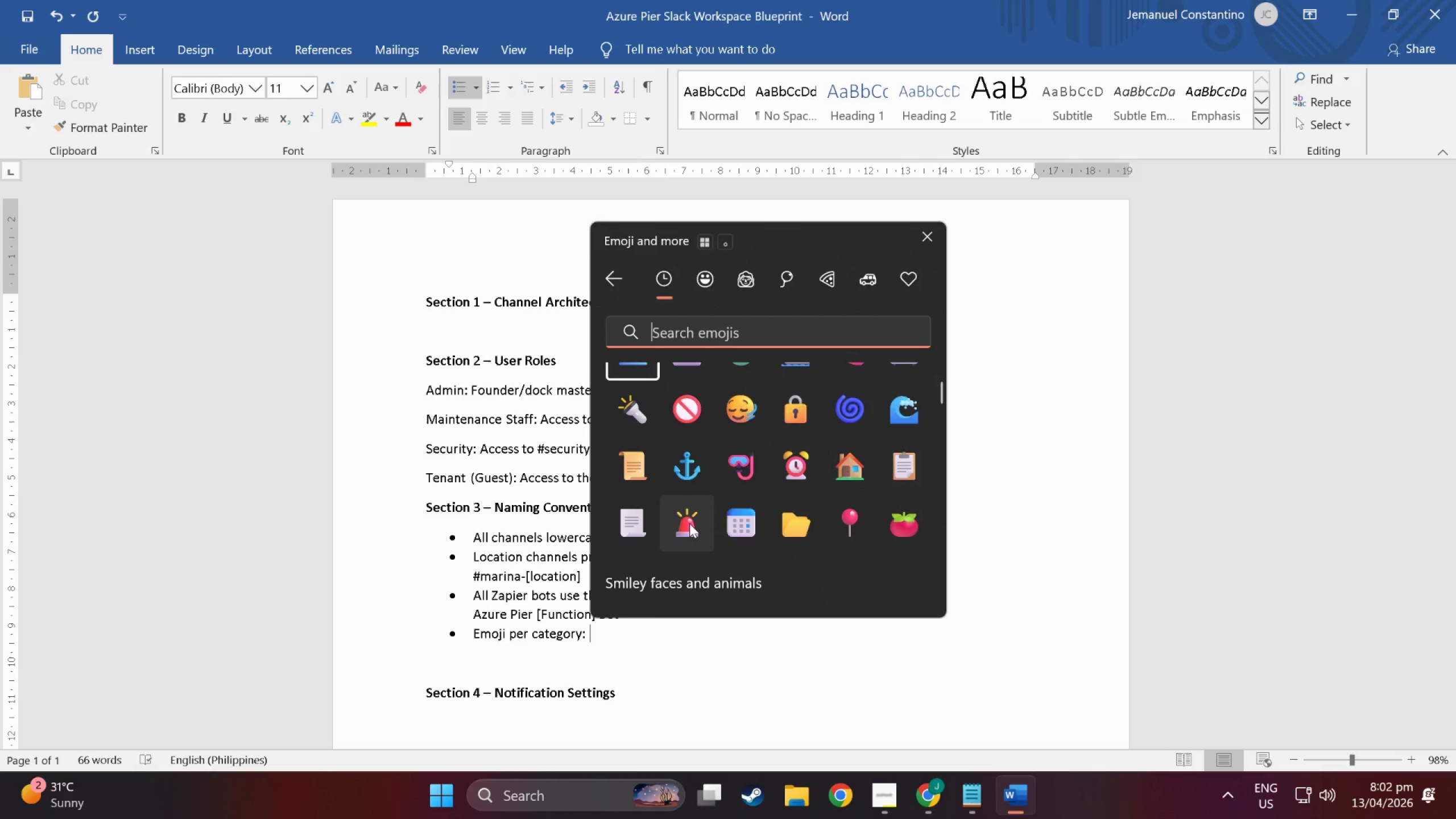 
left_click([688, 523])
 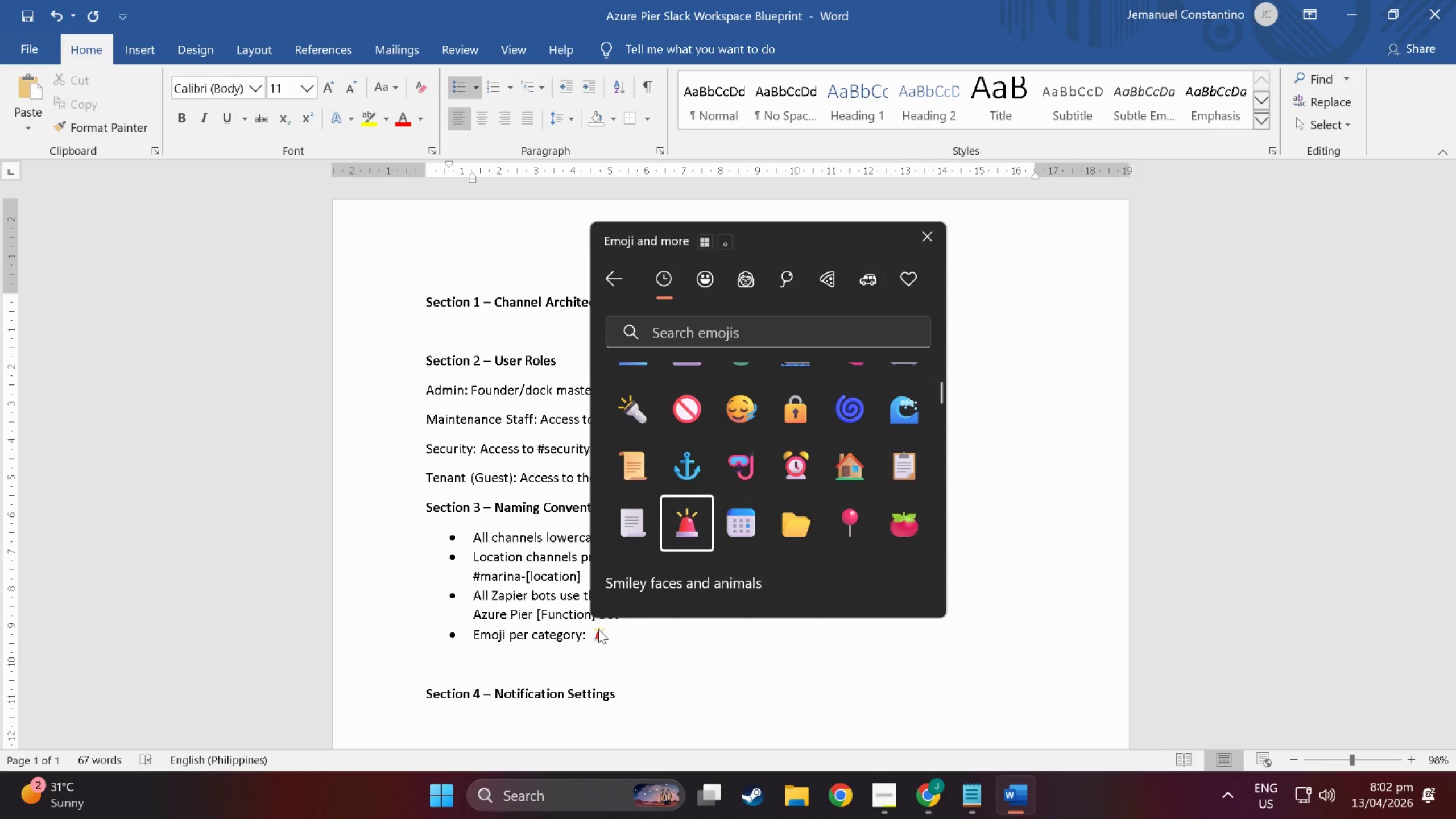 
double_click([594, 634])
 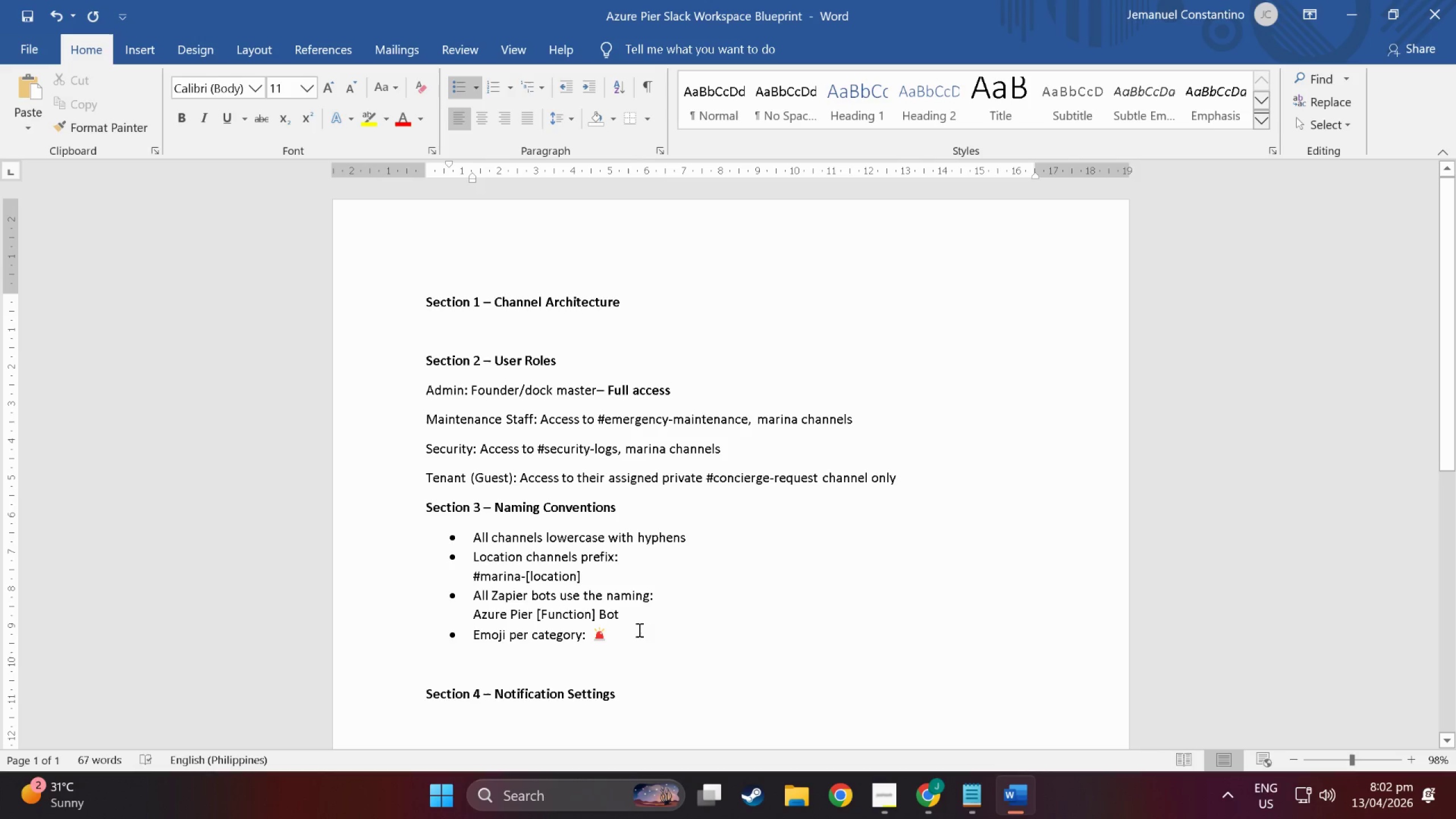 
key(NumpadEnter)
 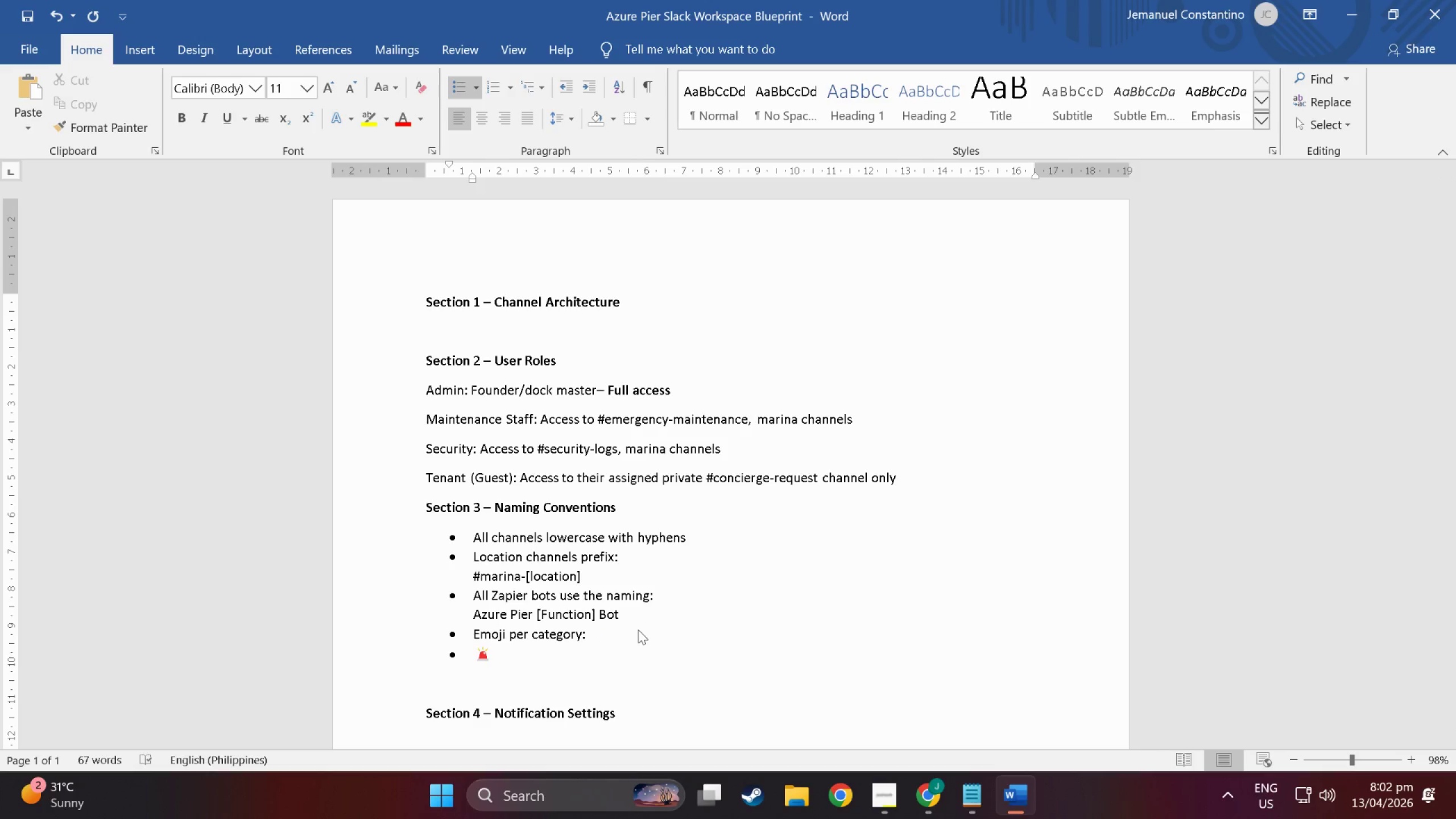 
key(Backspace)
 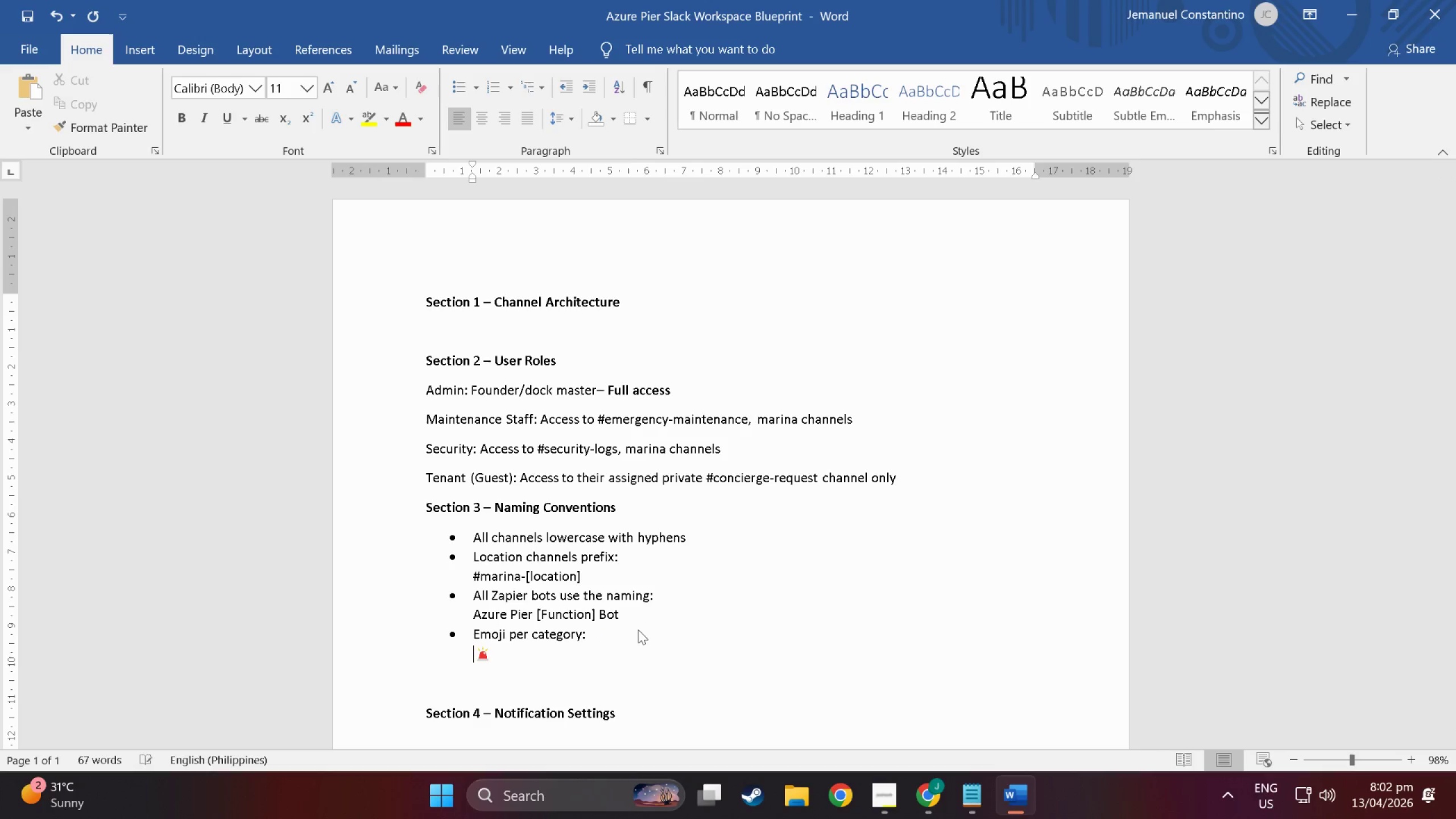 
key(ArrowRight)
 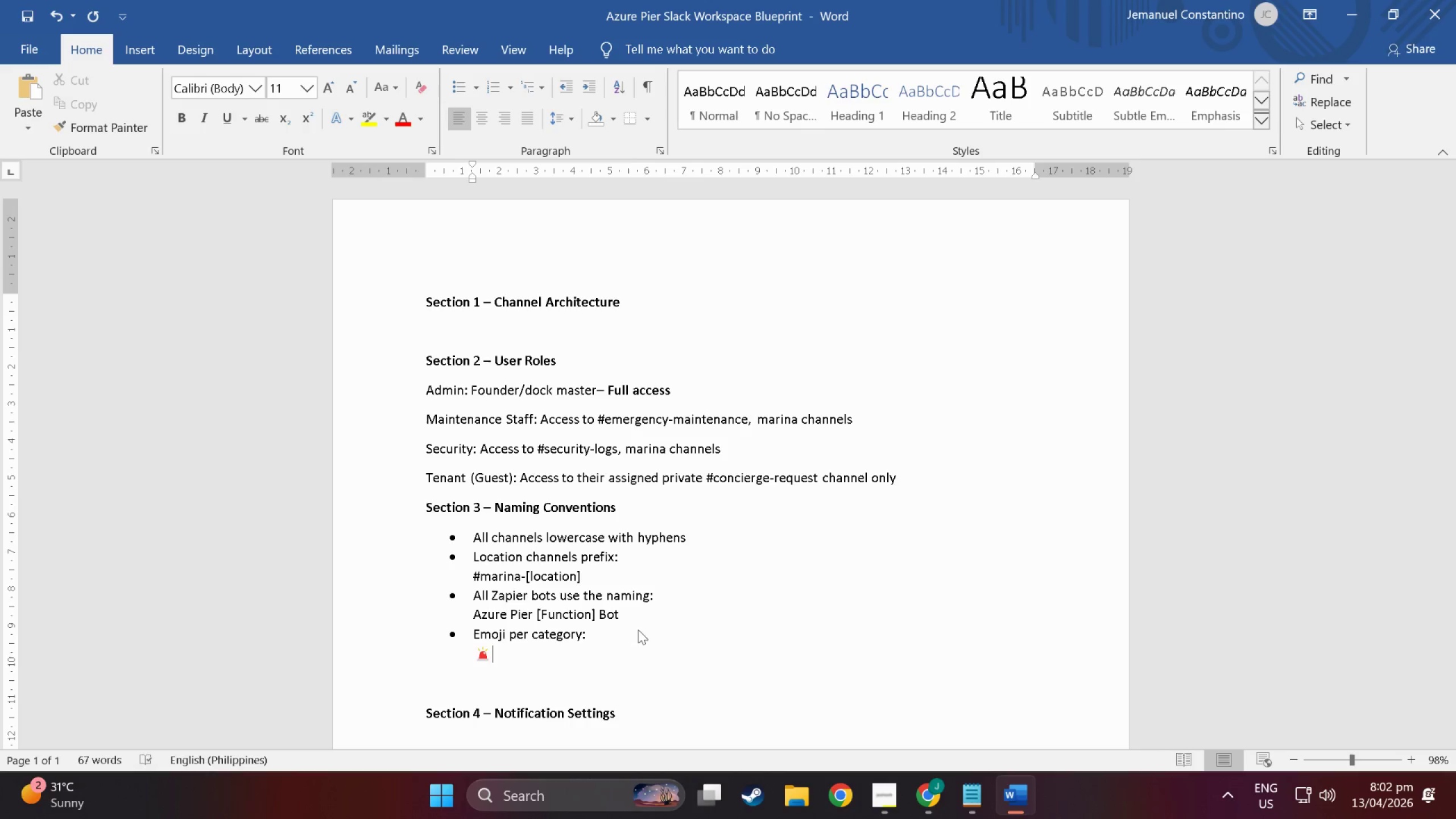 
hold_key(key=ShiftLeft, duration=0.84)
 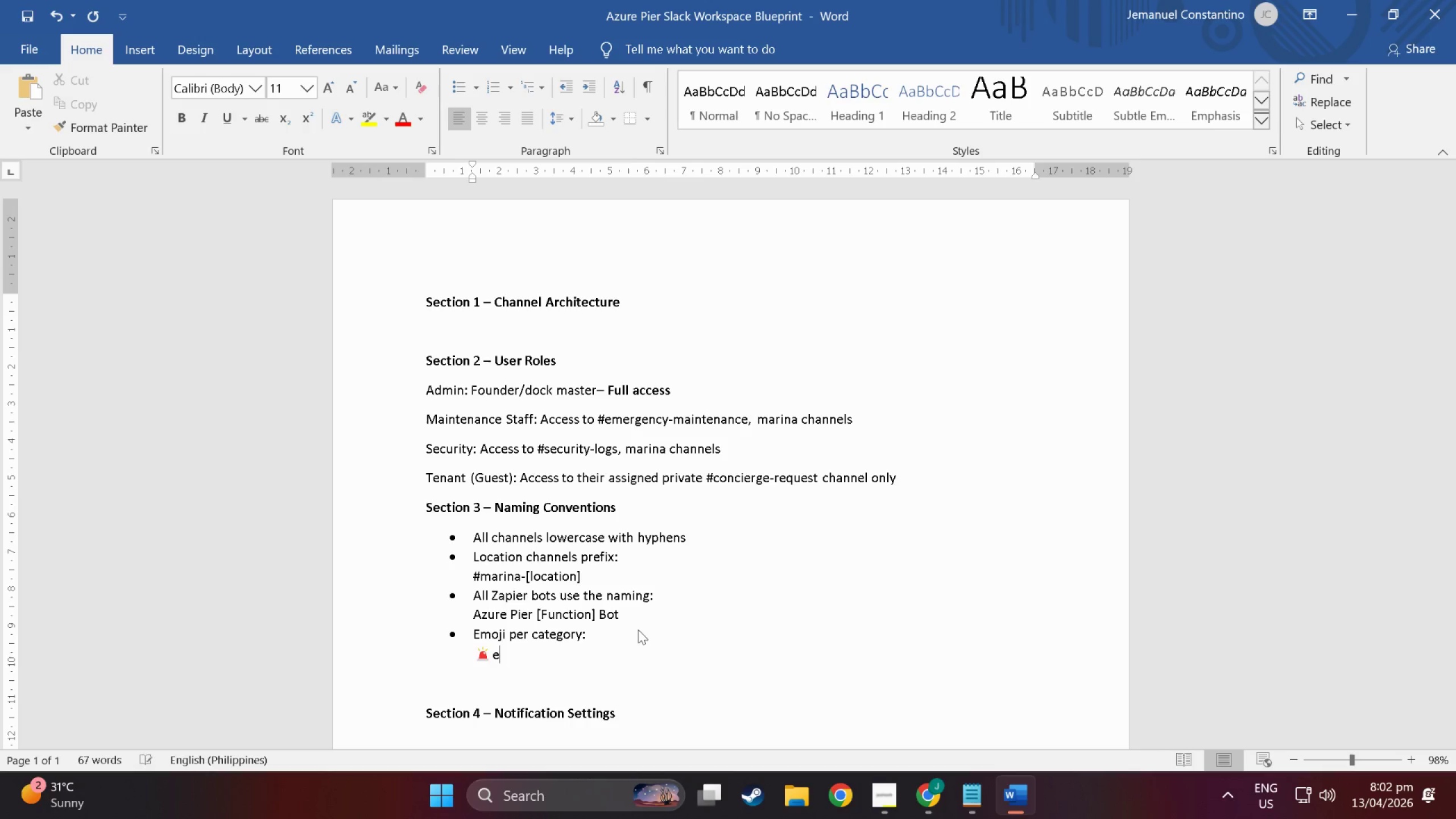 
type(em)
key(Backspace)
key(Backspace)
type( emergency, )
 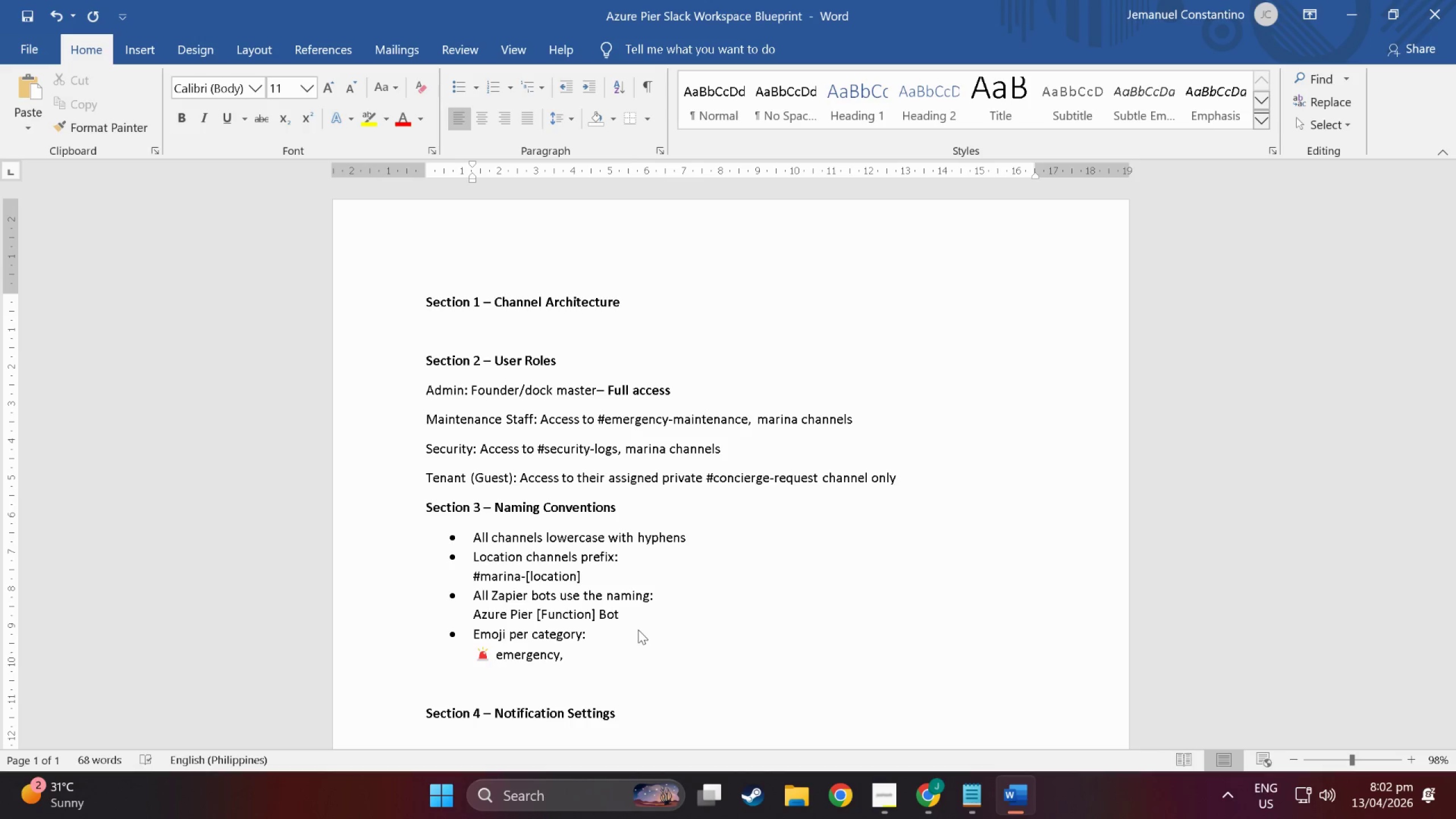 
key(Meta+Period)
 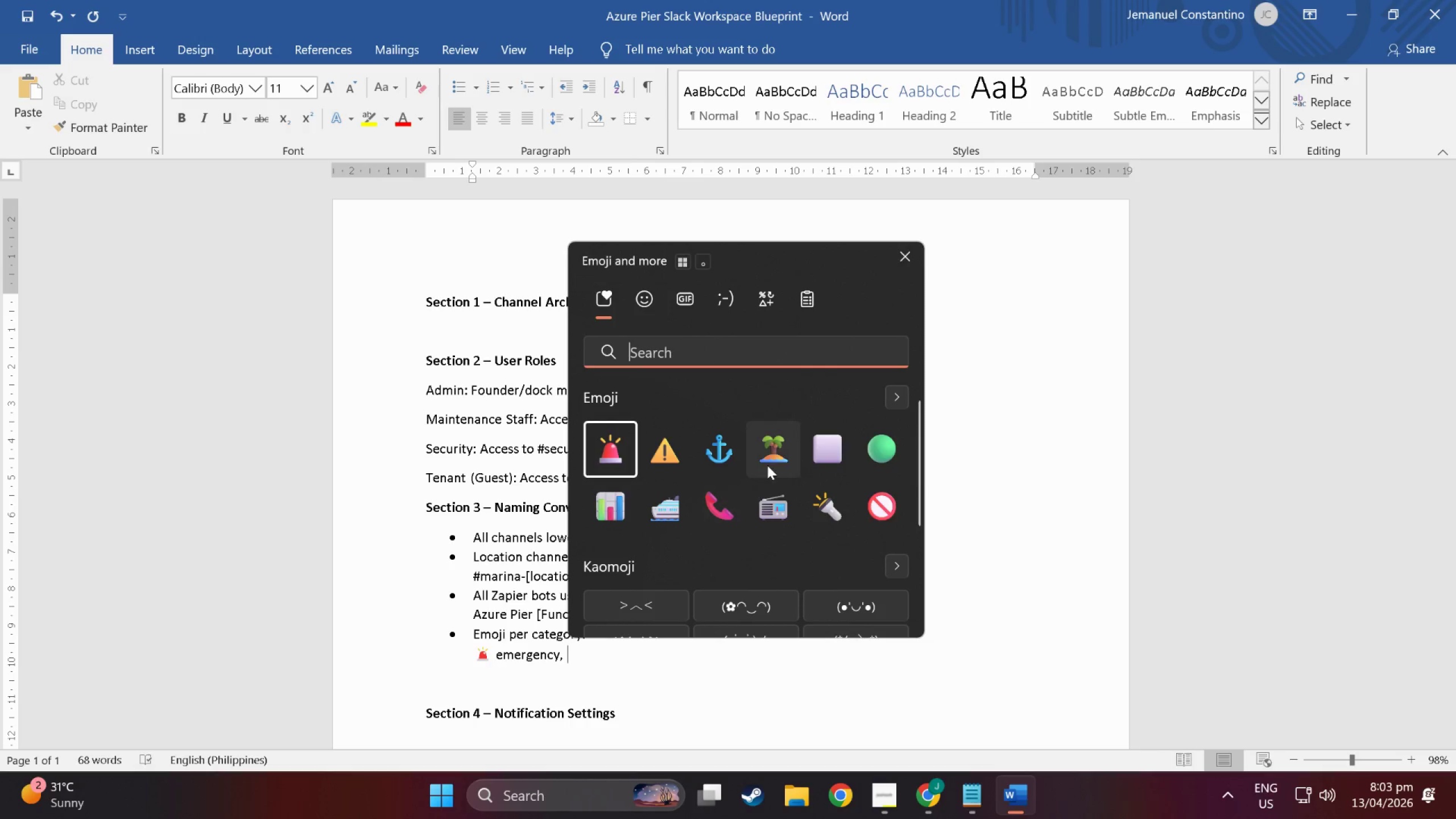 
left_click([709, 456])
 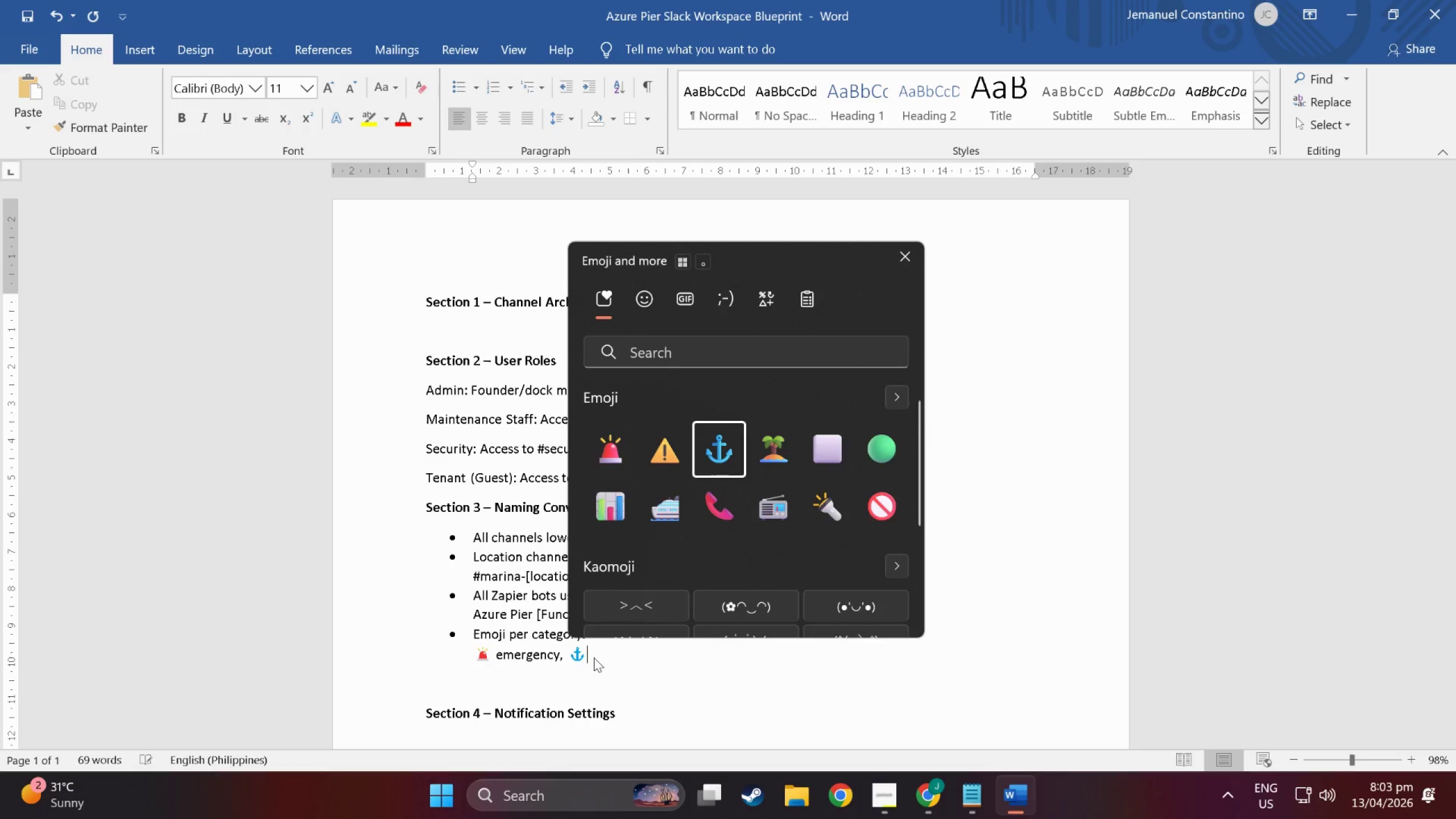 
left_click([597, 659])
 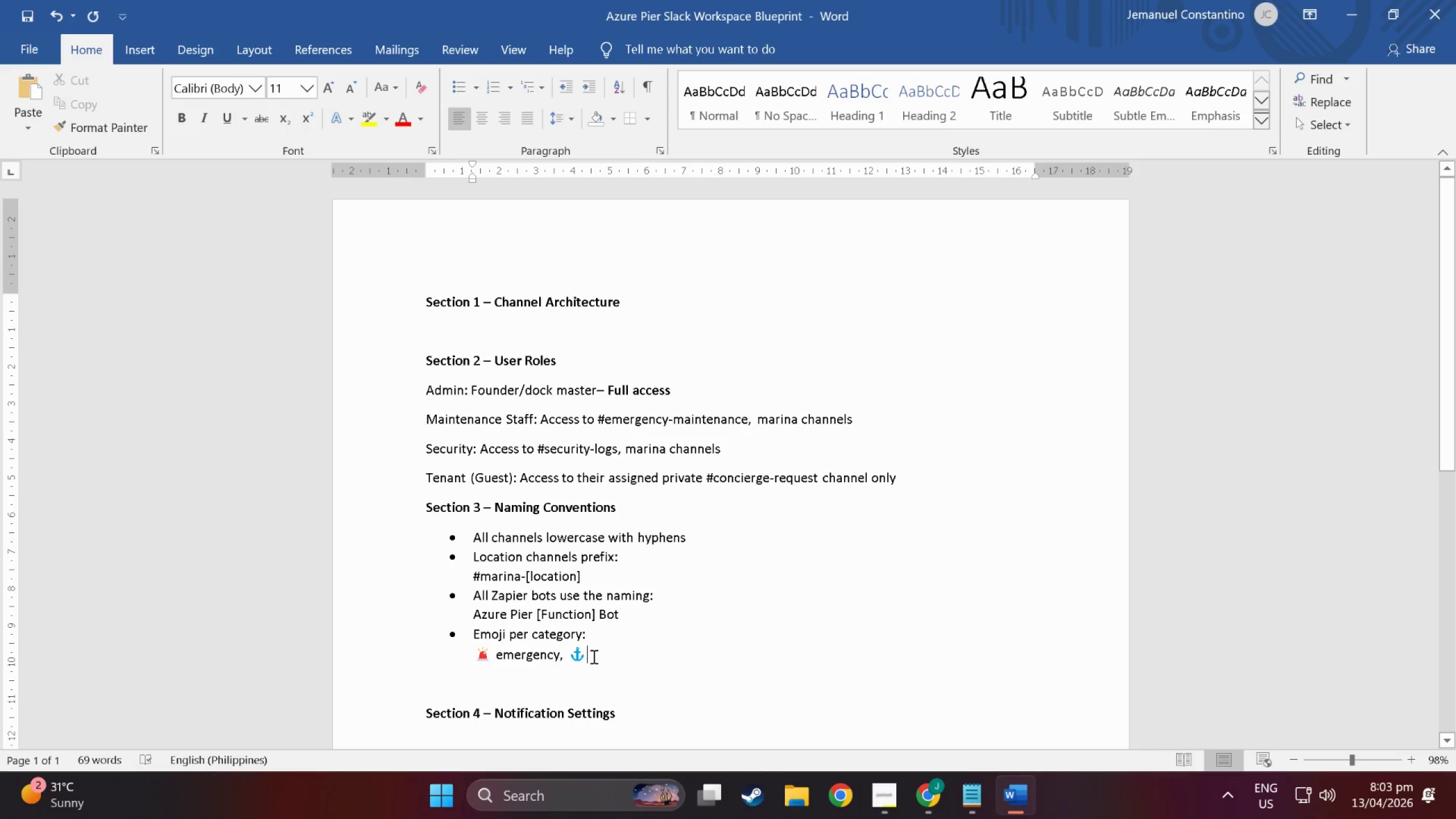 
type( Concierge, )
 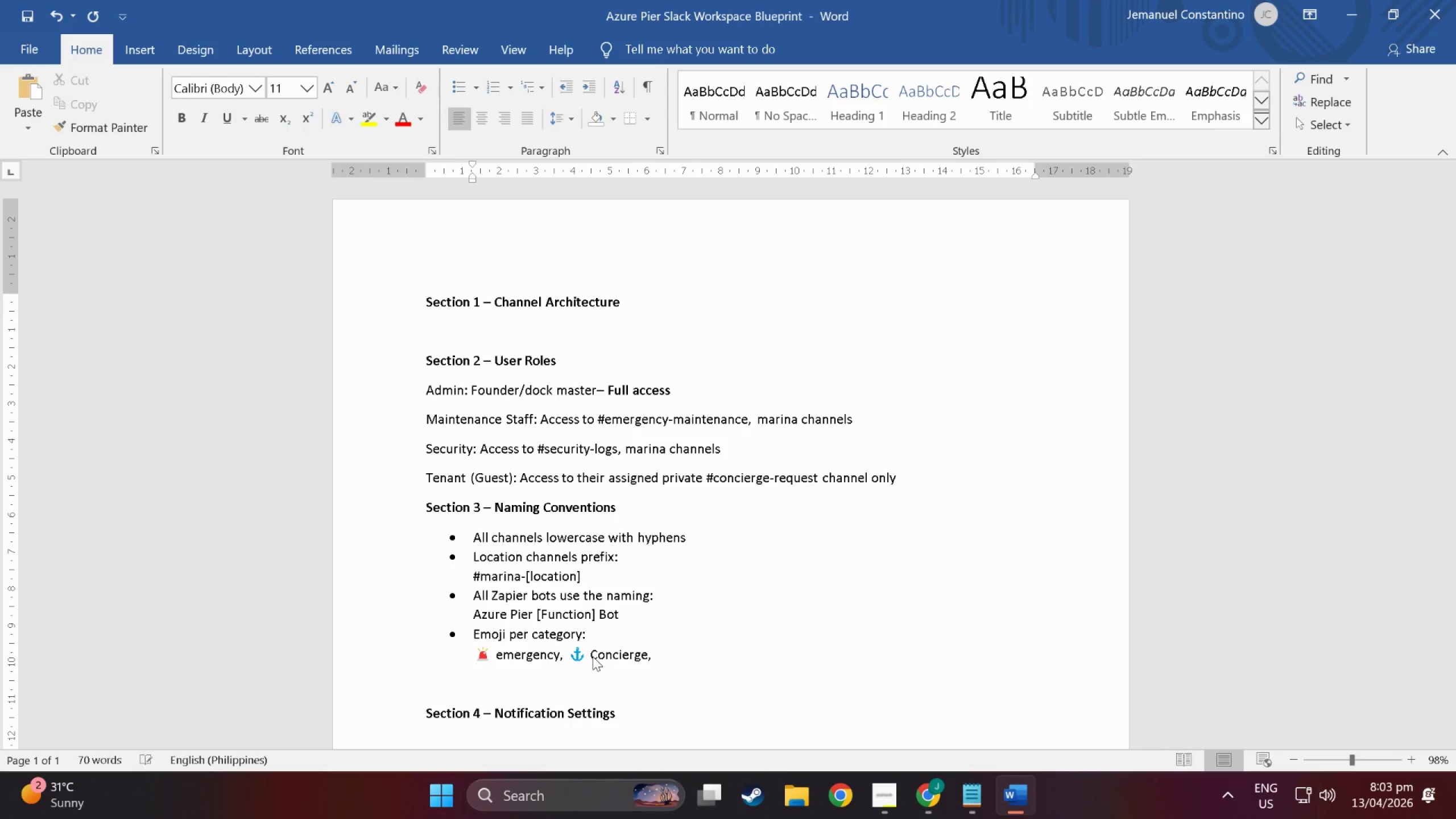 
key(Meta+Period)
 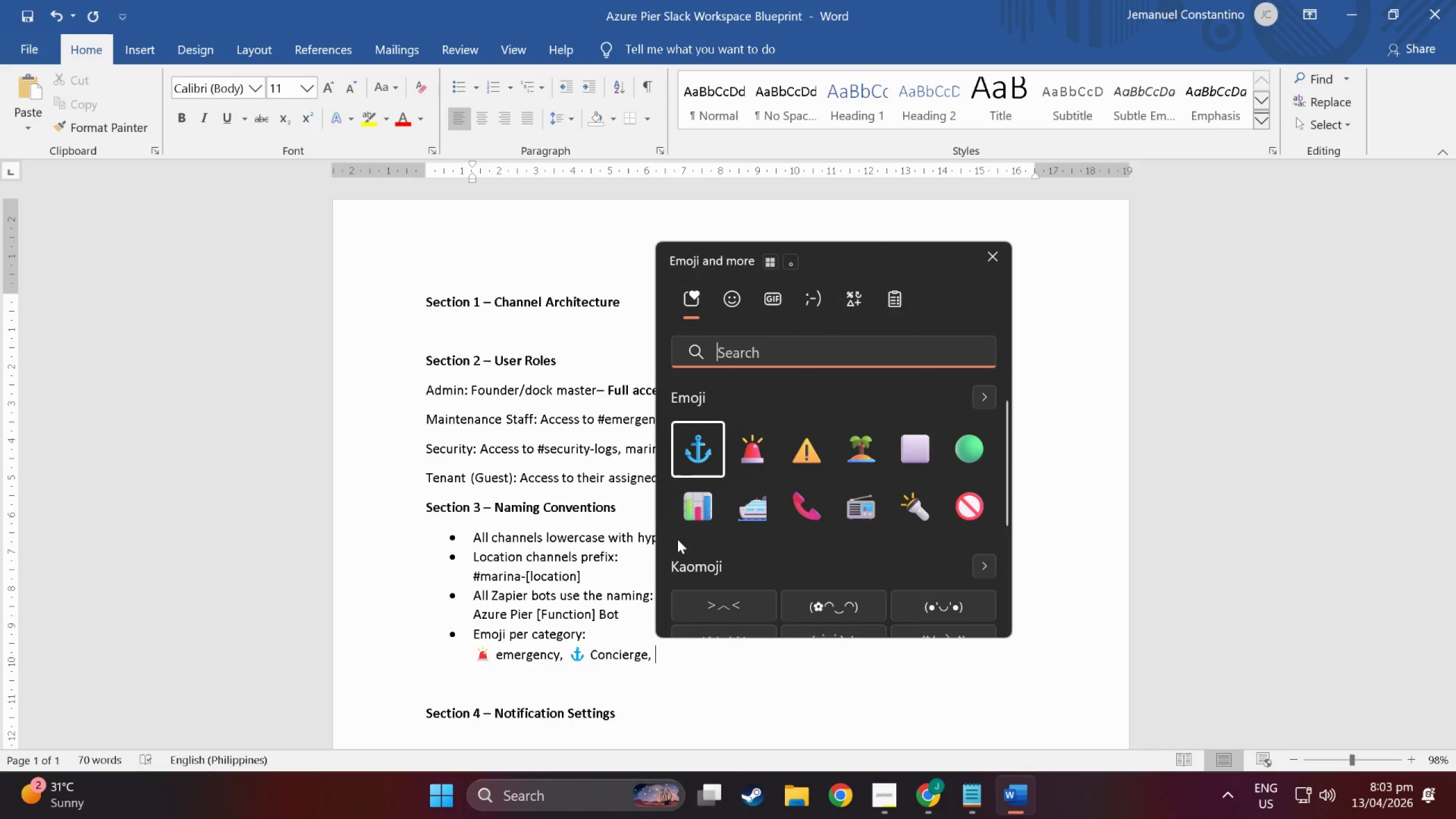 
mouse_move([977, 396])
 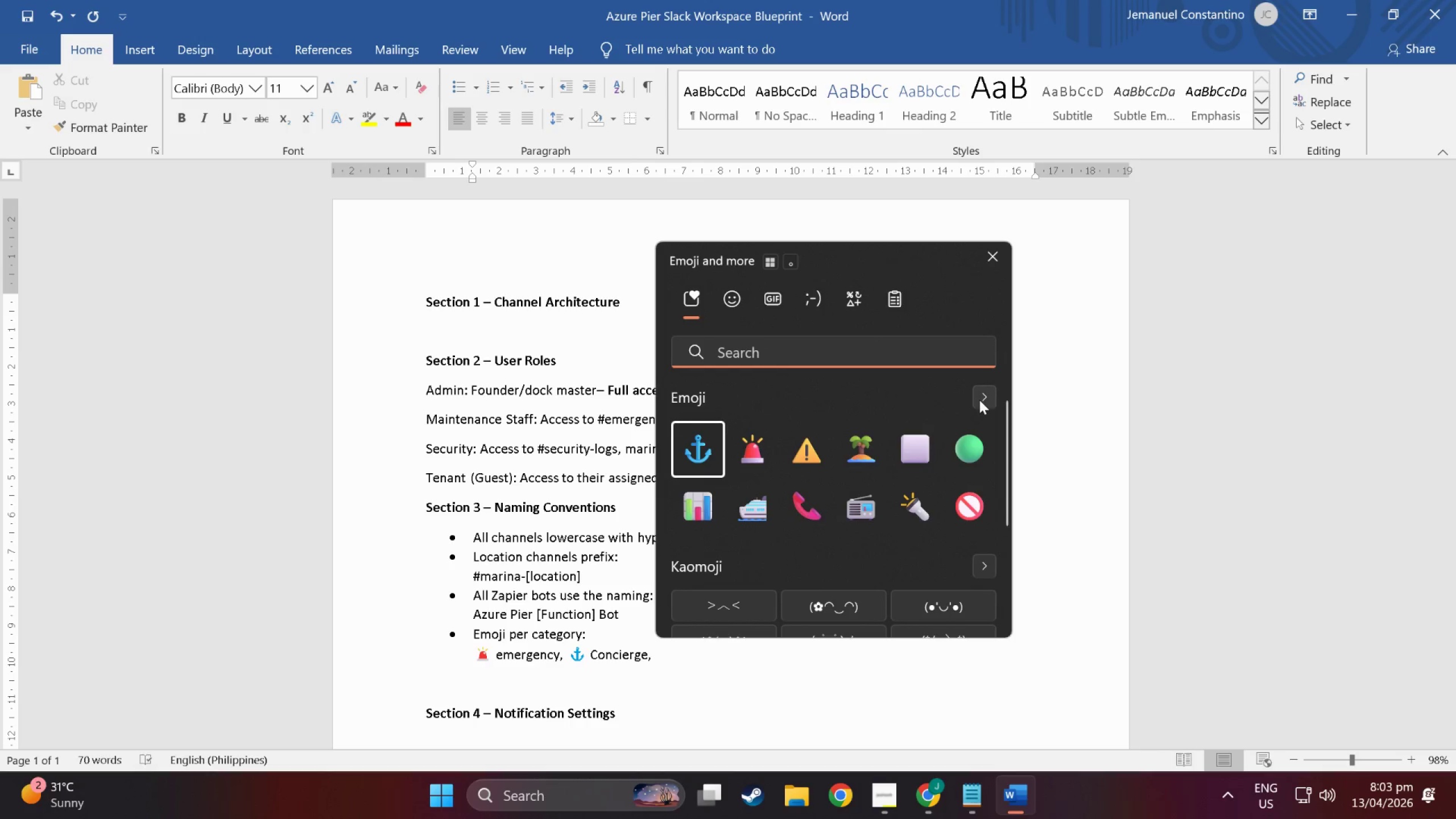 
left_click([979, 400])
 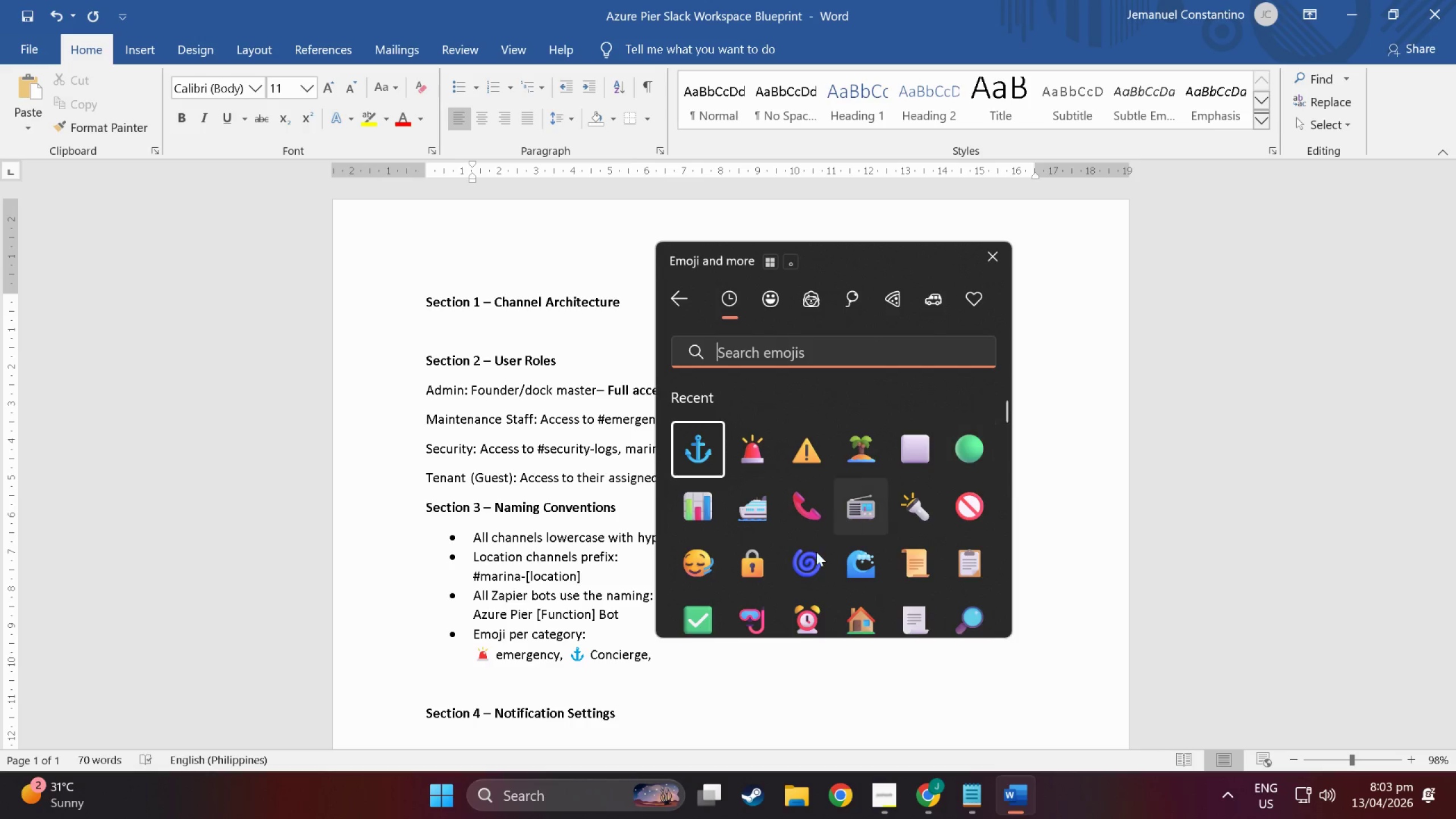 
scroll: coordinate [815, 553], scroll_direction: down, amount: 3.0
 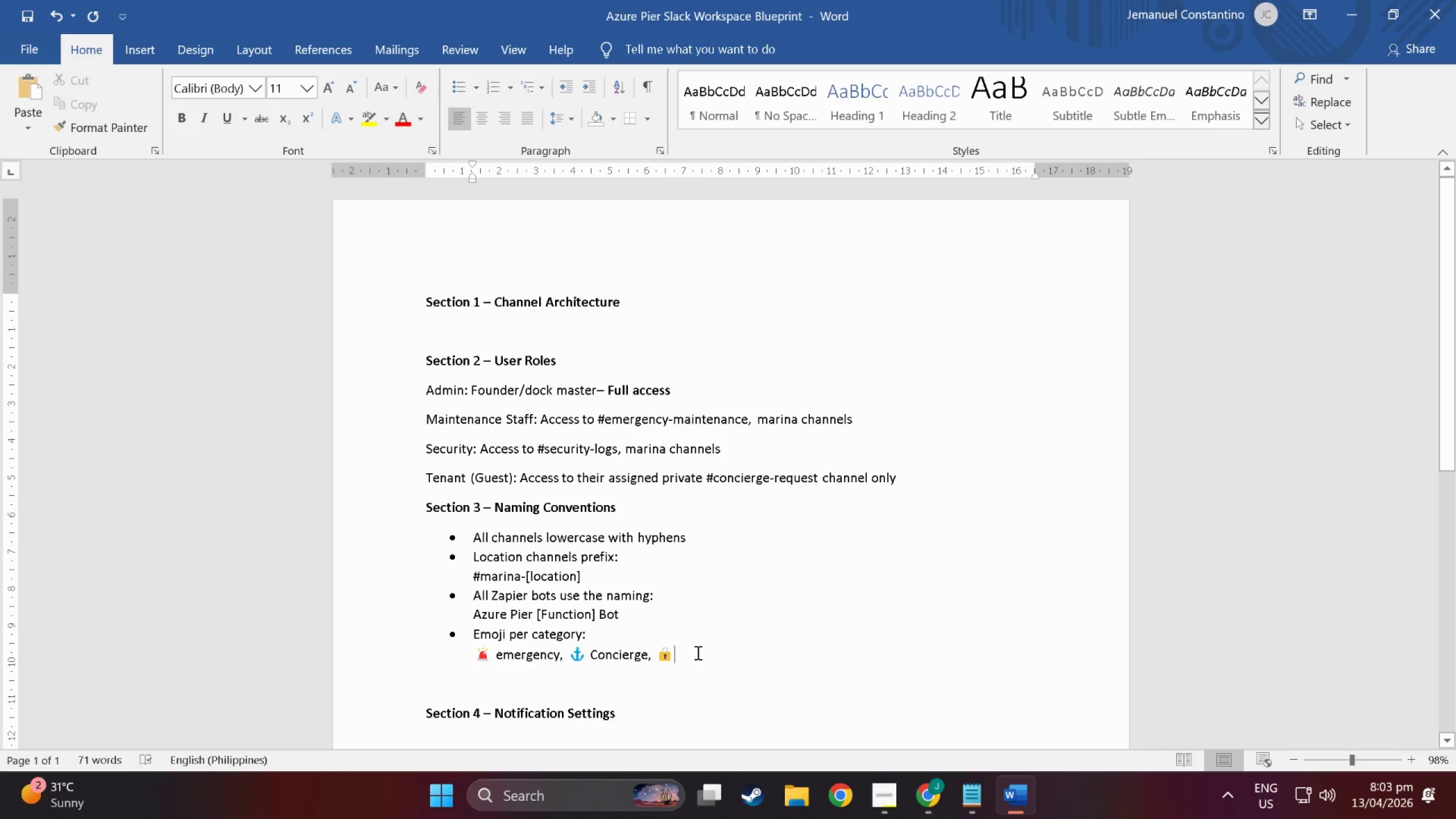 
type( security)
 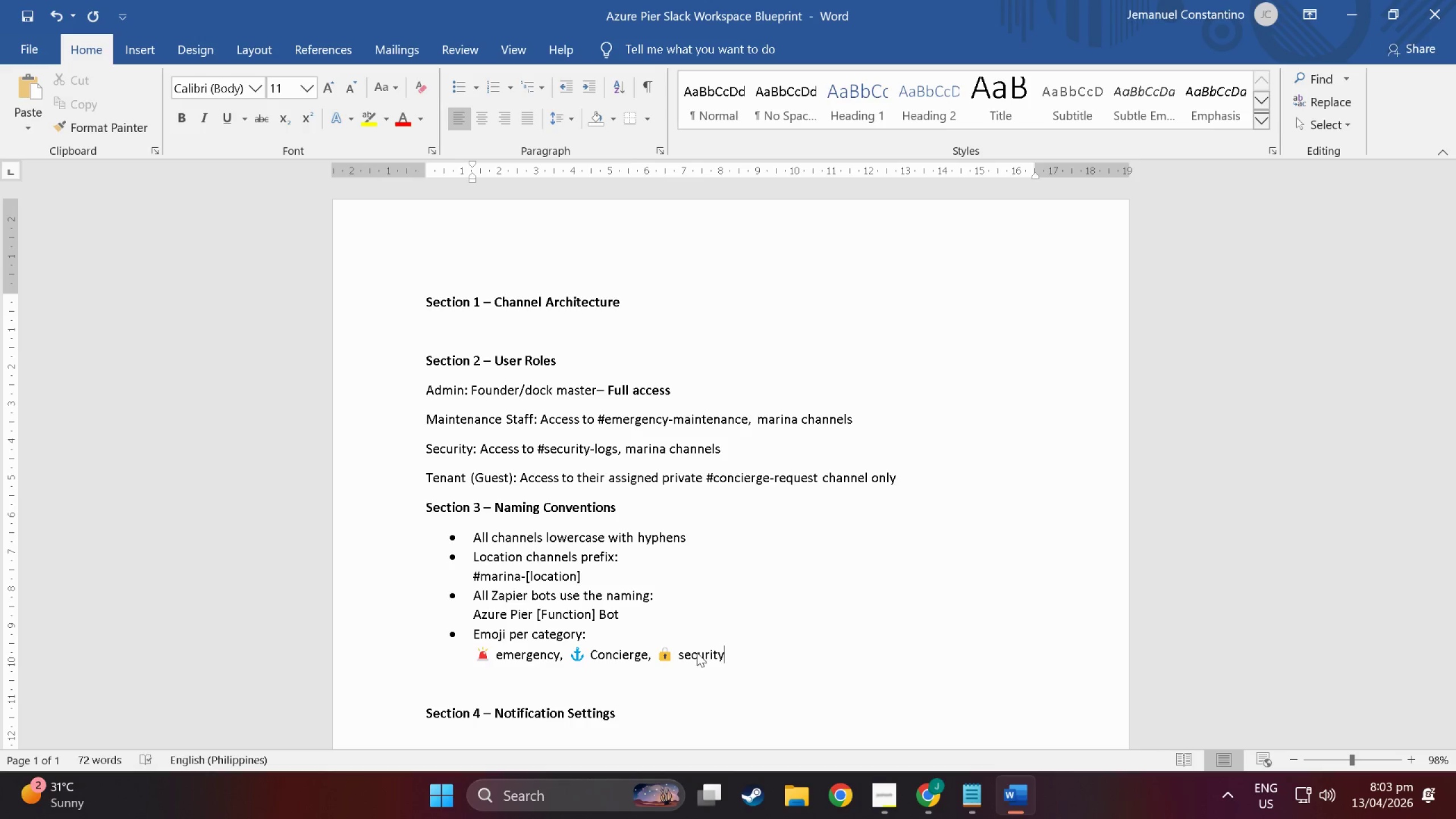 
key(Comma)
 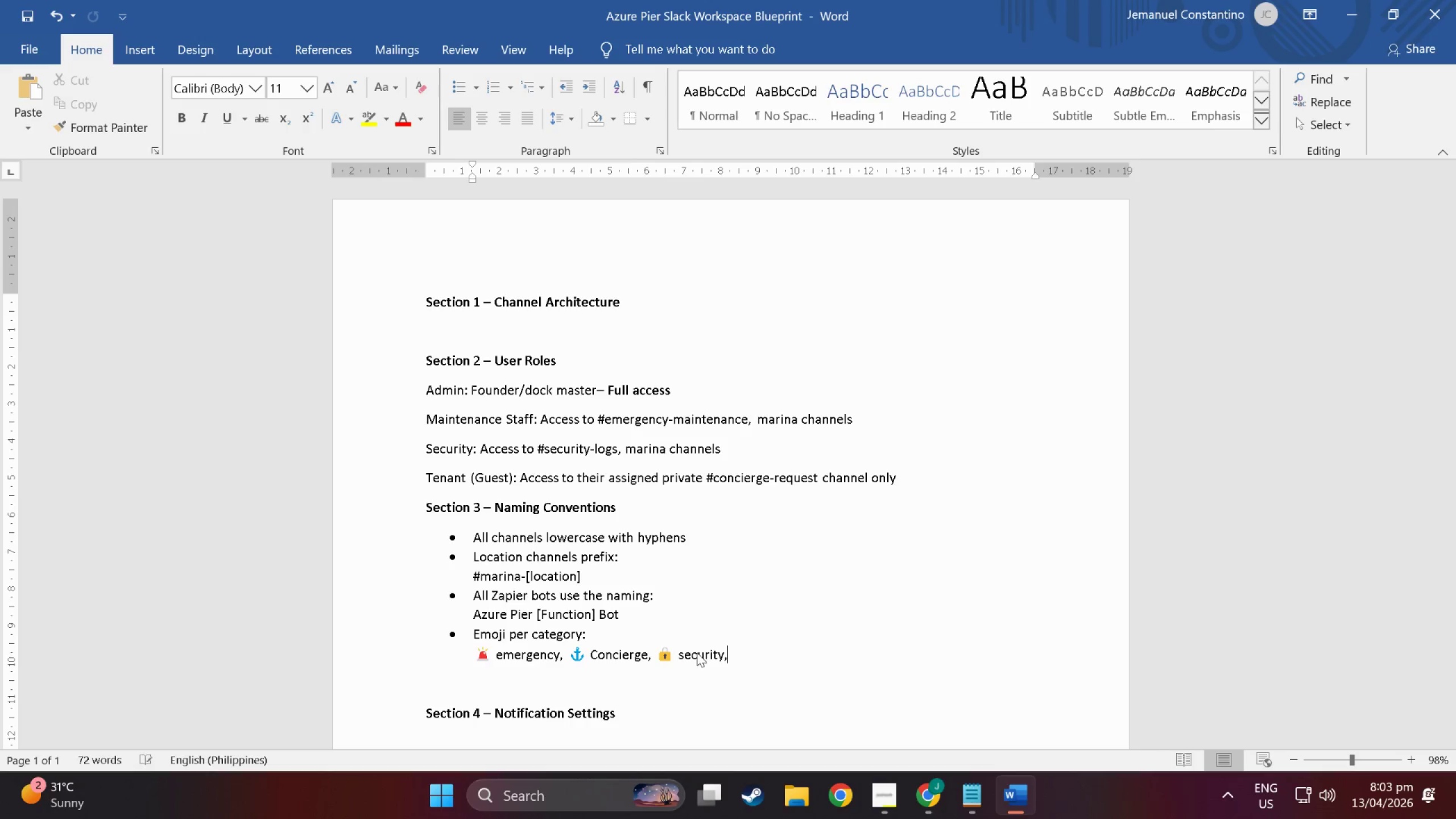 
key(Space)
 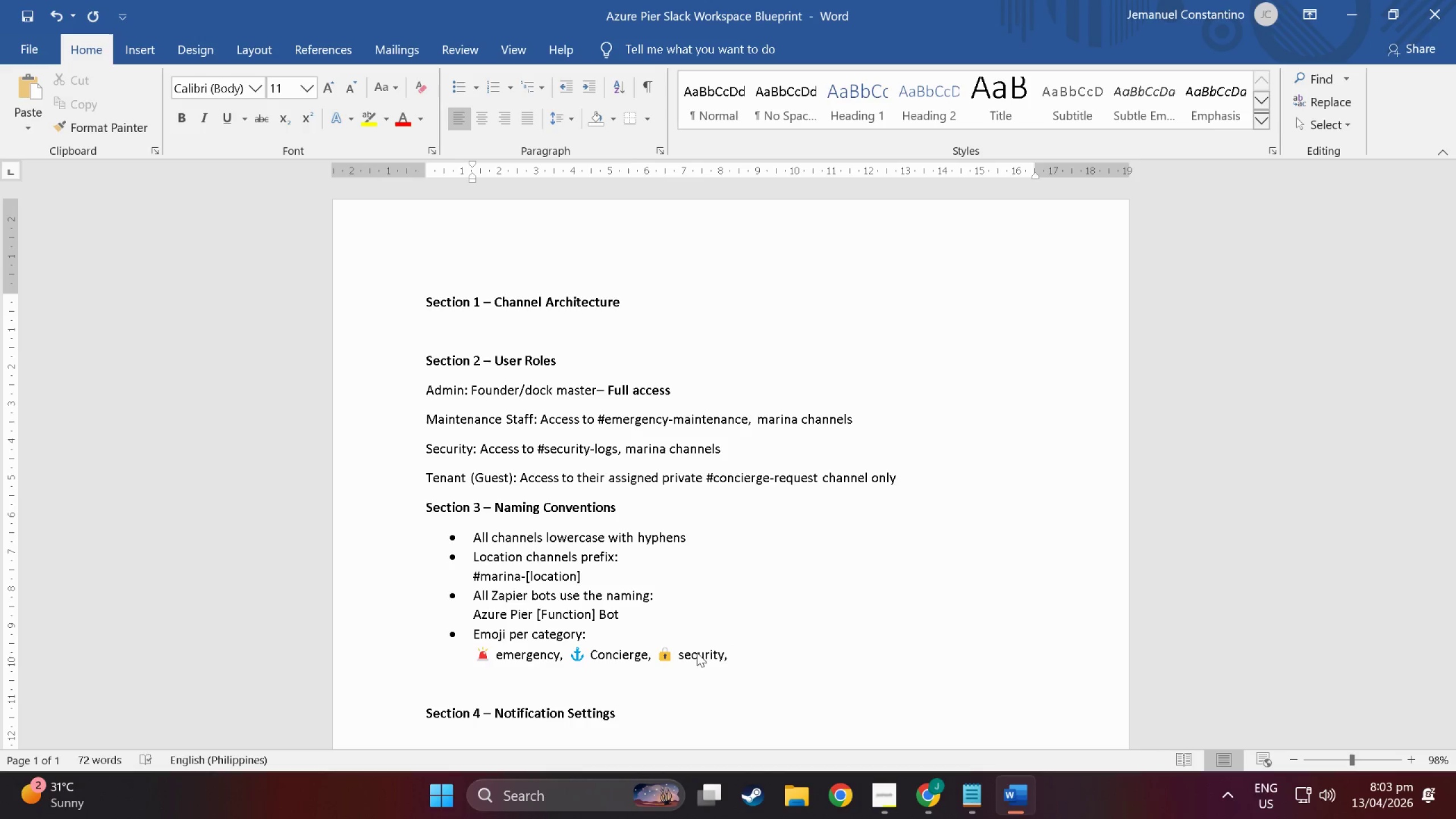 
key(Meta+Period)
 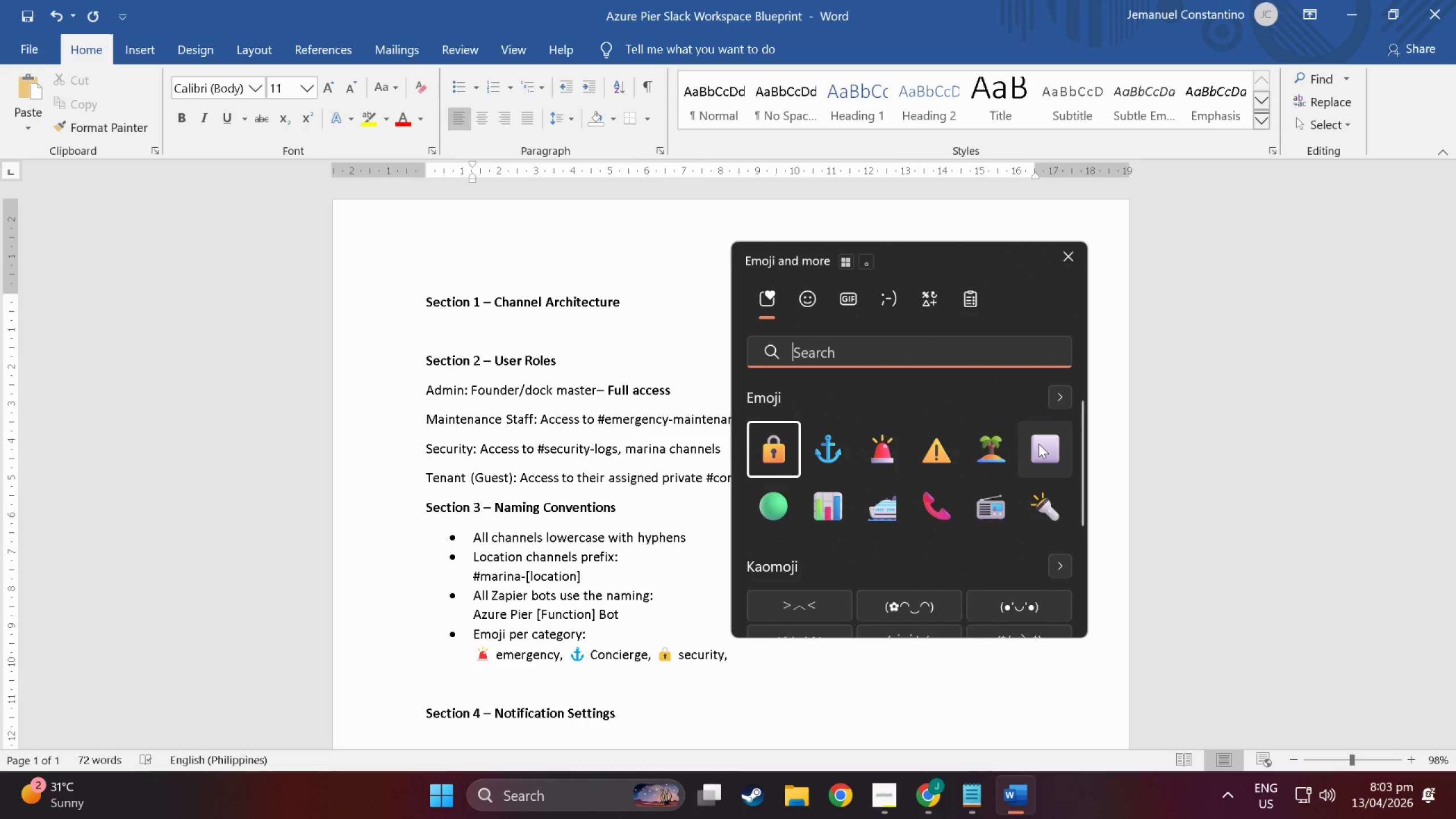 
left_click([1054, 398])
 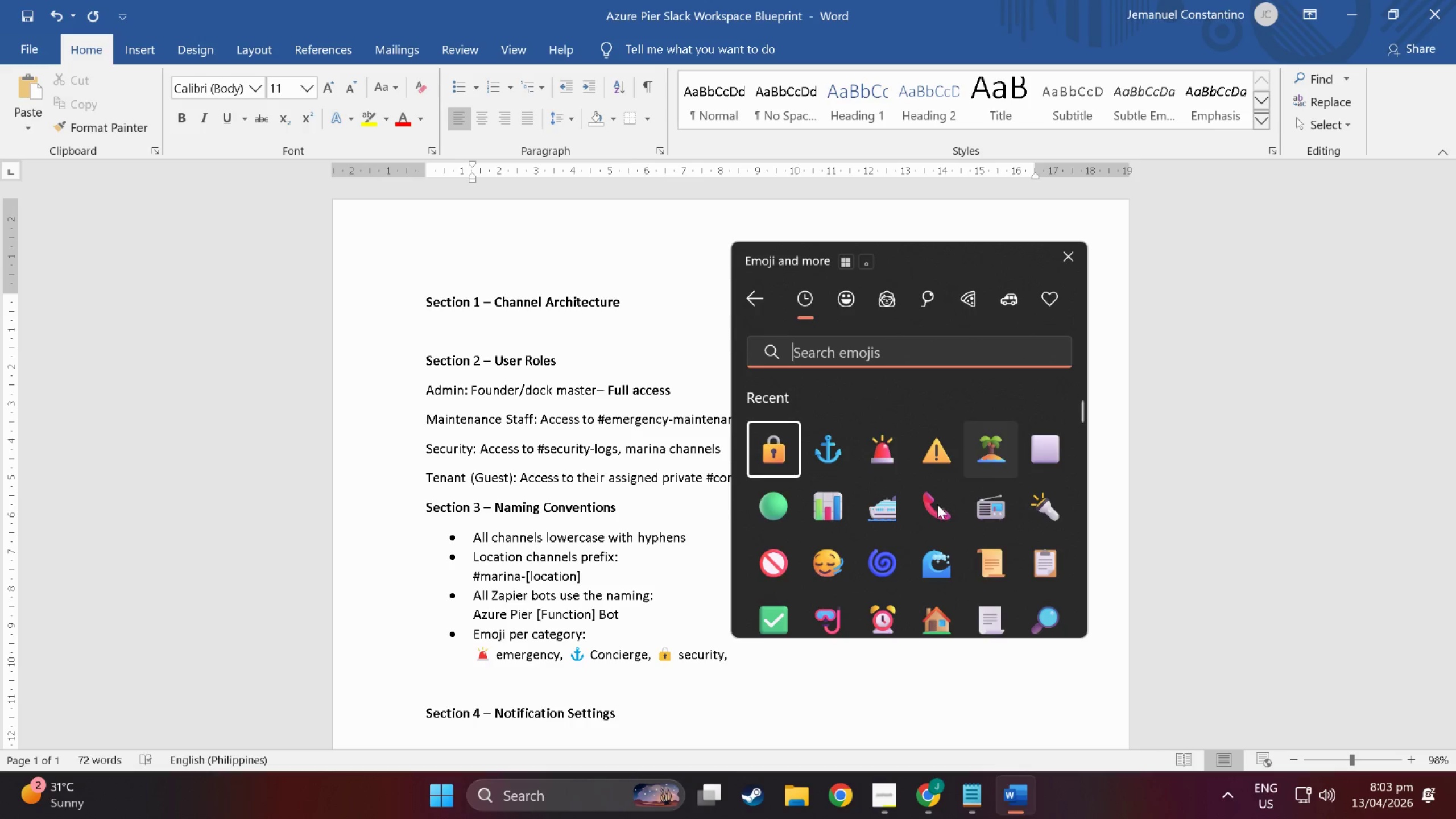 
left_click([936, 508])
 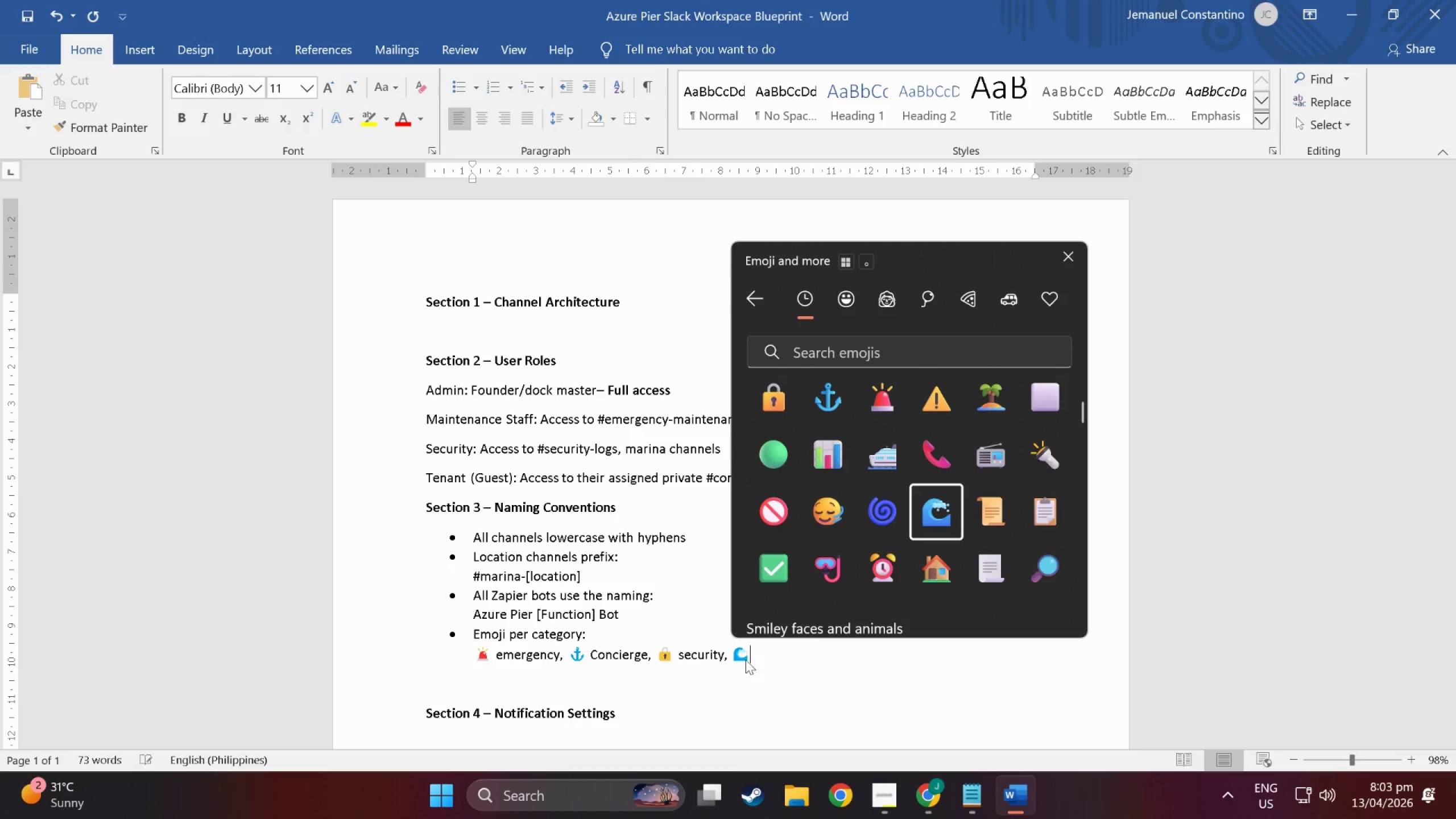 
scroll: coordinate [901, 535], scroll_direction: down, amount: 4.0
 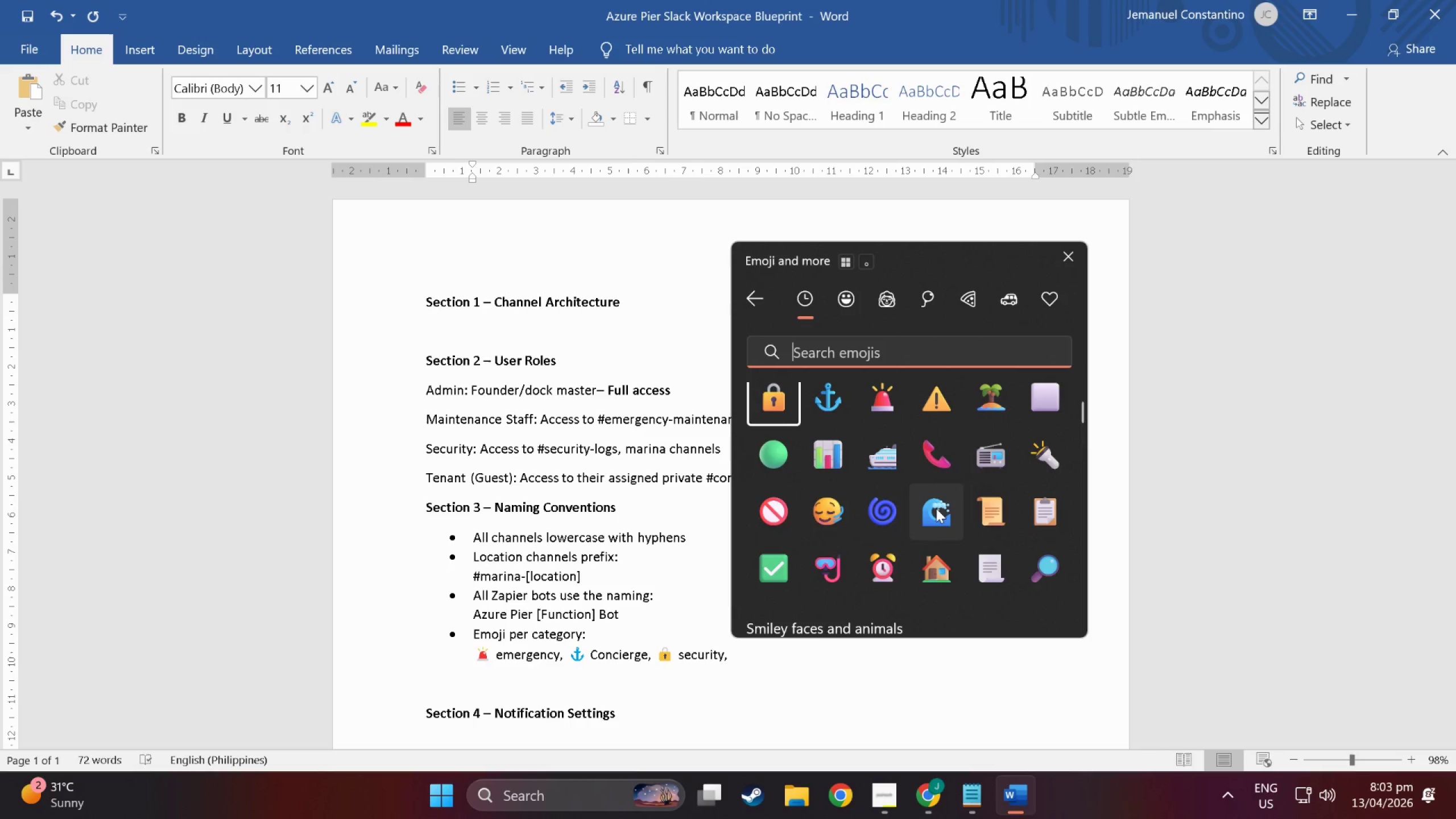 
left_click([737, 662])
 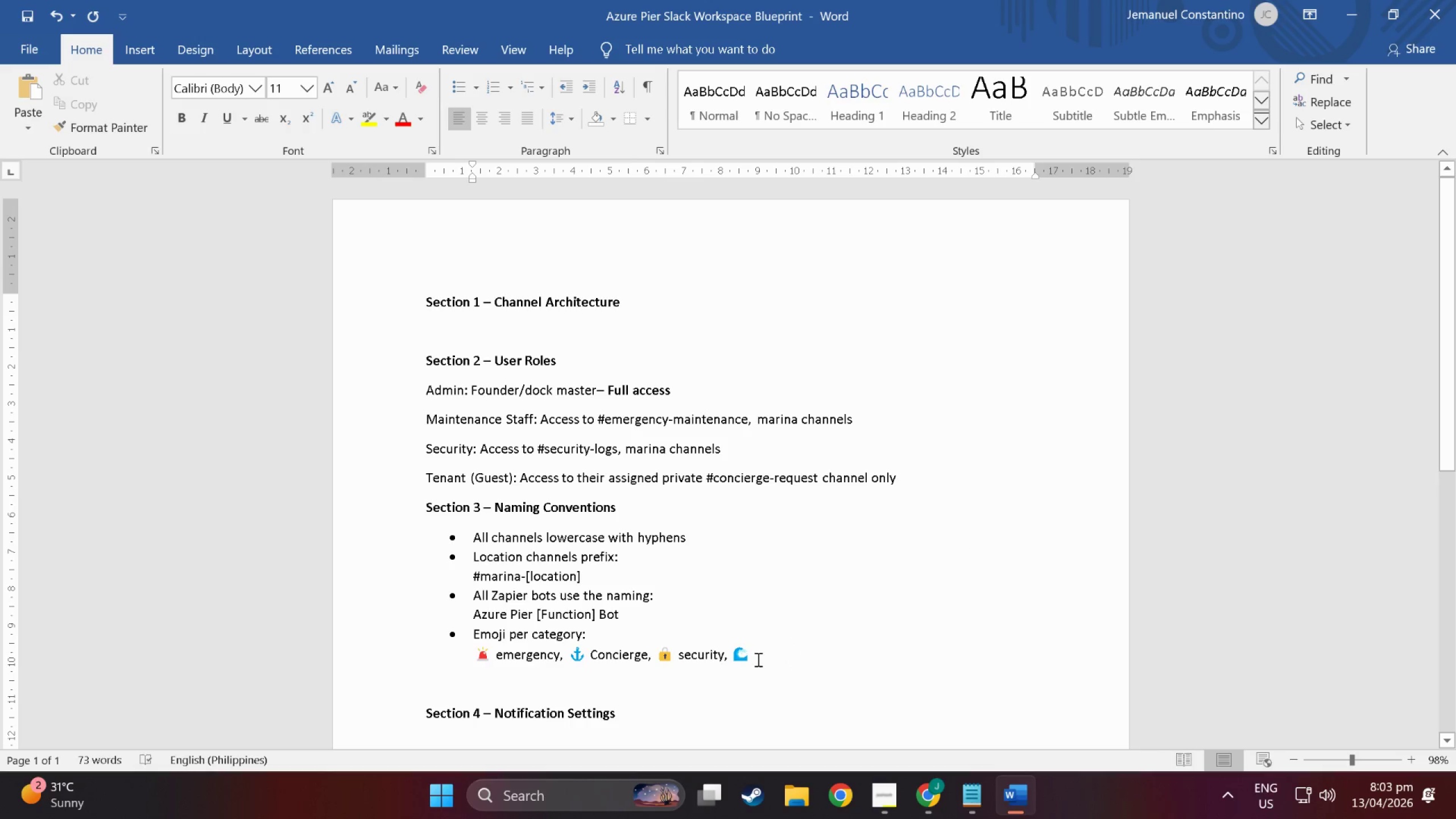 
left_click([758, 658])
 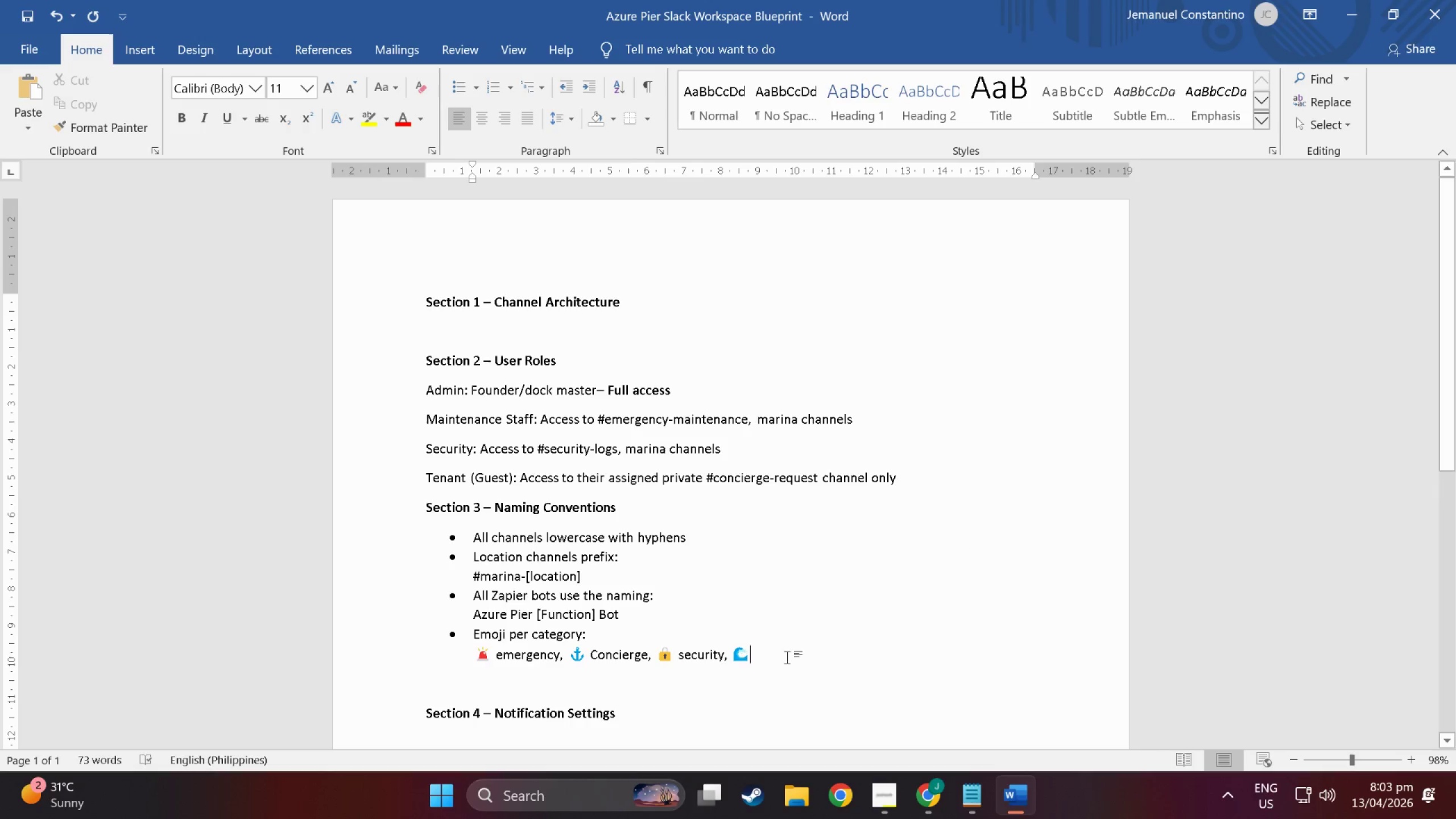 
type( marina, )
 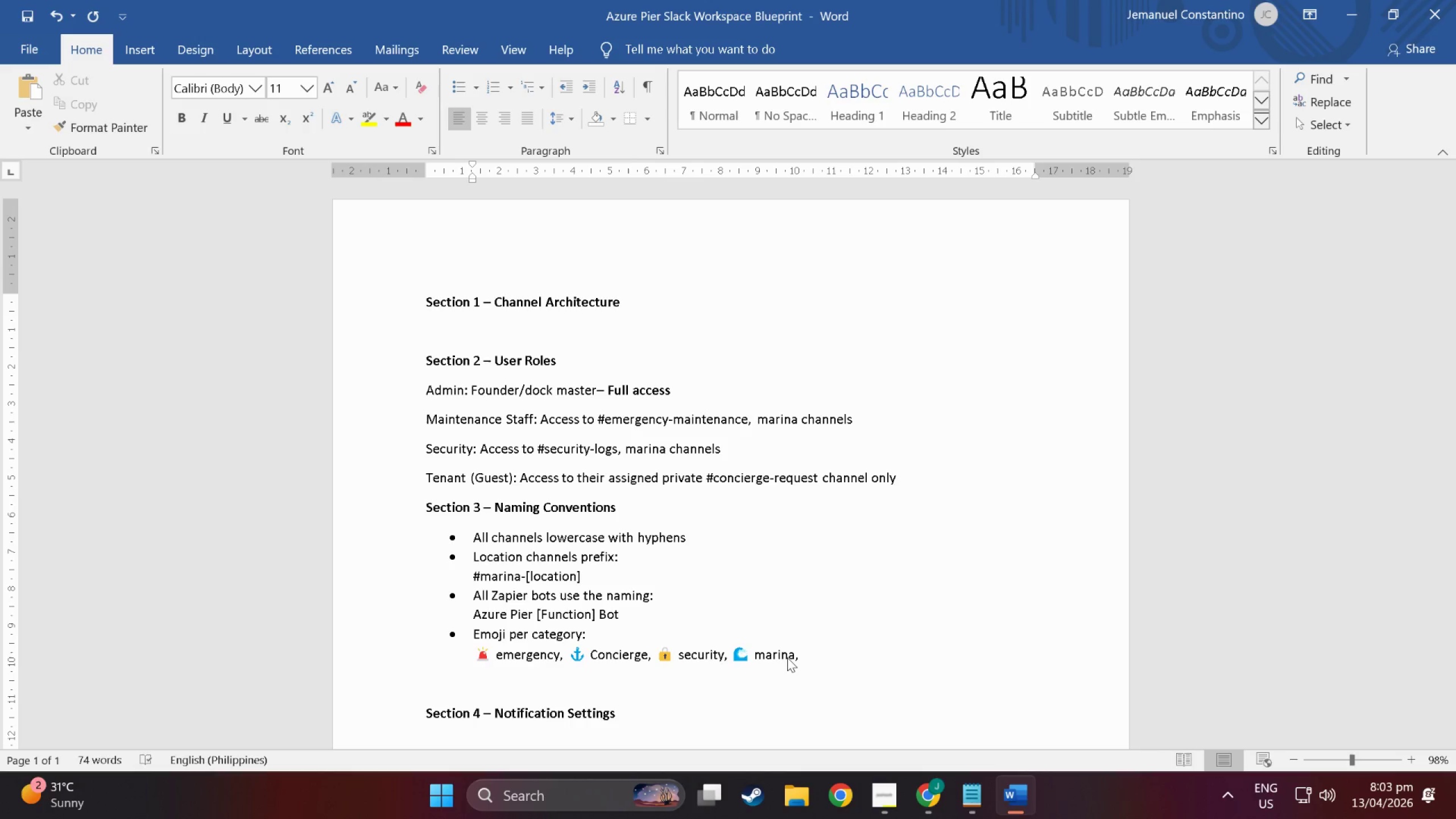 
key(Meta+Period)
 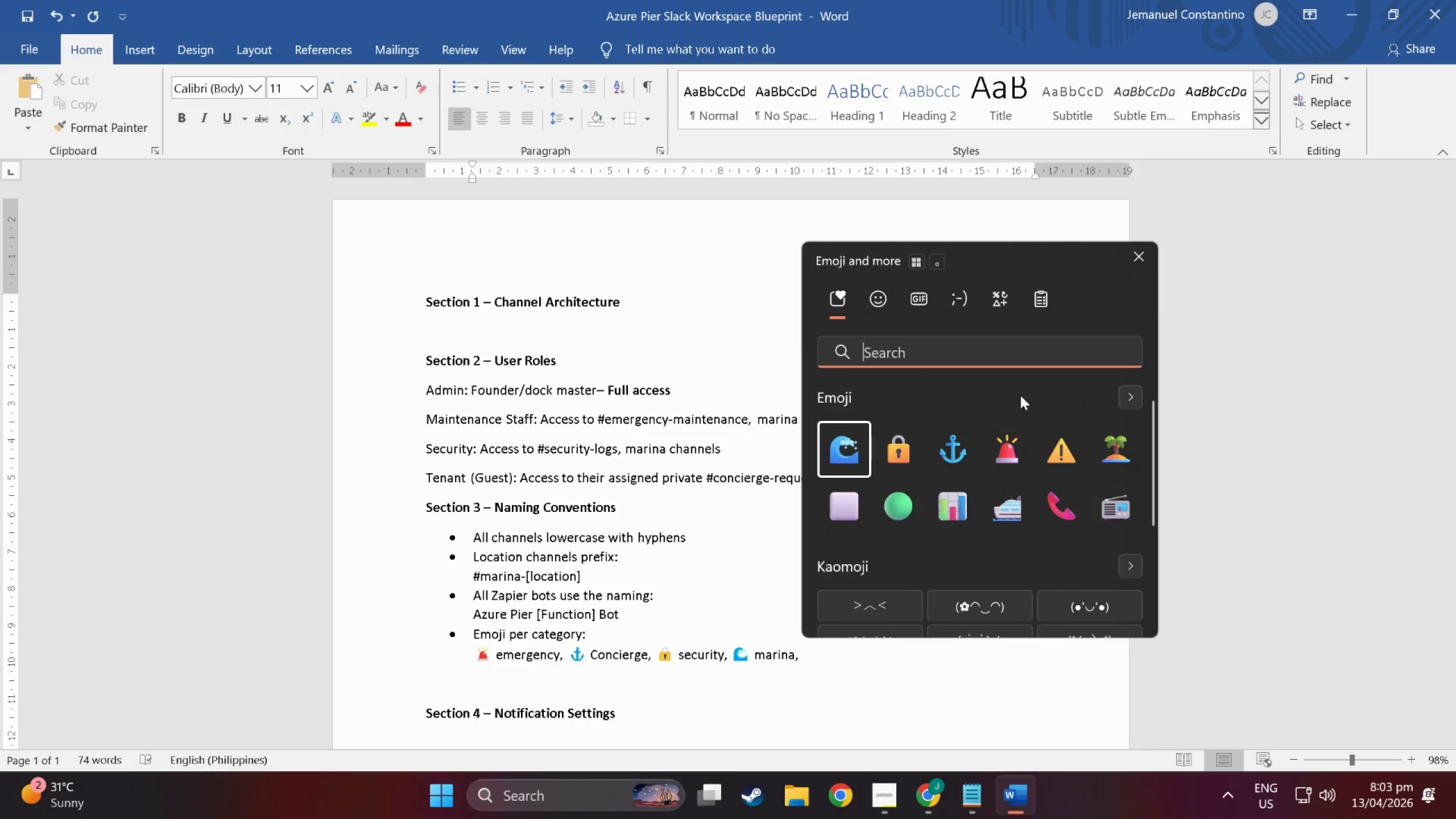 
left_click([946, 510])
 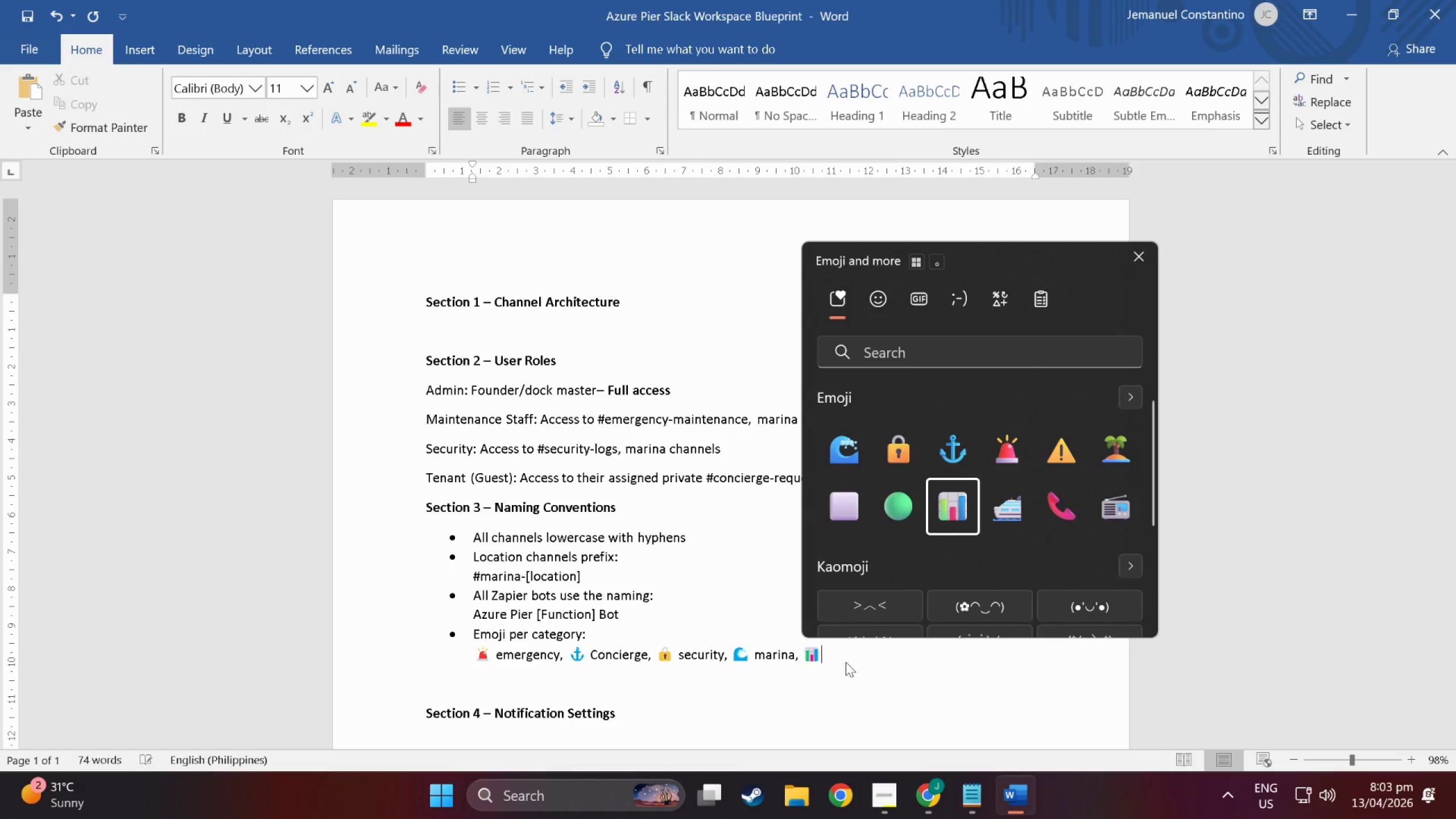 
left_click([831, 663])
 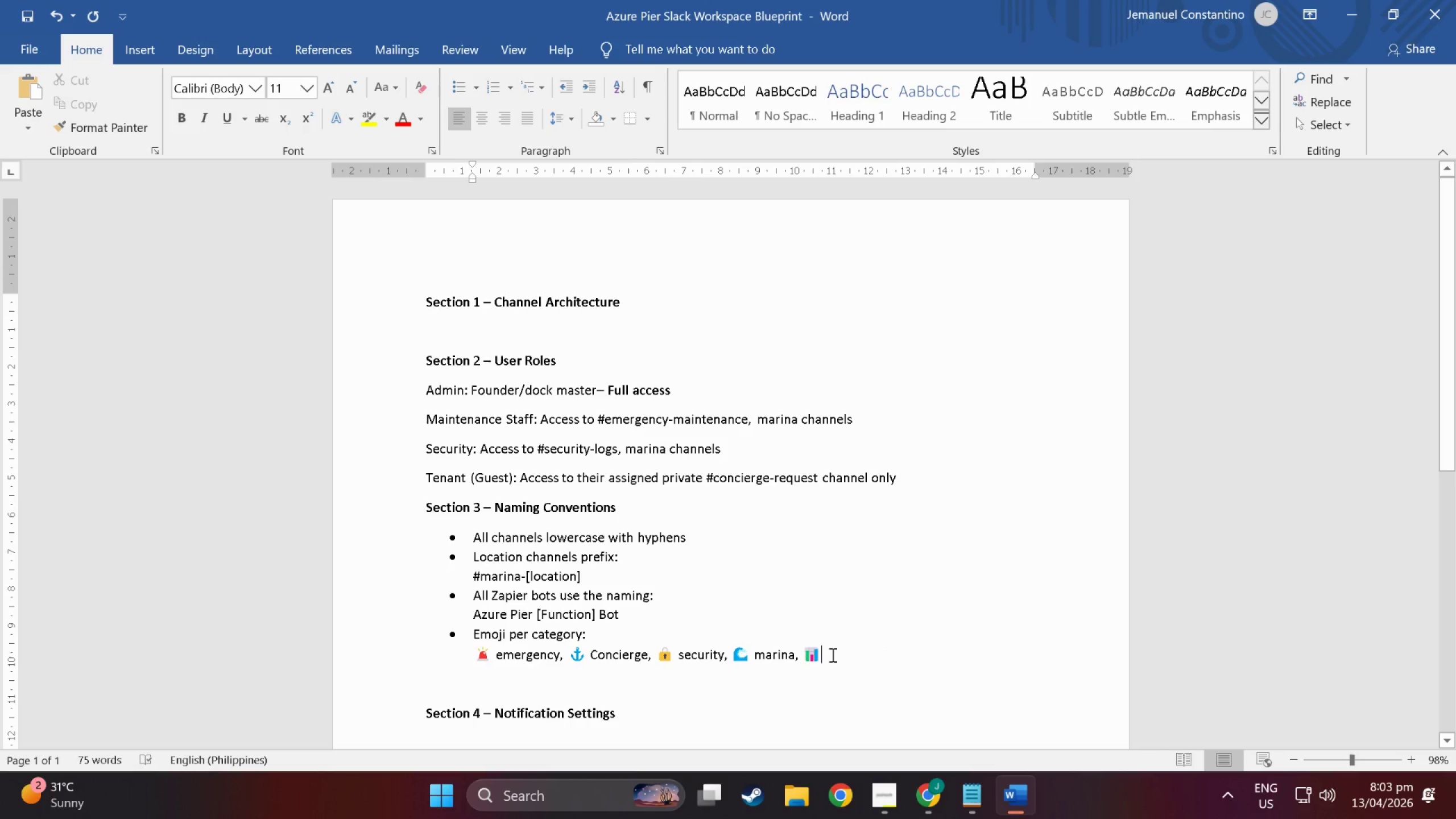 
type( management, )
 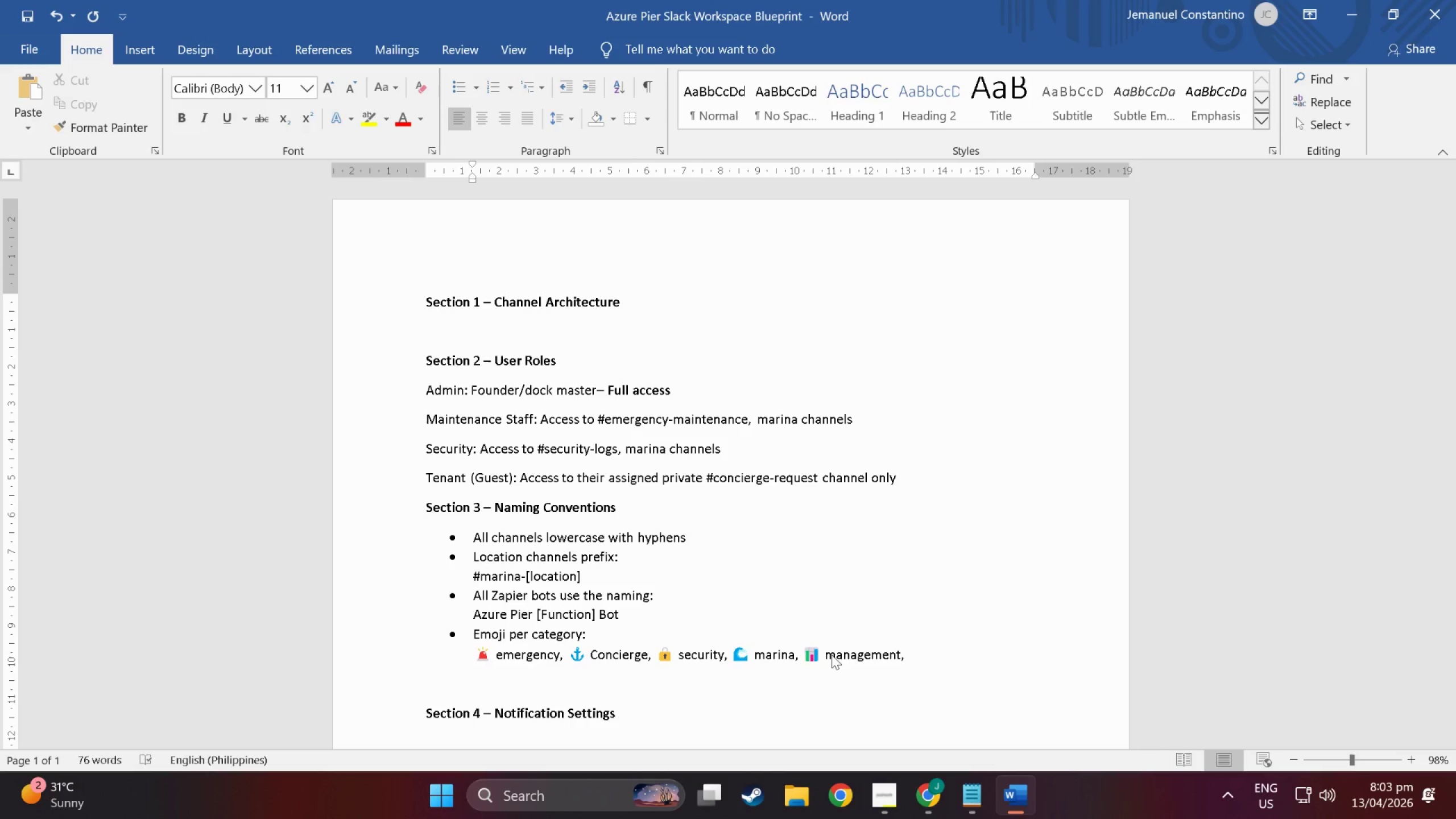 
key(Meta+Period)
 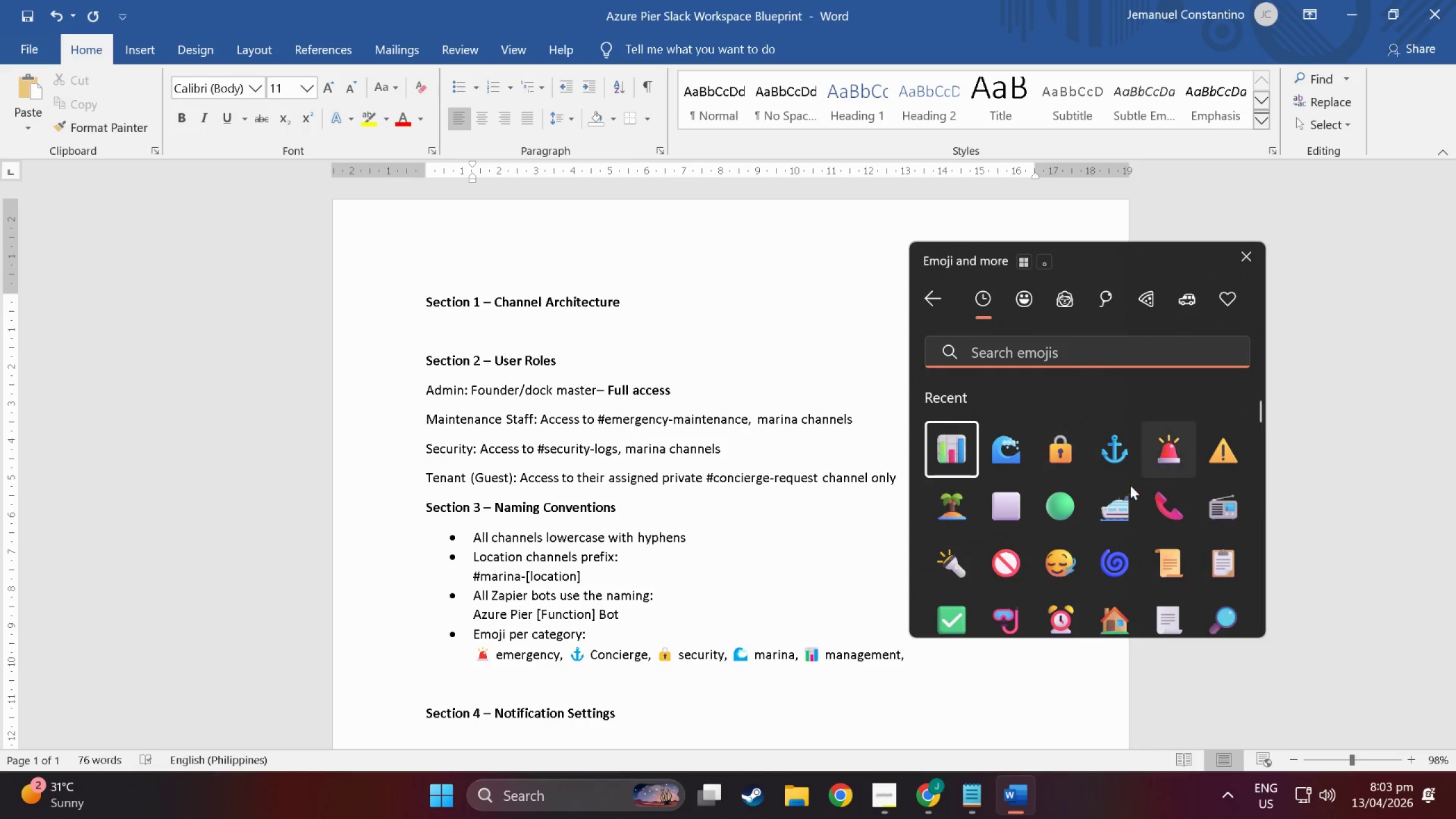 
left_click([1121, 573])
 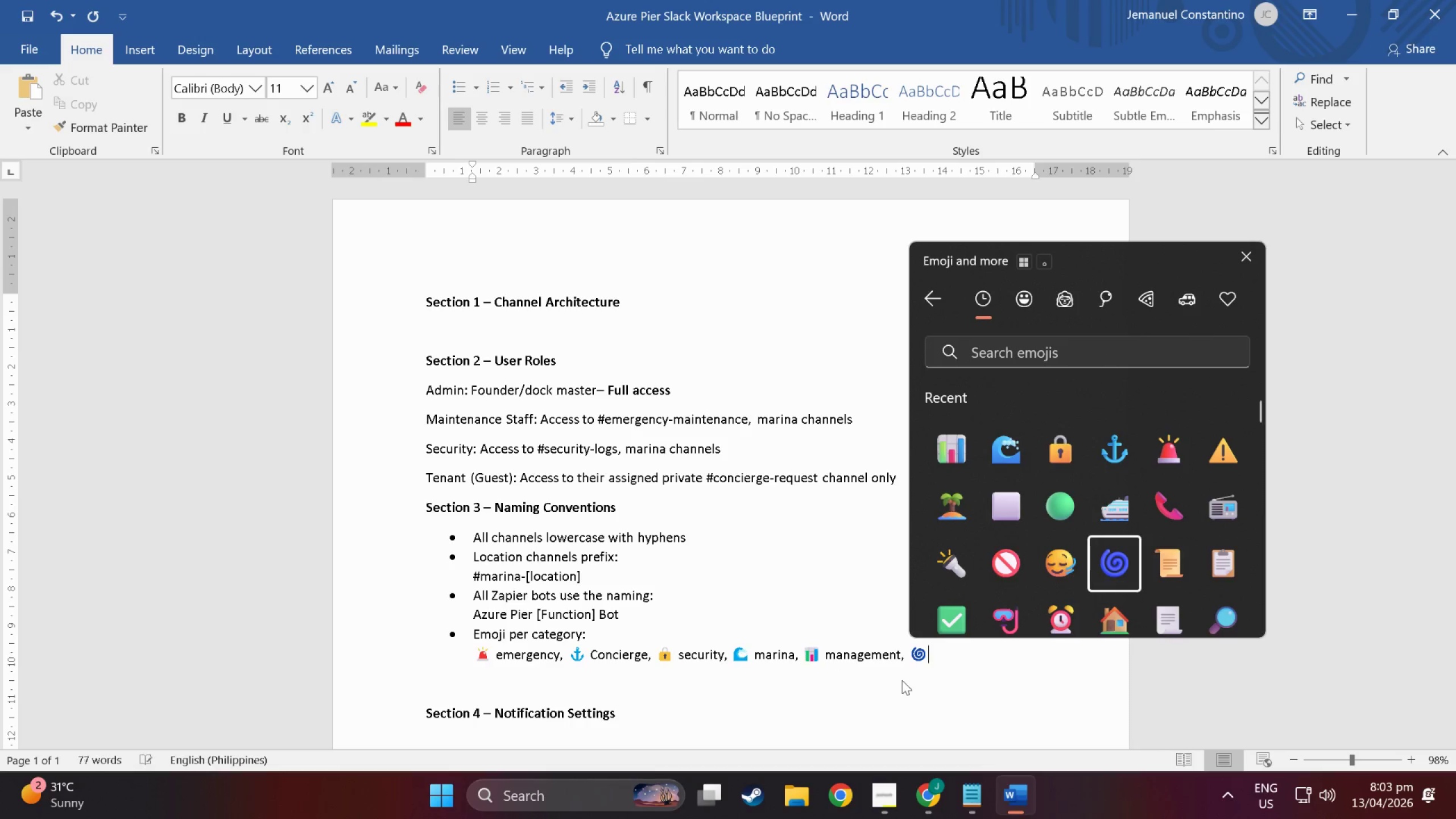 
left_click([924, 656])
 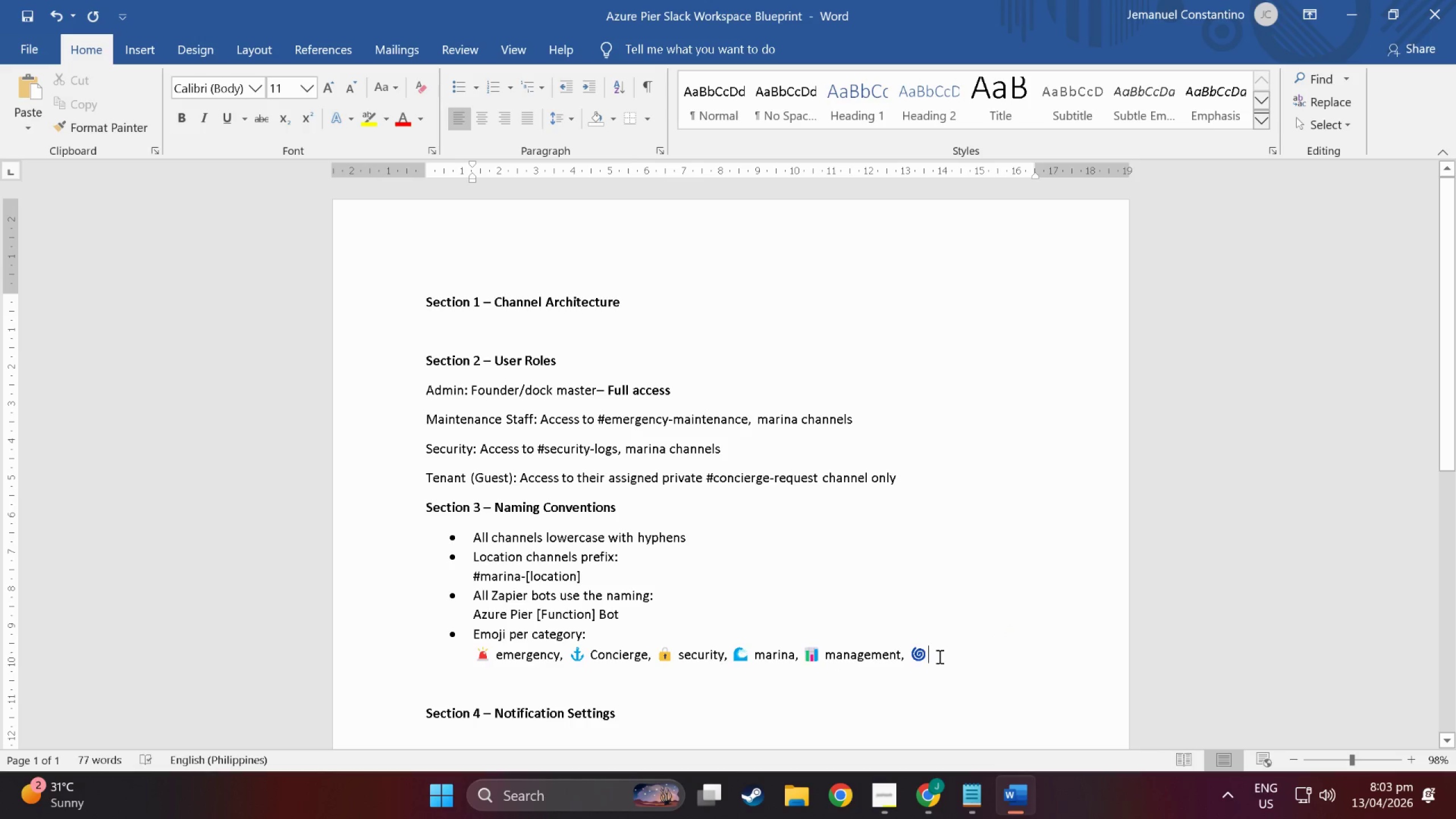 
key(Space)
 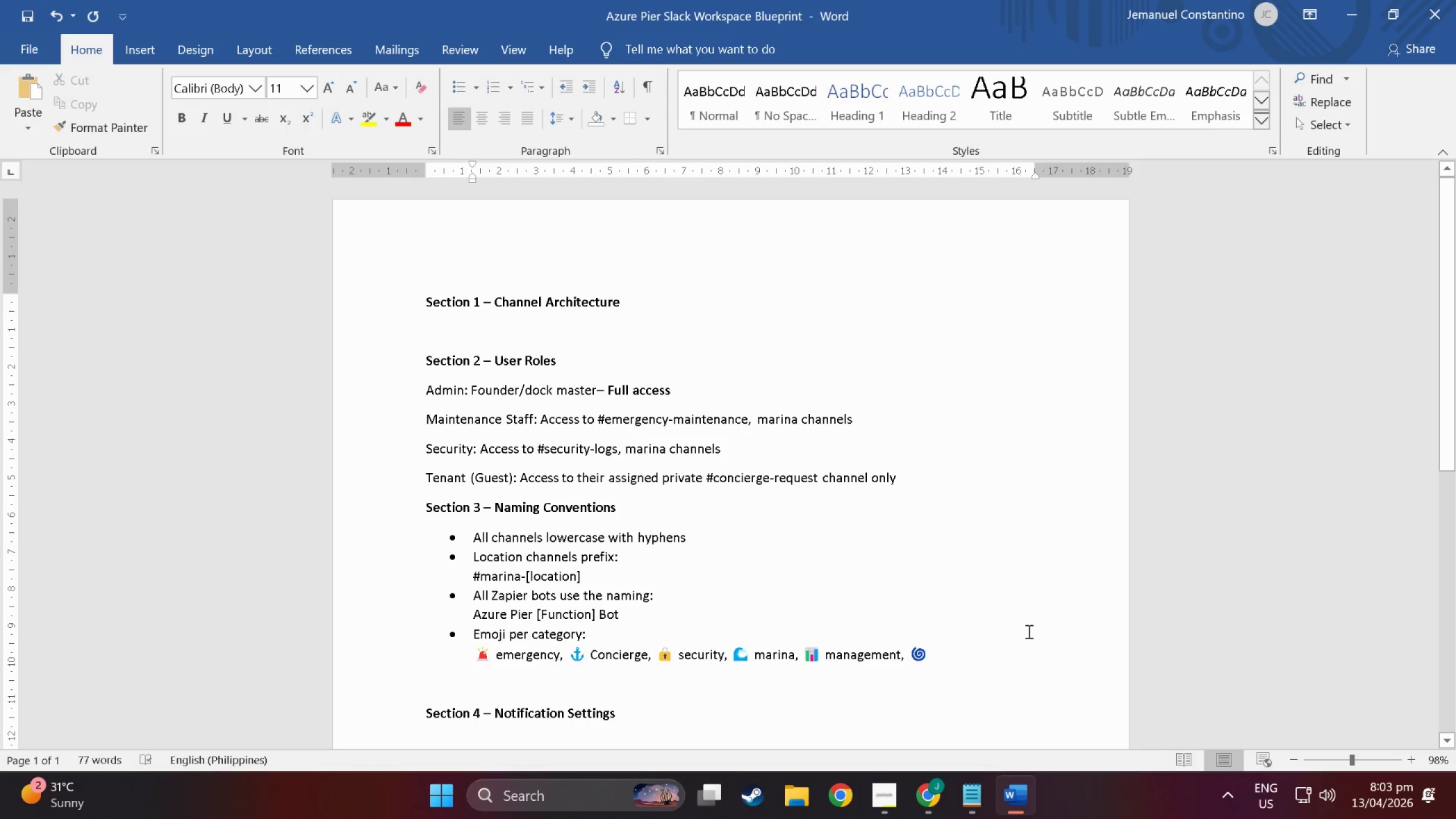 
type(sot)
key(Backspace)
key(Backspace)
type(toorjm)
key(Backspace)
key(Backspace)
key(Backspace)
key(Backspace)
type(rm)
 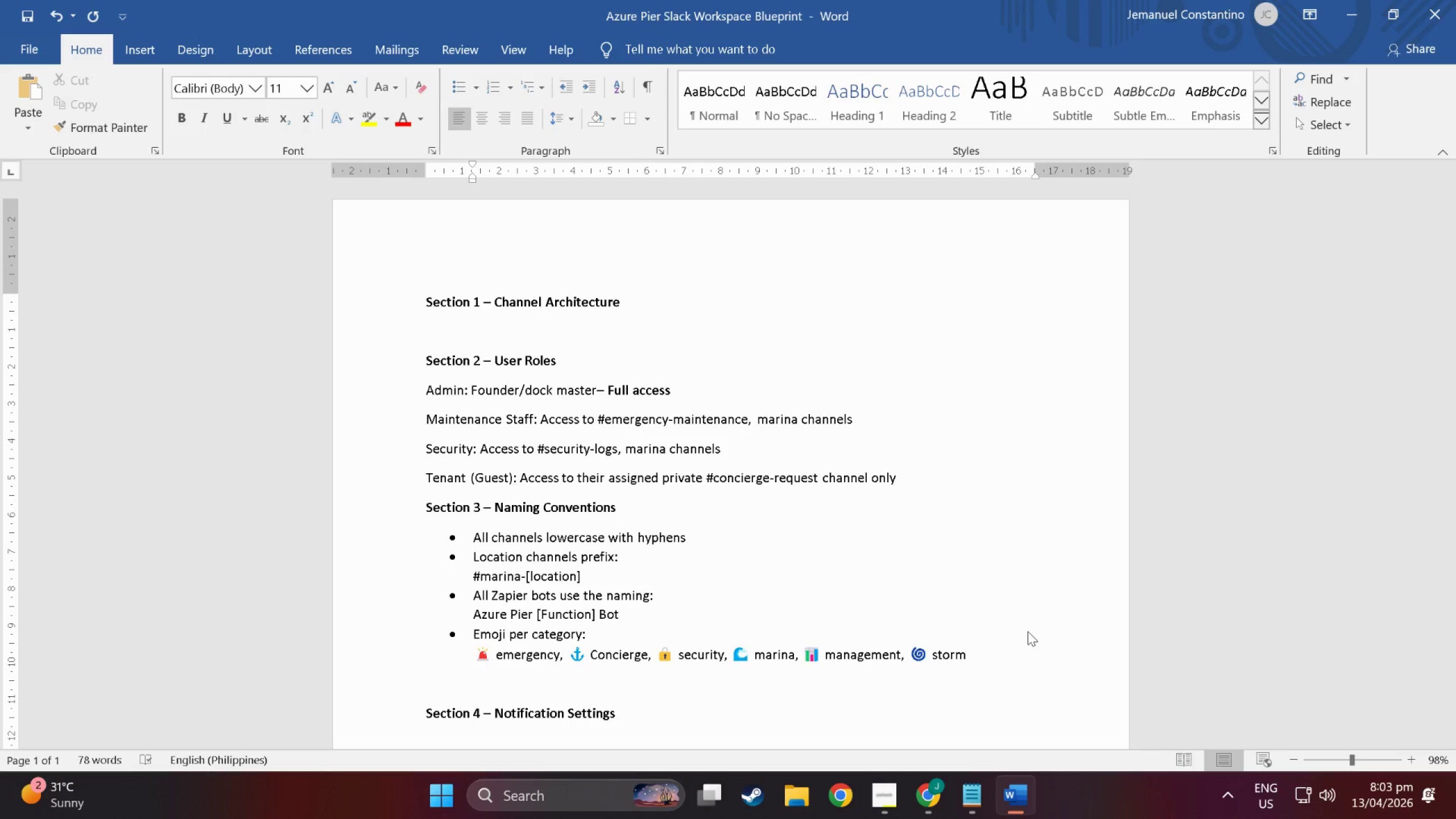 
scroll: coordinate [938, 628], scroll_direction: down, amount: 3.0
 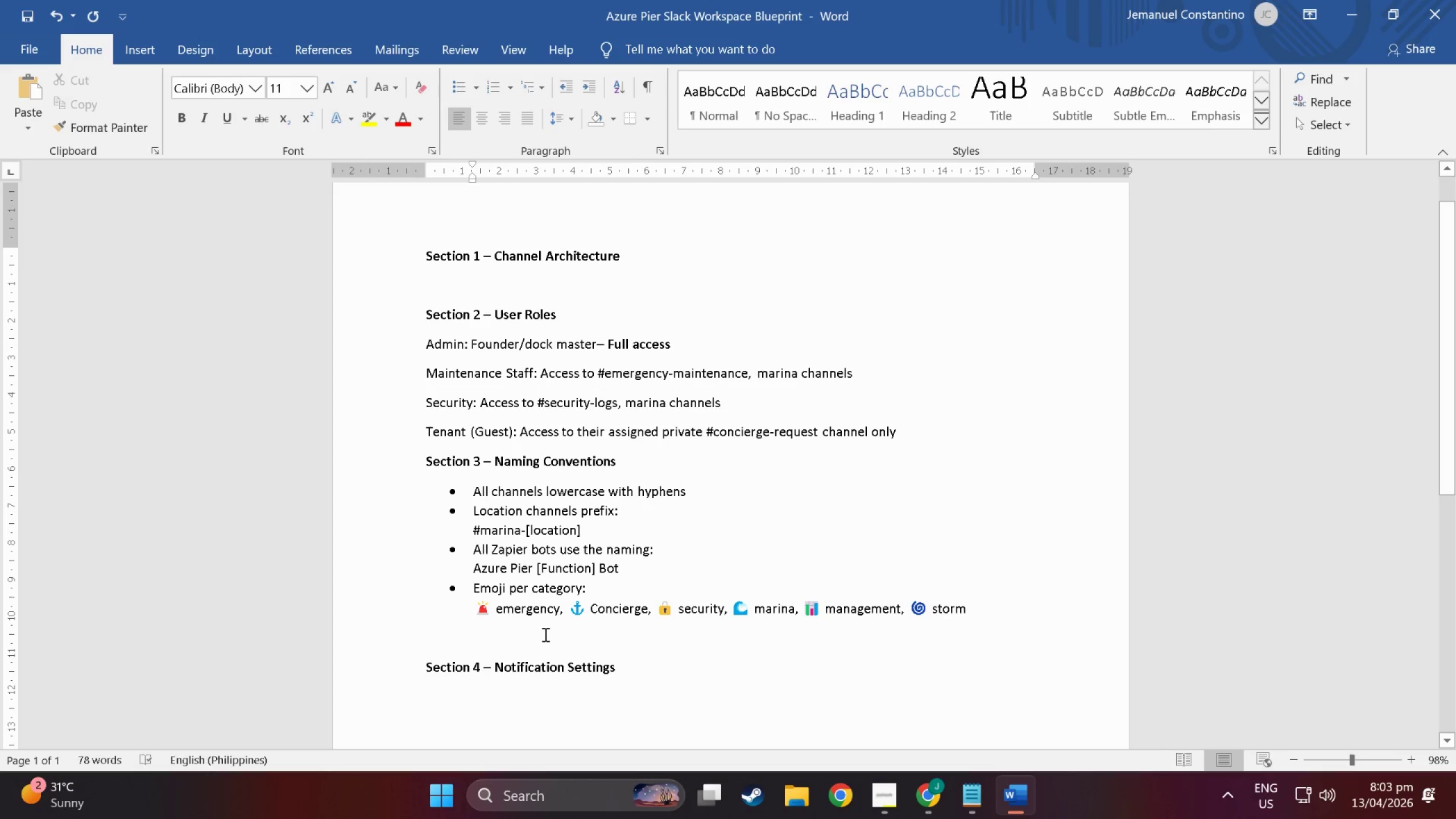 
left_click([544, 634])
 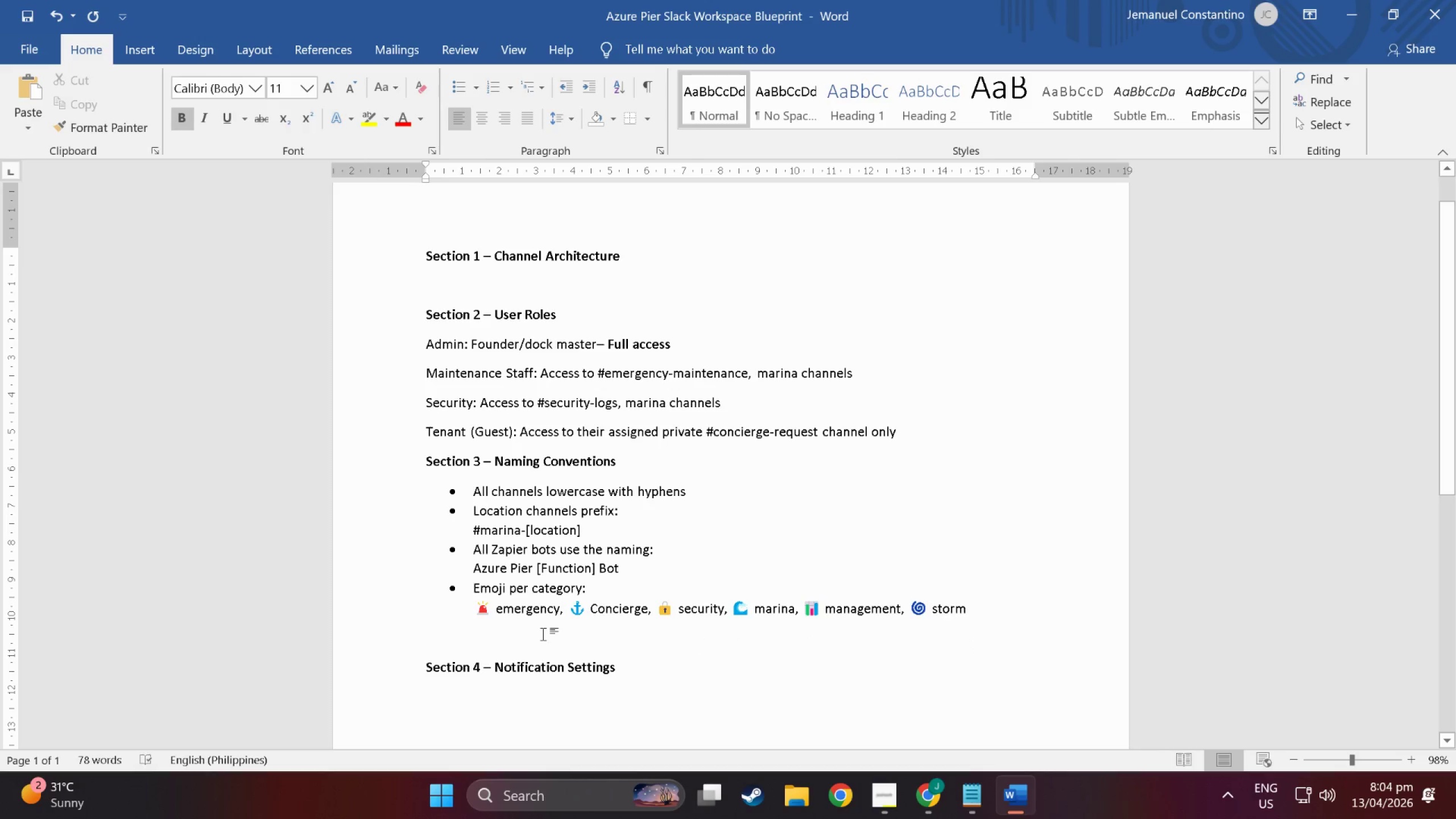 
key(Backspace)
 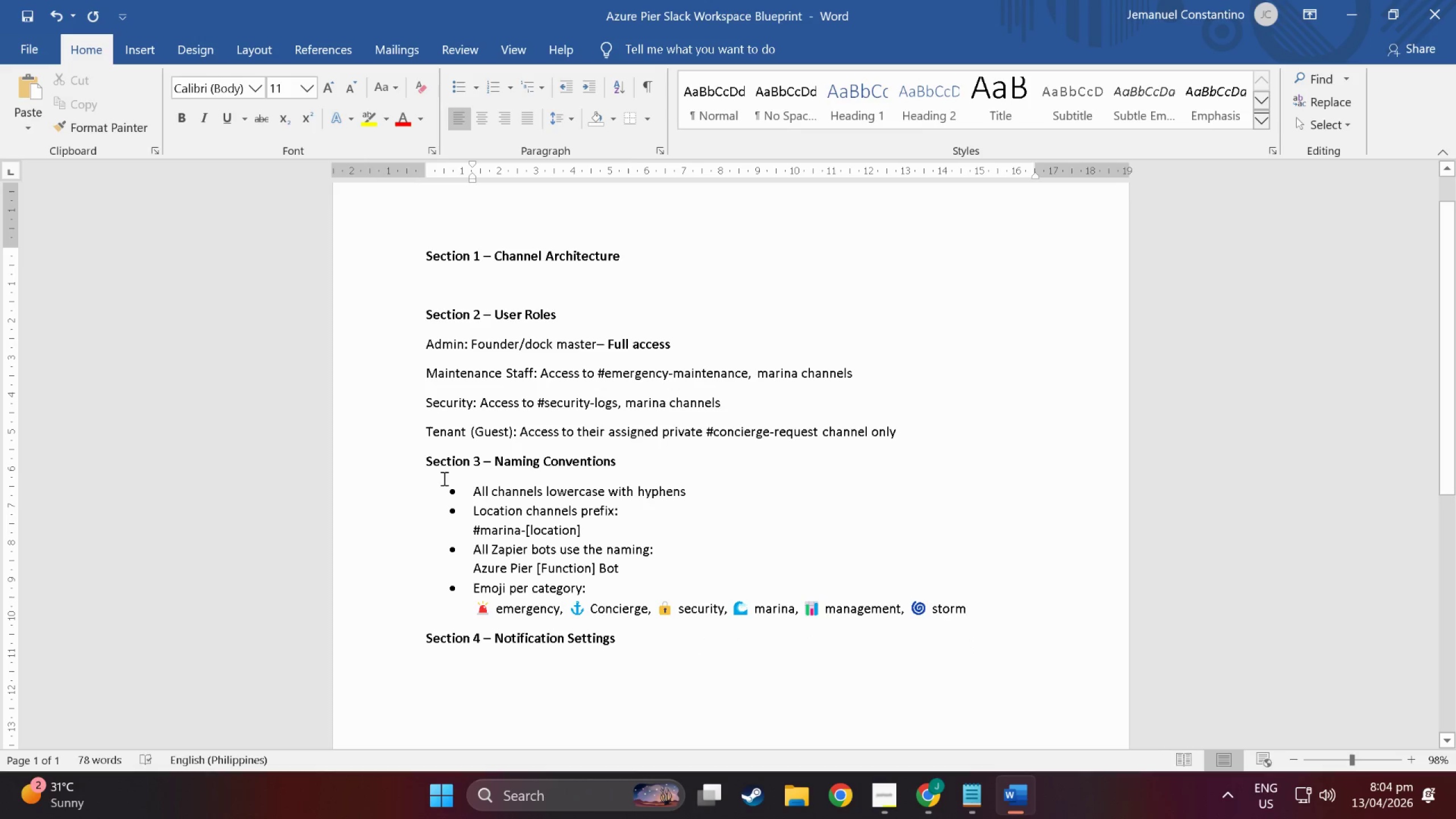 
left_click([439, 488])
 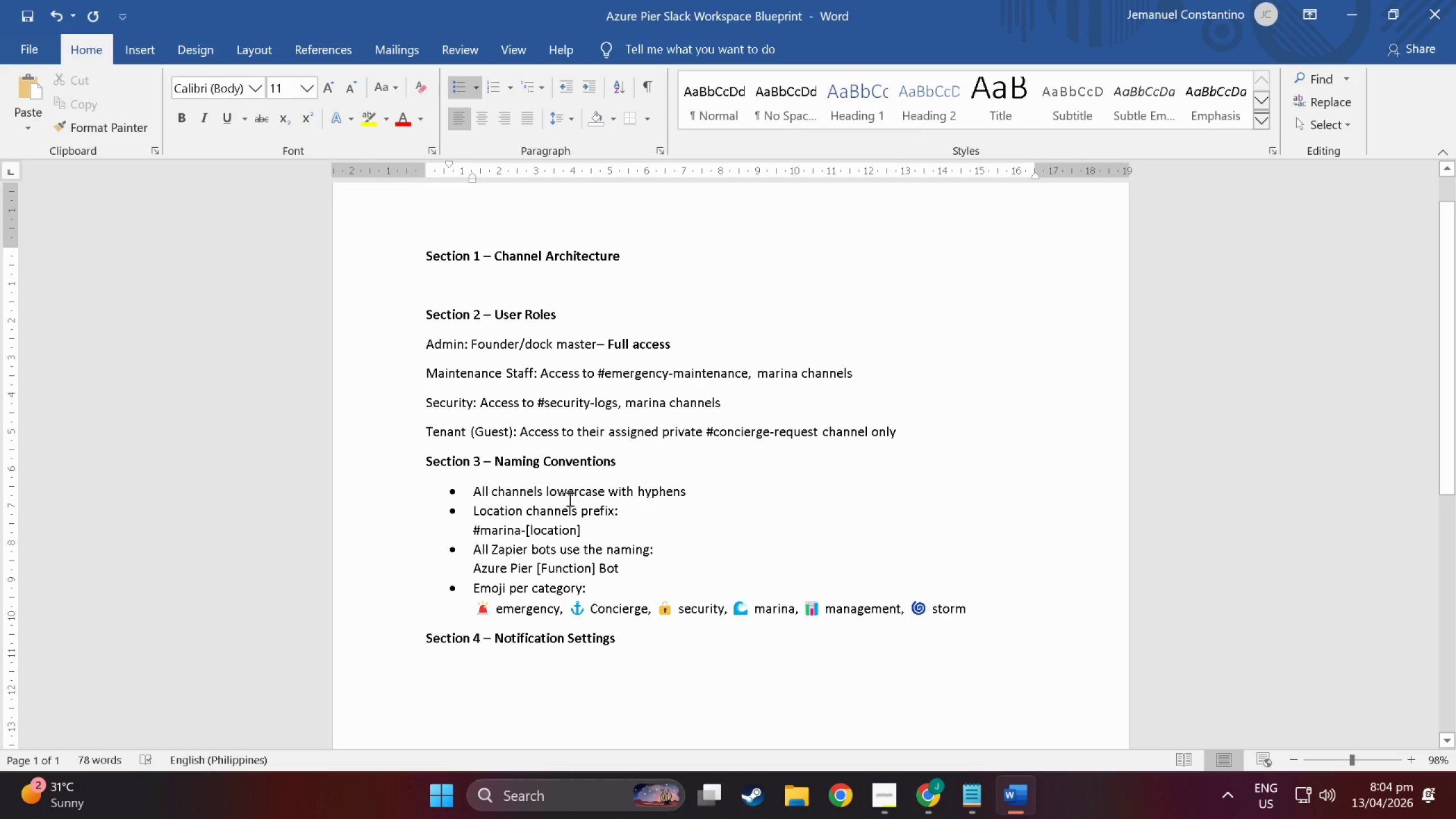 
left_click([622, 455])
 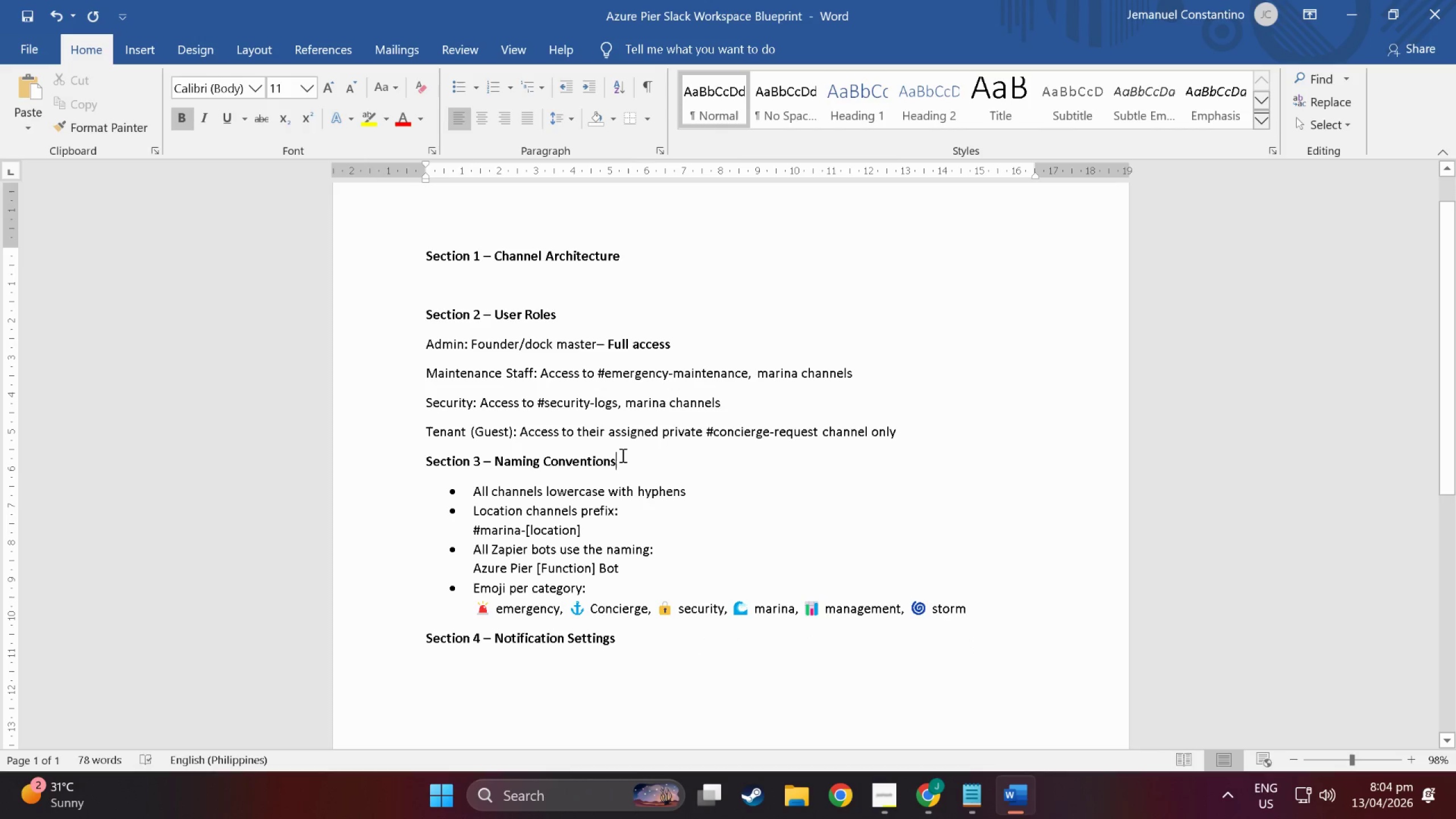 
key(NumpadEnter)
 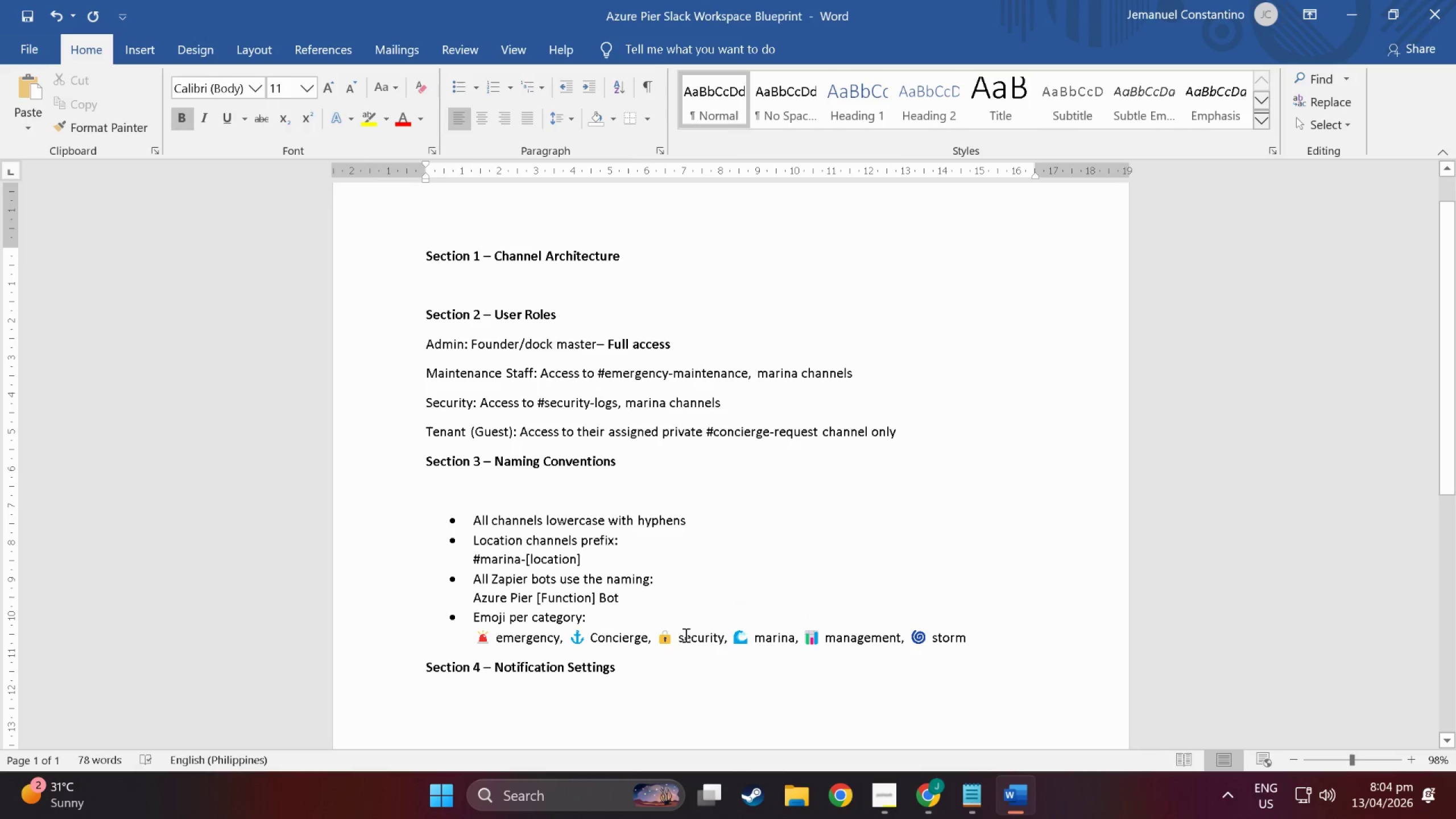 
left_click([687, 657])
 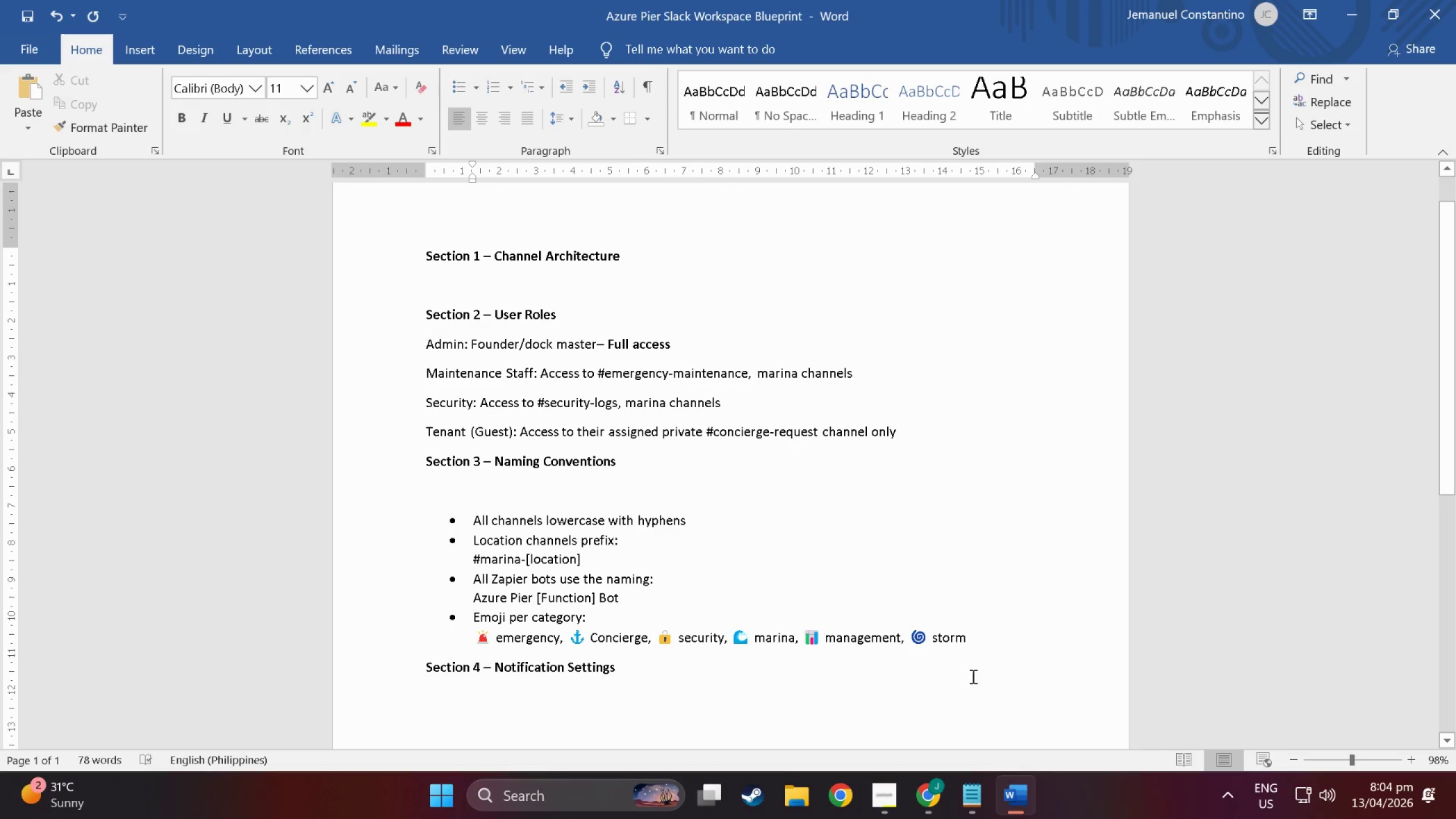 
left_click([1000, 652])
 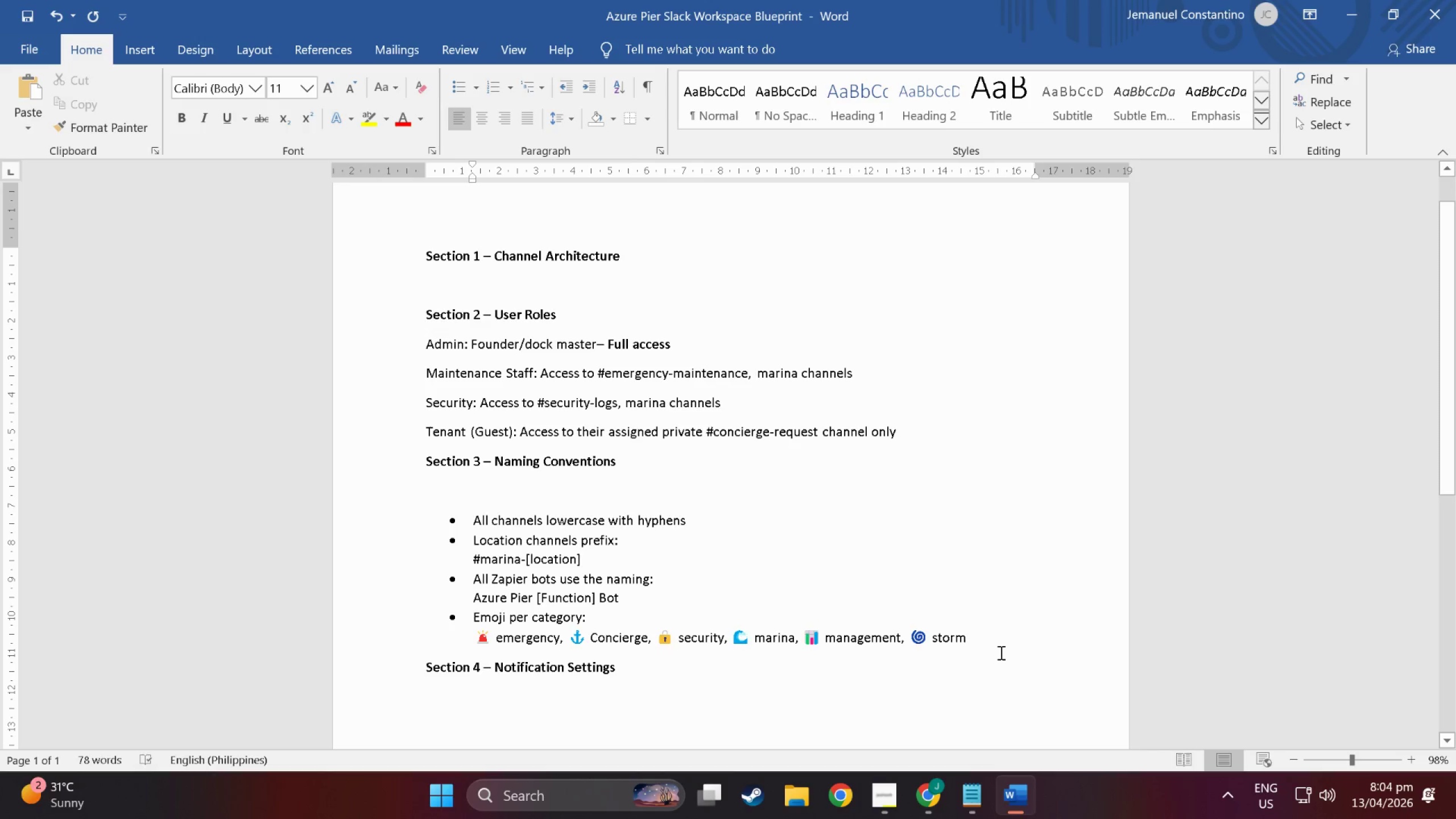 
key(NumpadEnter)
 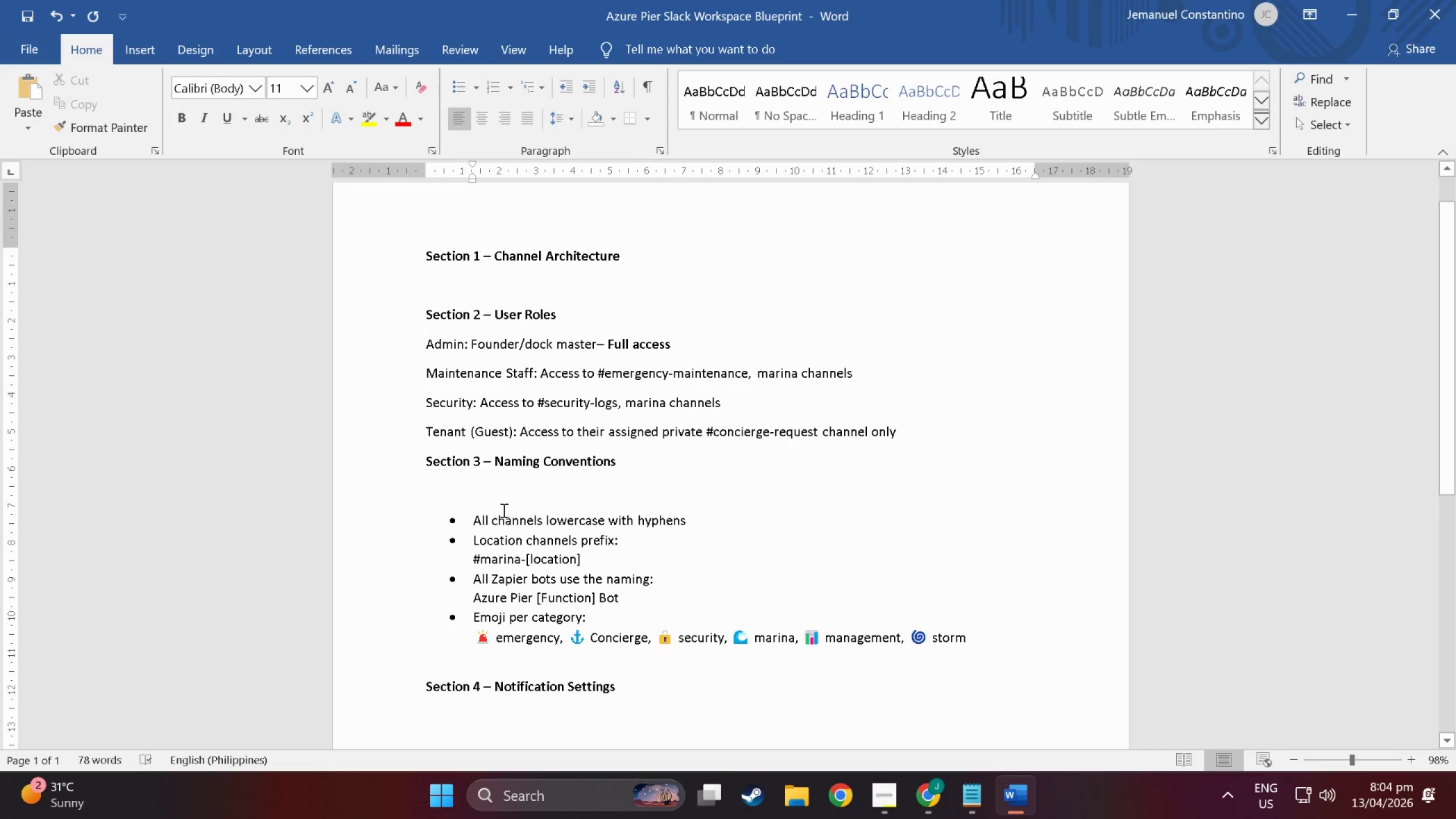 
scroll: coordinate [541, 487], scroll_direction: up, amount: 1.0
 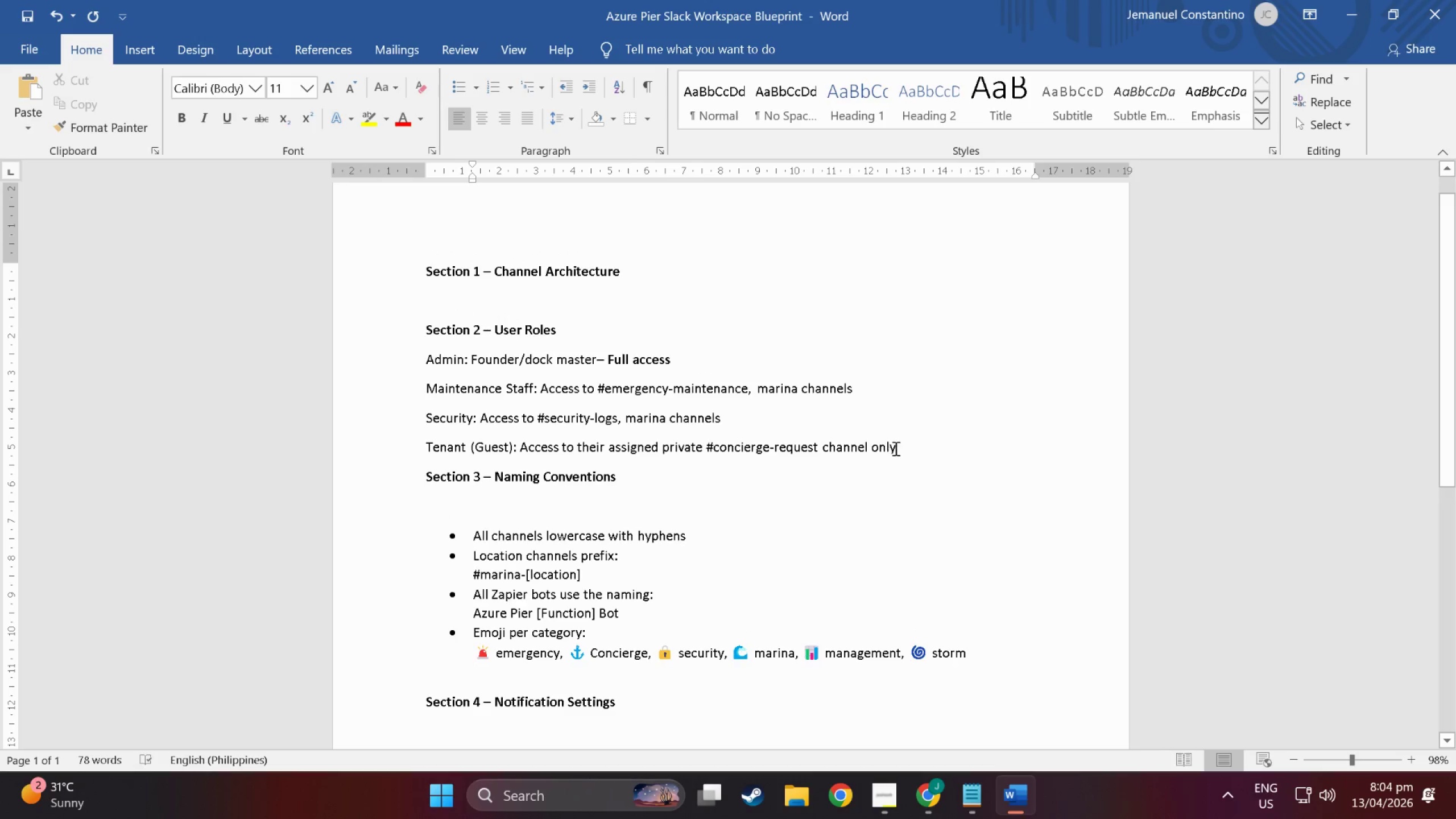 
left_click([908, 445])
 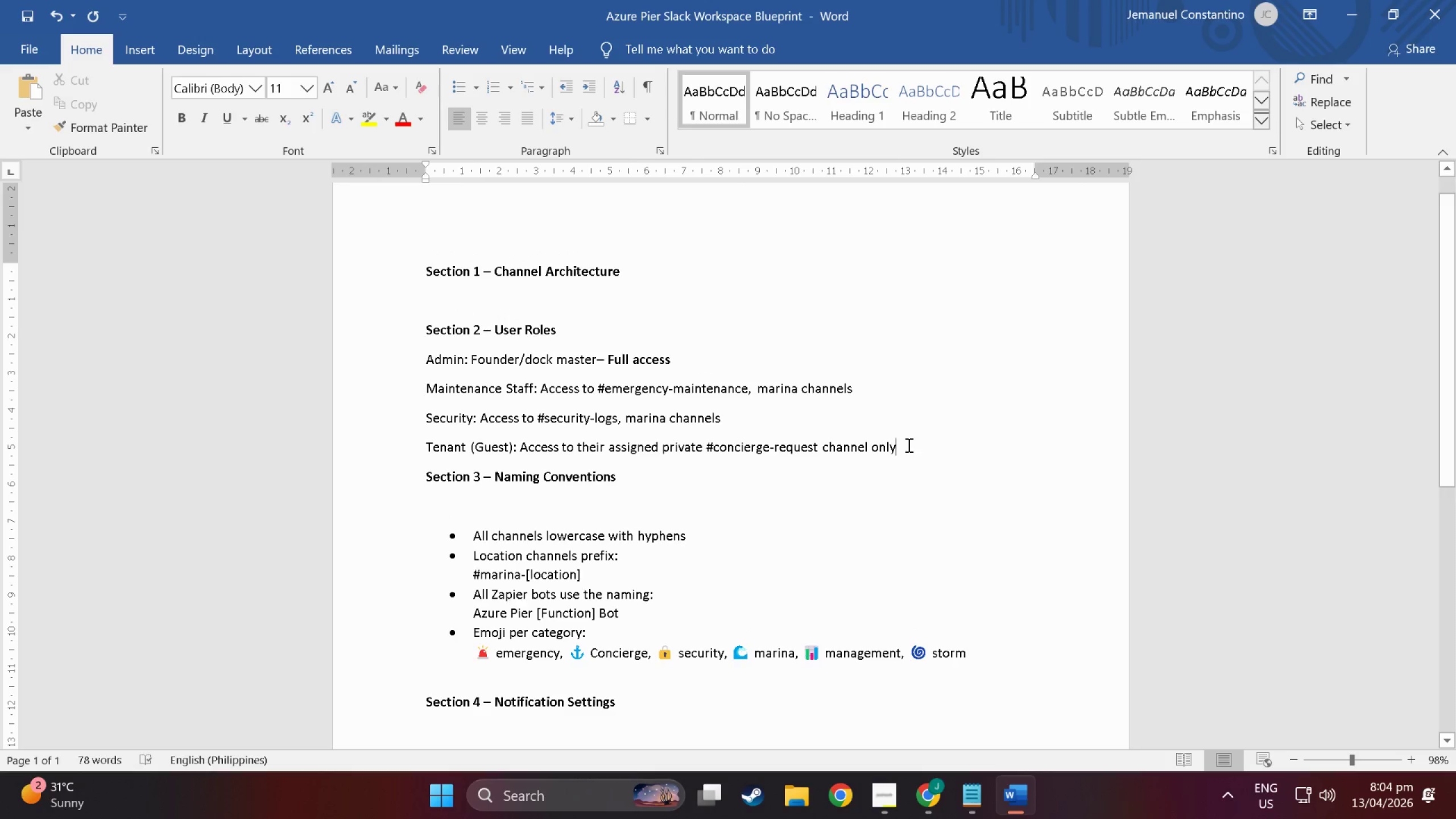 
key(NumpadEnter)
 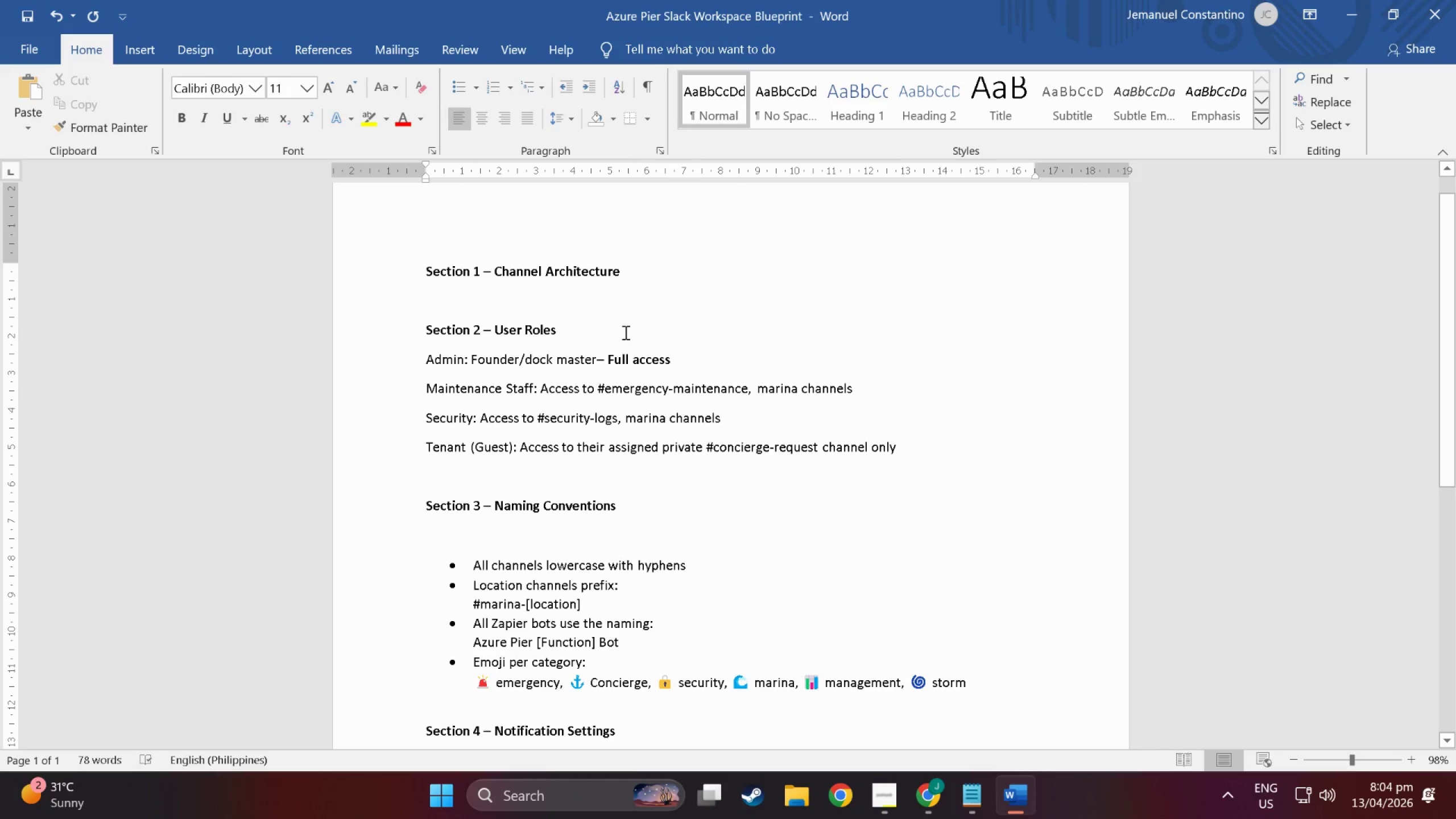 
key(NumpadEnter)
 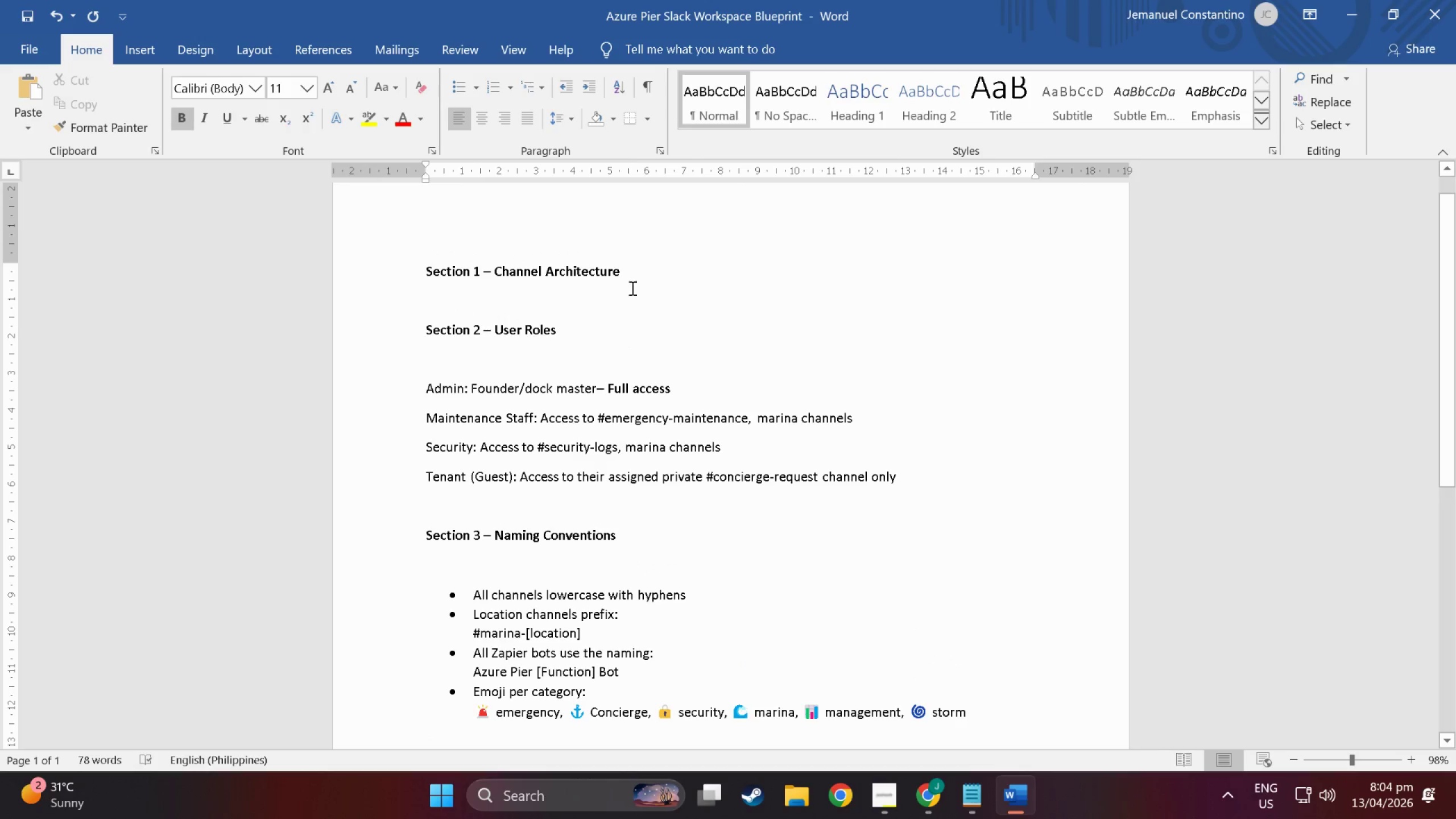 
scroll: coordinate [582, 650], scroll_direction: down, amount: 7.0
 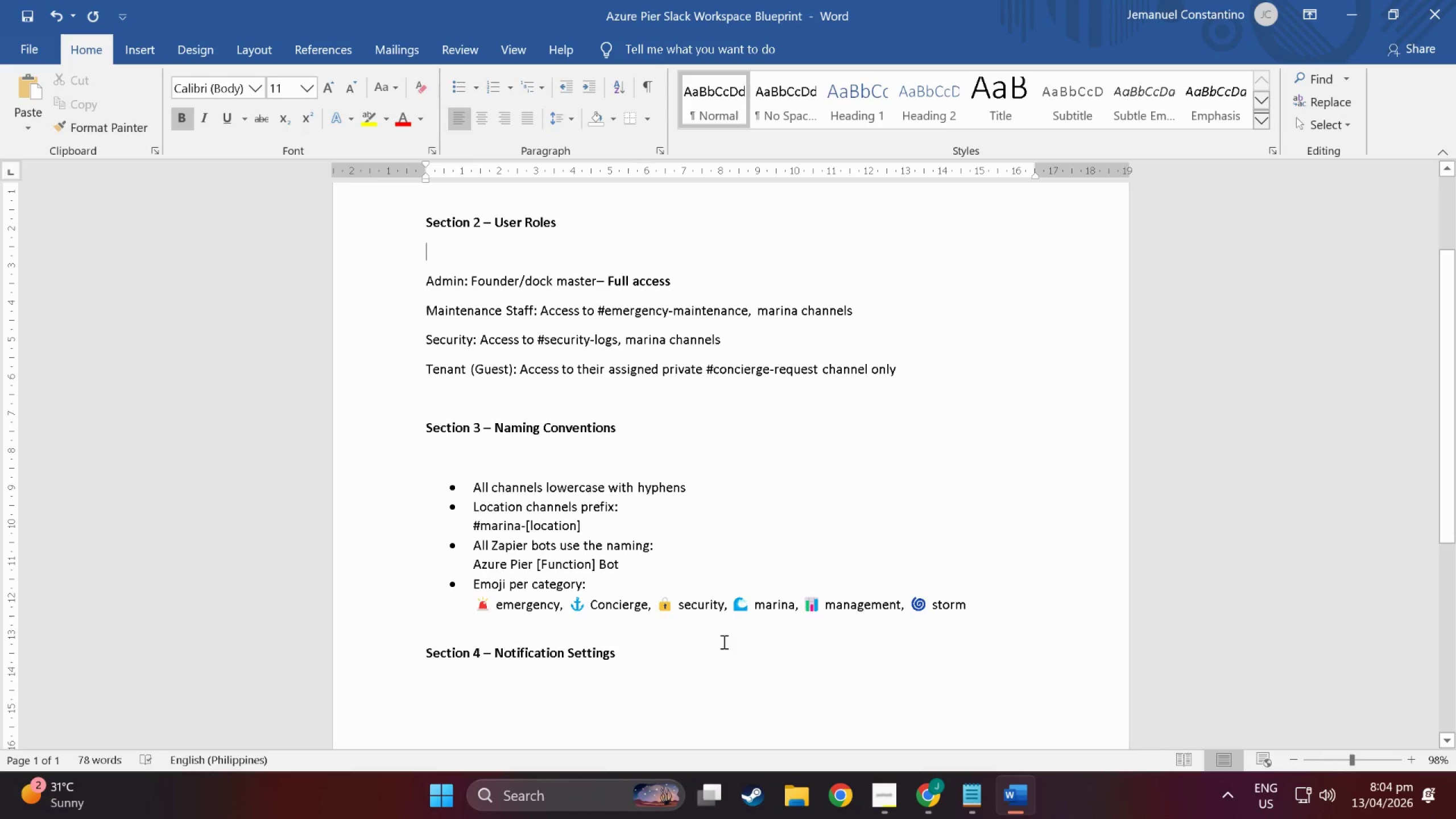 
left_click([700, 650])
 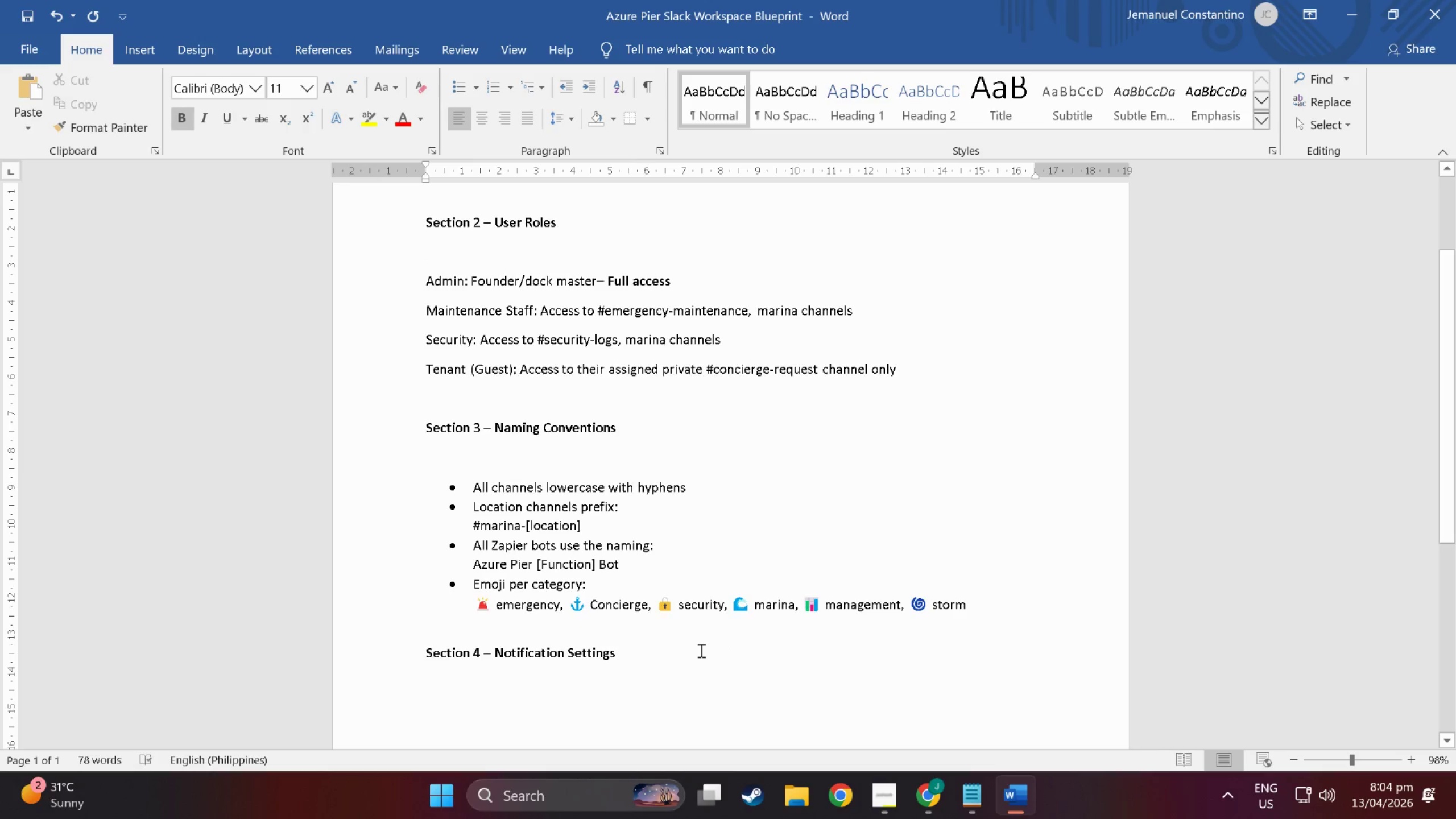 
key(NumpadEnter)
 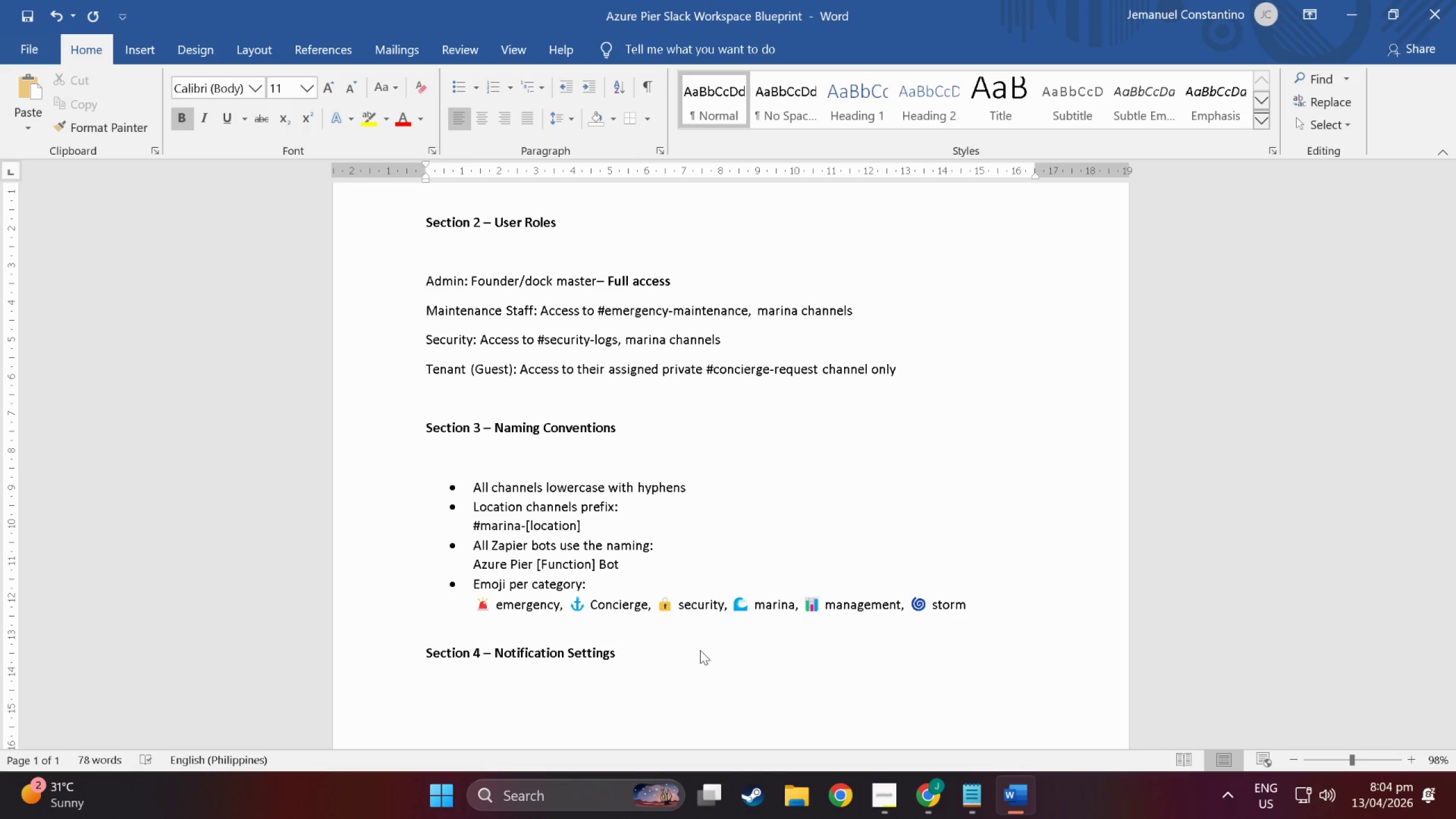 
wait(5.67)
 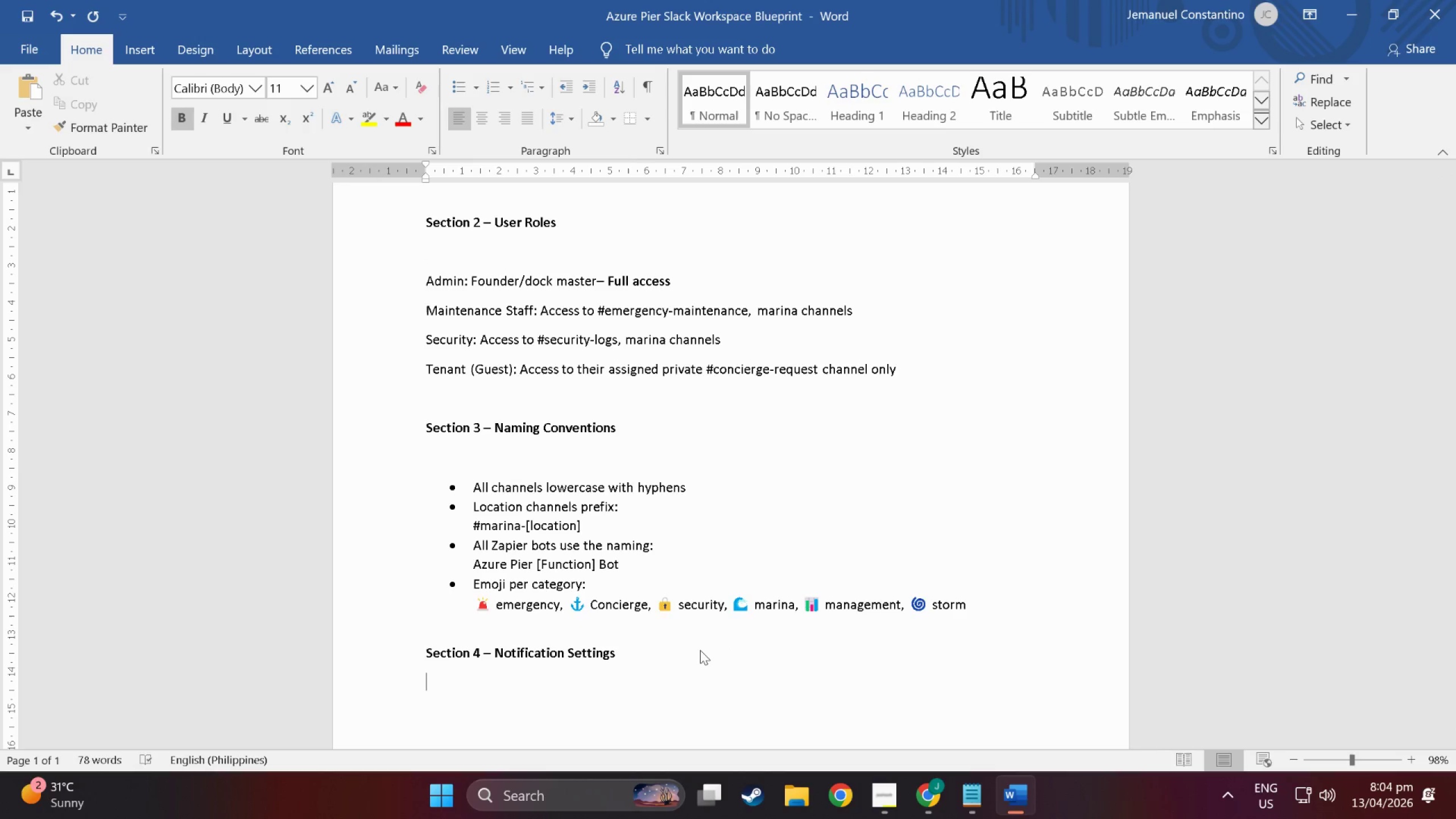 
key(Meta+Period)
 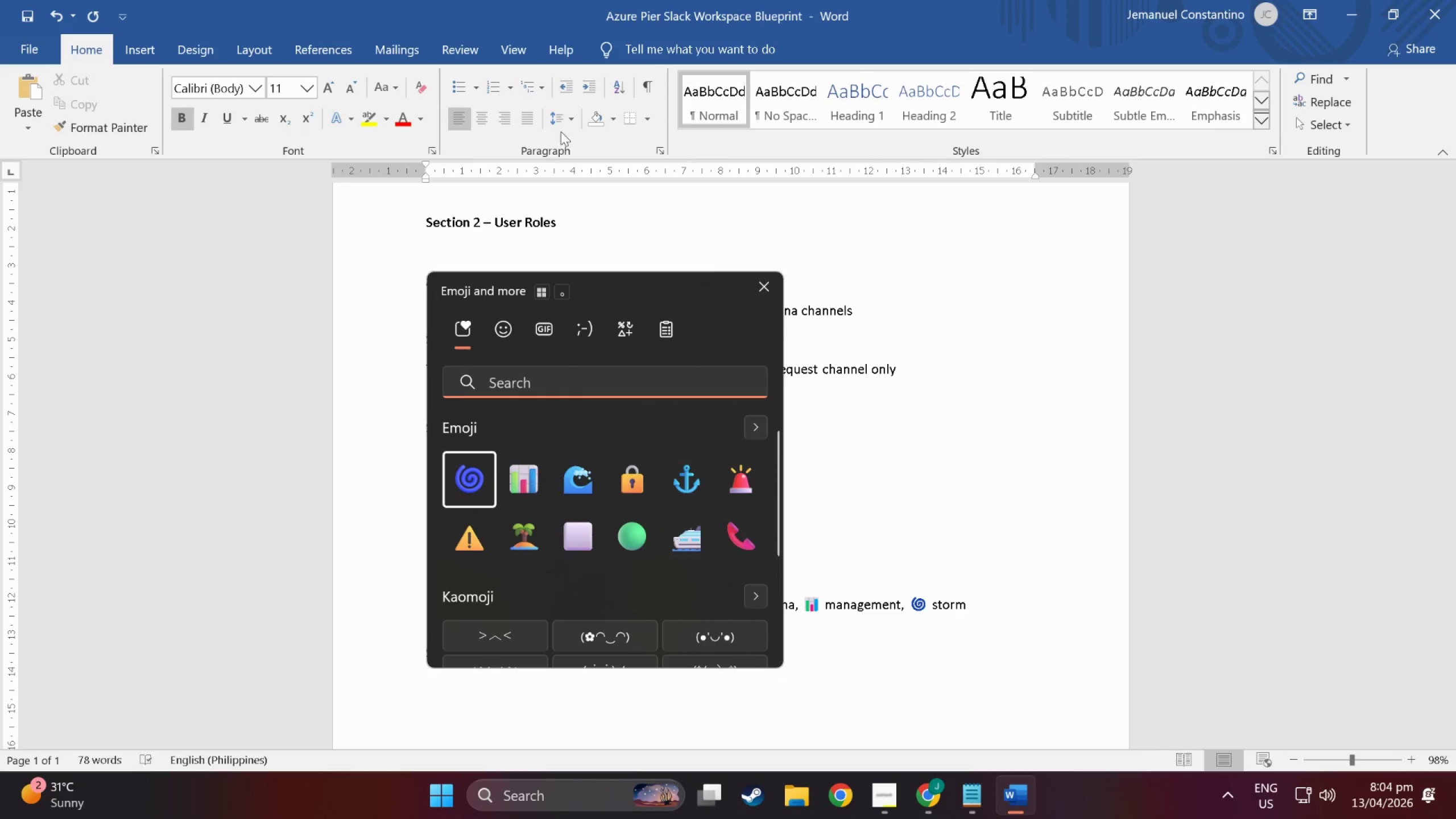 
left_click([457, 82])
 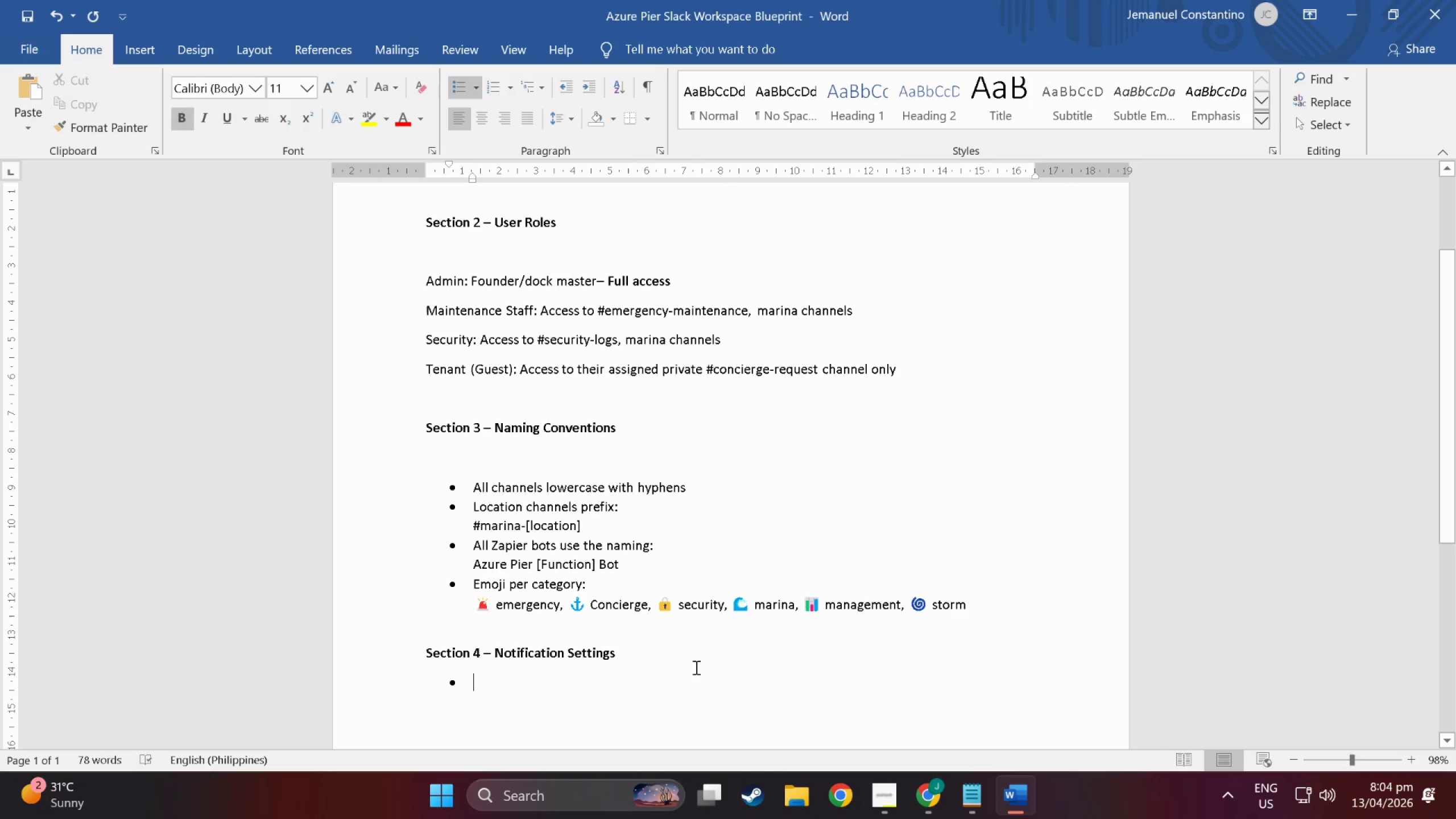 
double_click([696, 662])
 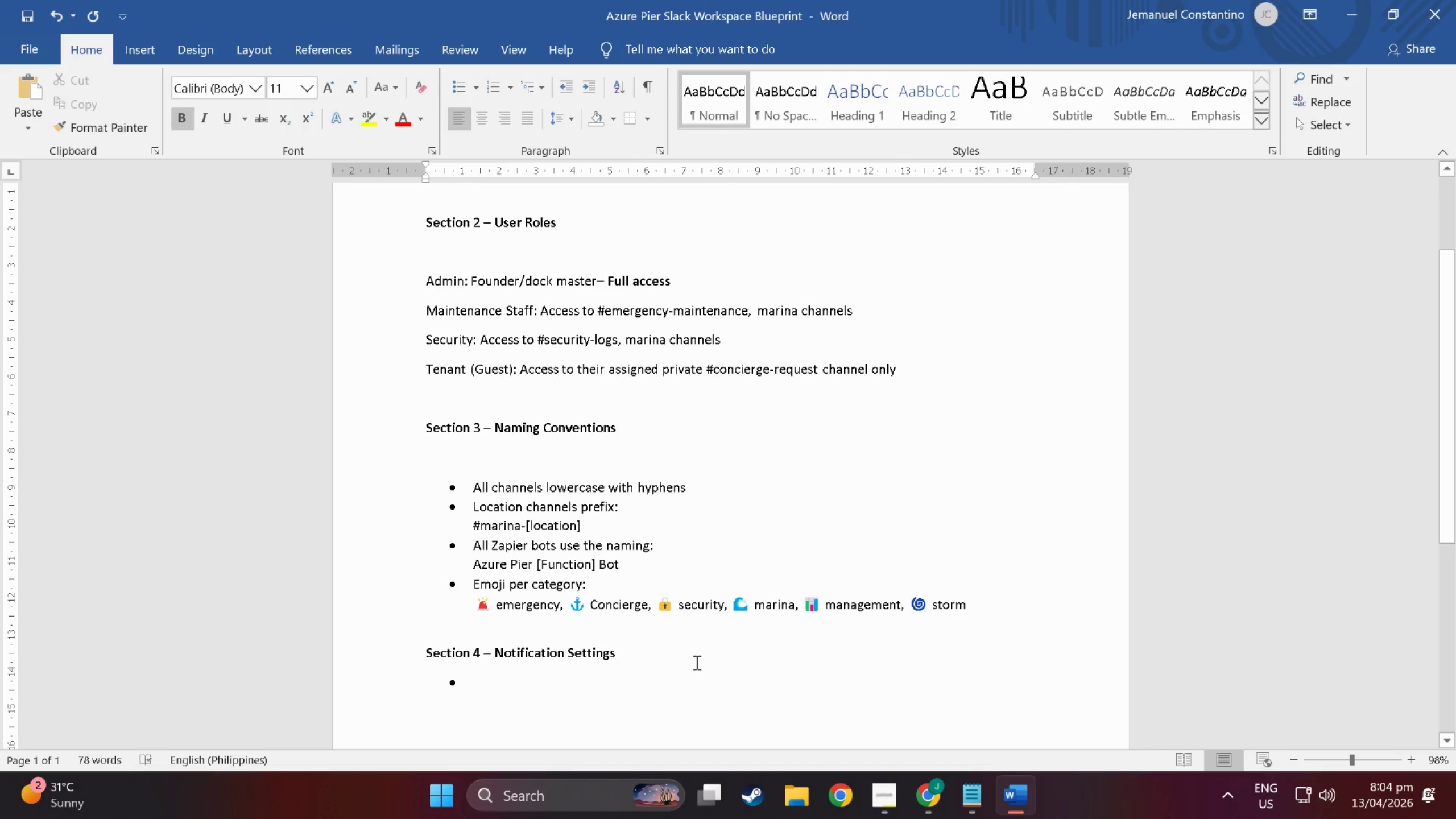 
key(NumpadEnter)
 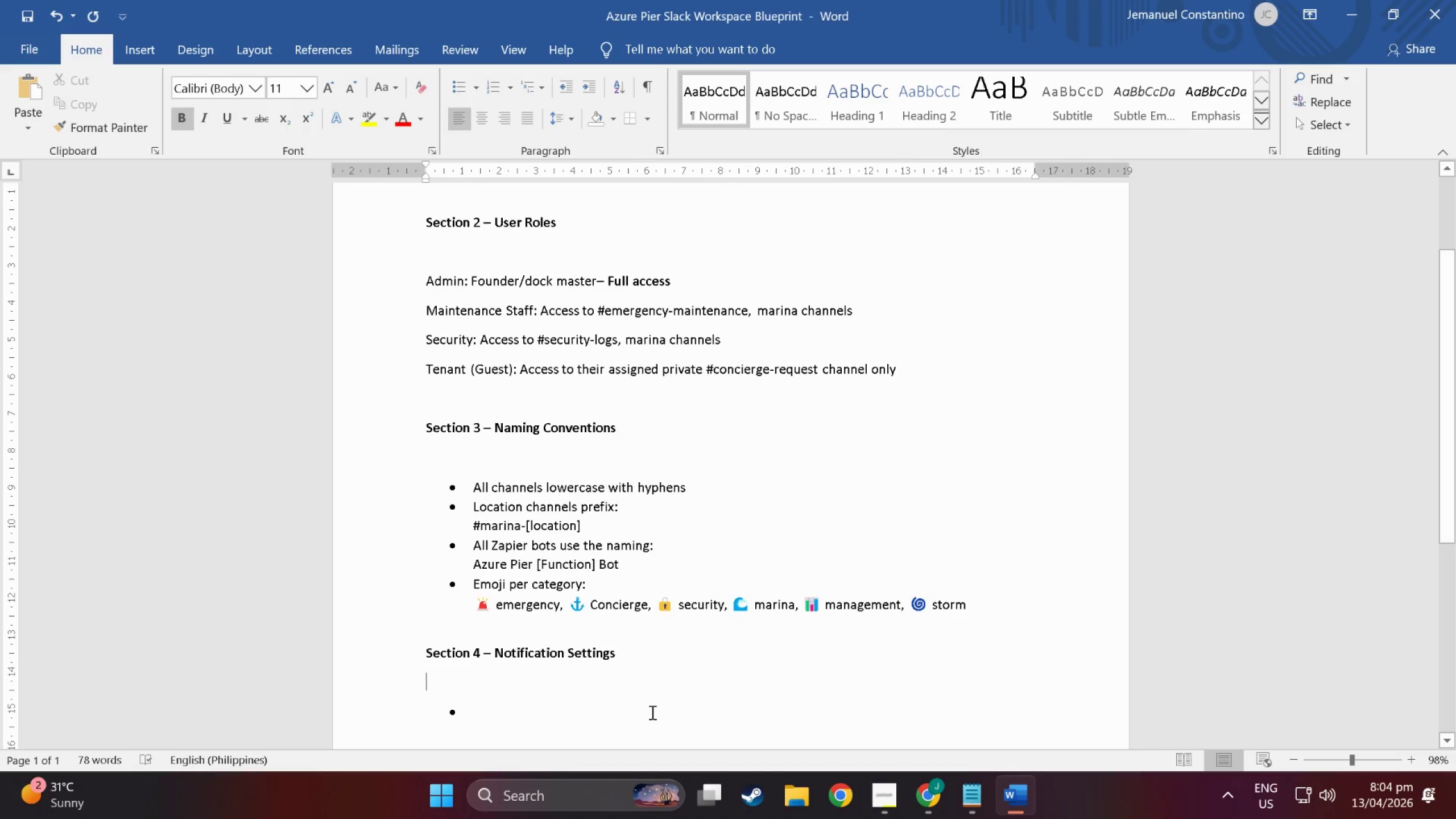 
double_click([651, 712])
 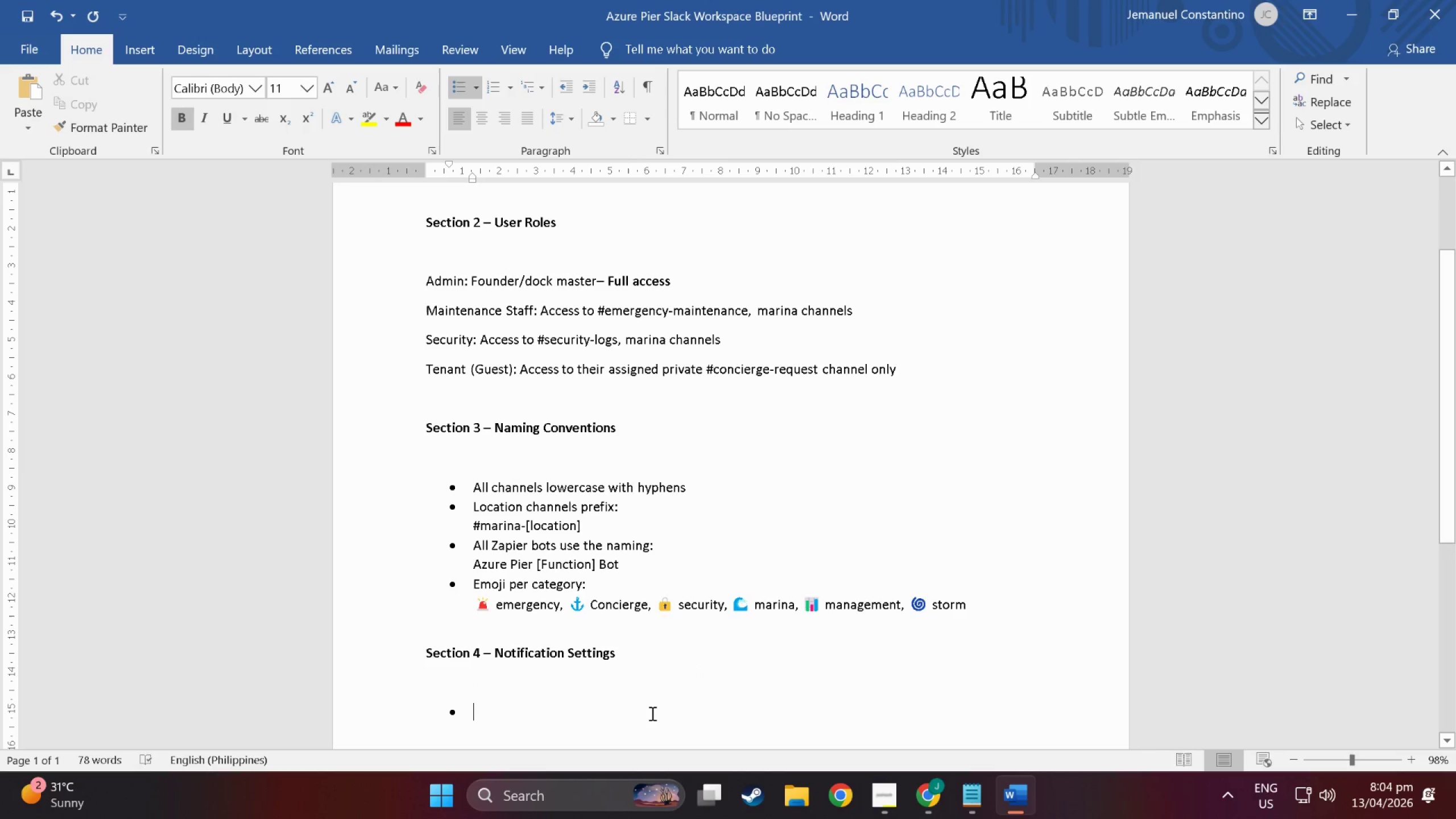 
hold_key(key=ShiftLeft, duration=1.5)
 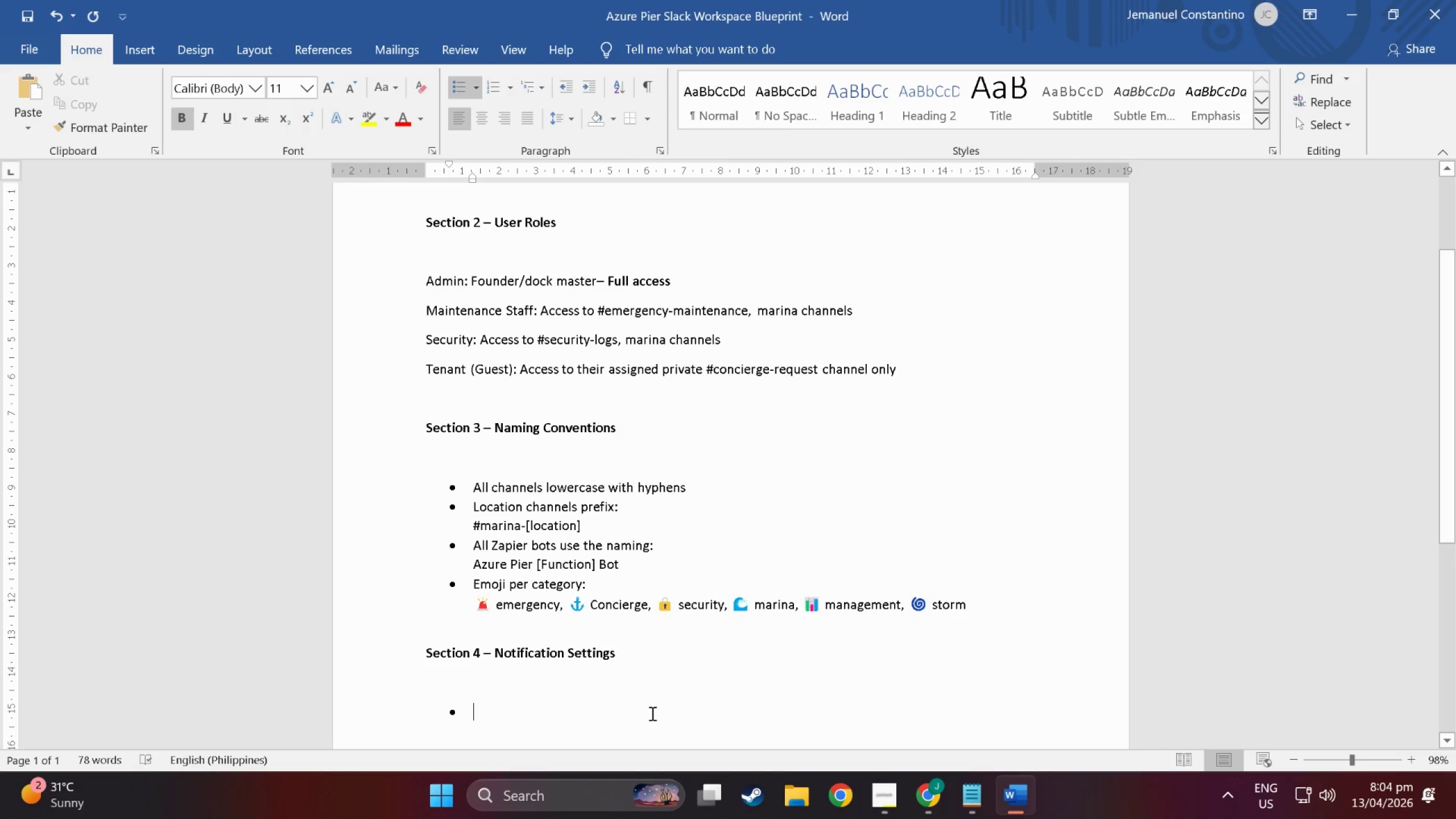 
hold_key(key=ShiftLeft, duration=0.5)
 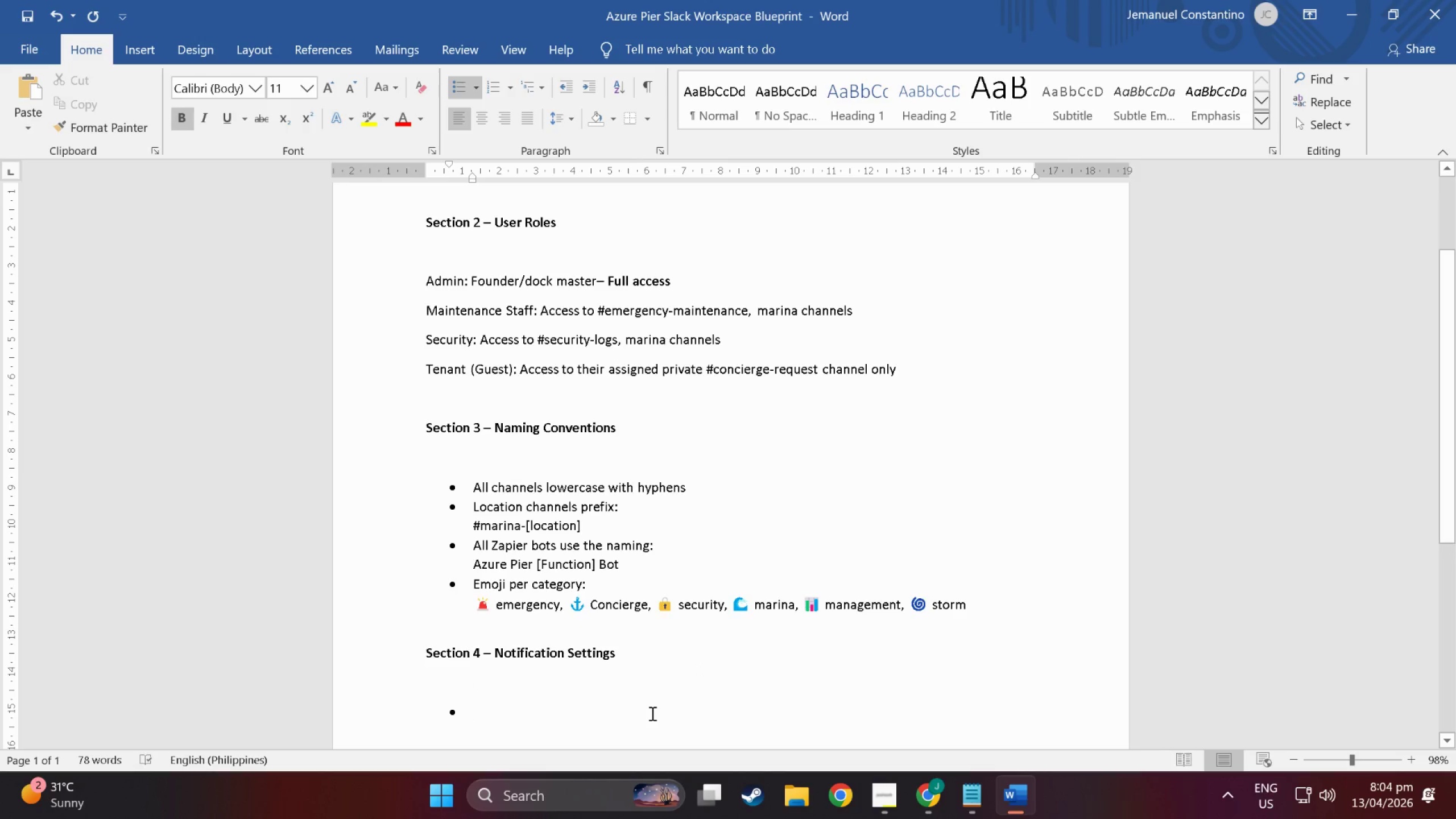 
type(#emergency )
key(Backspace)
type(-maintem[F11])
key(Backspace)
type(nance)
 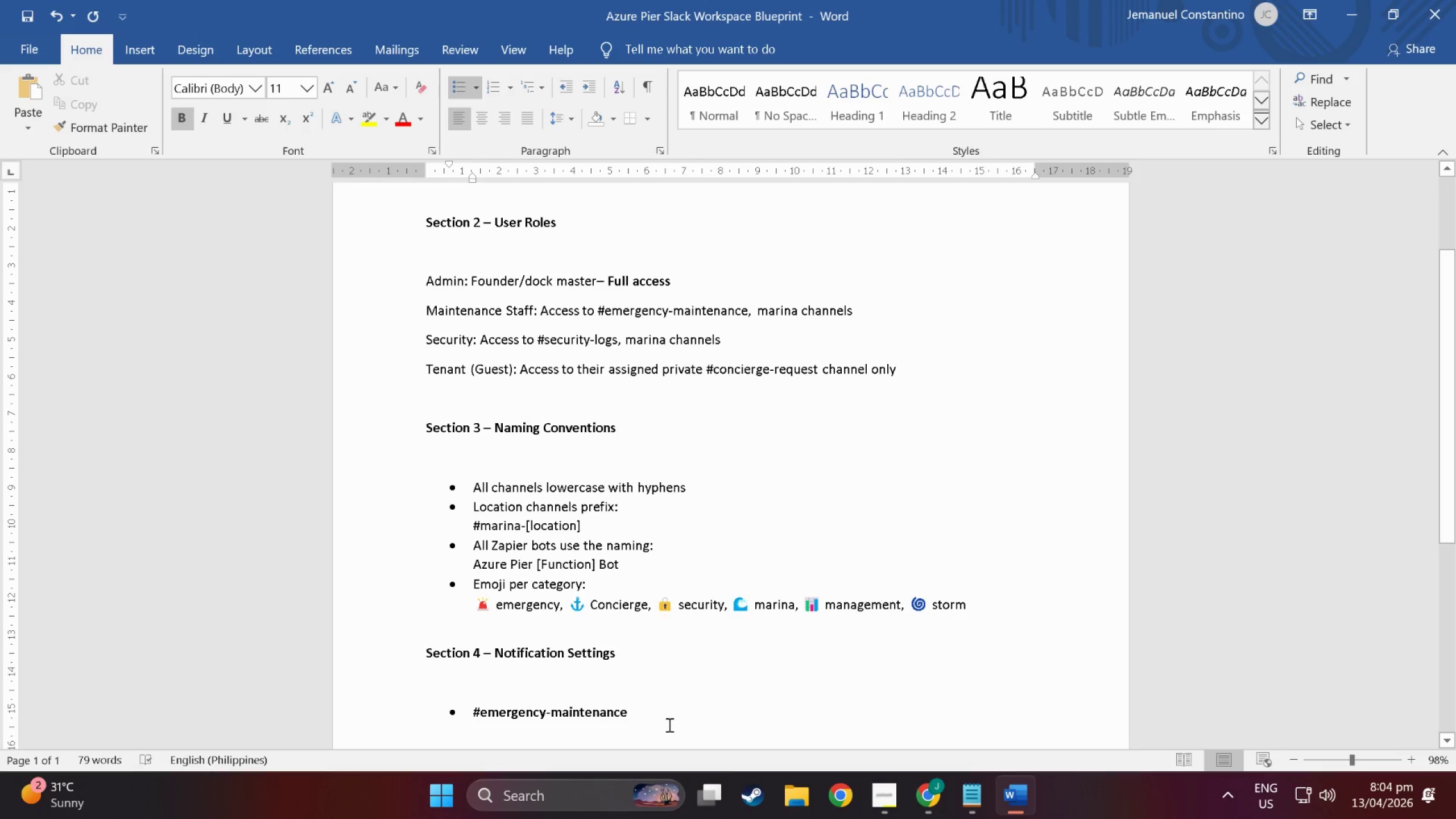 
wait(5.11)
 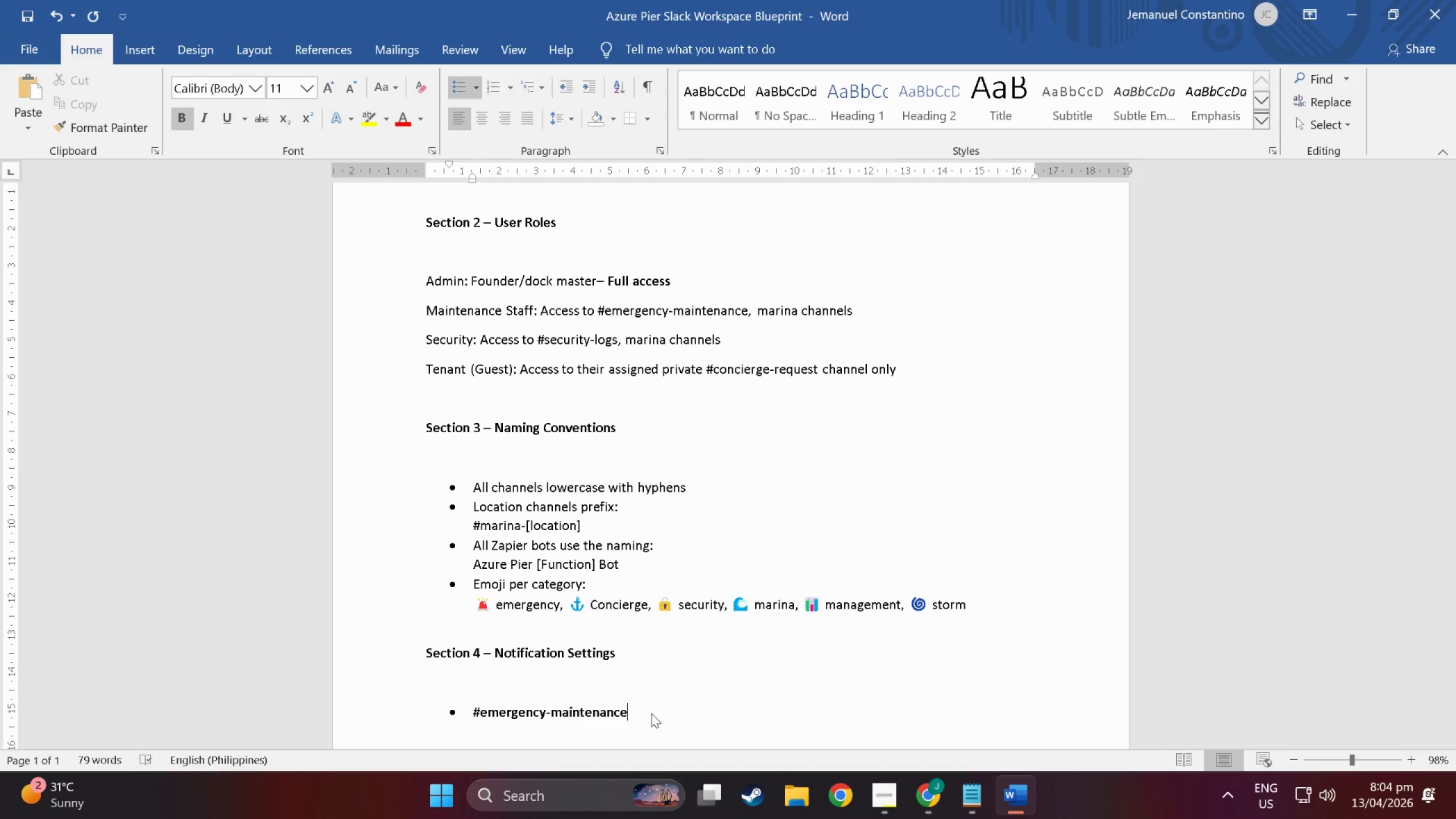 
left_click_drag(start_coordinate=[472, 709], to_coordinate=[630, 711])
 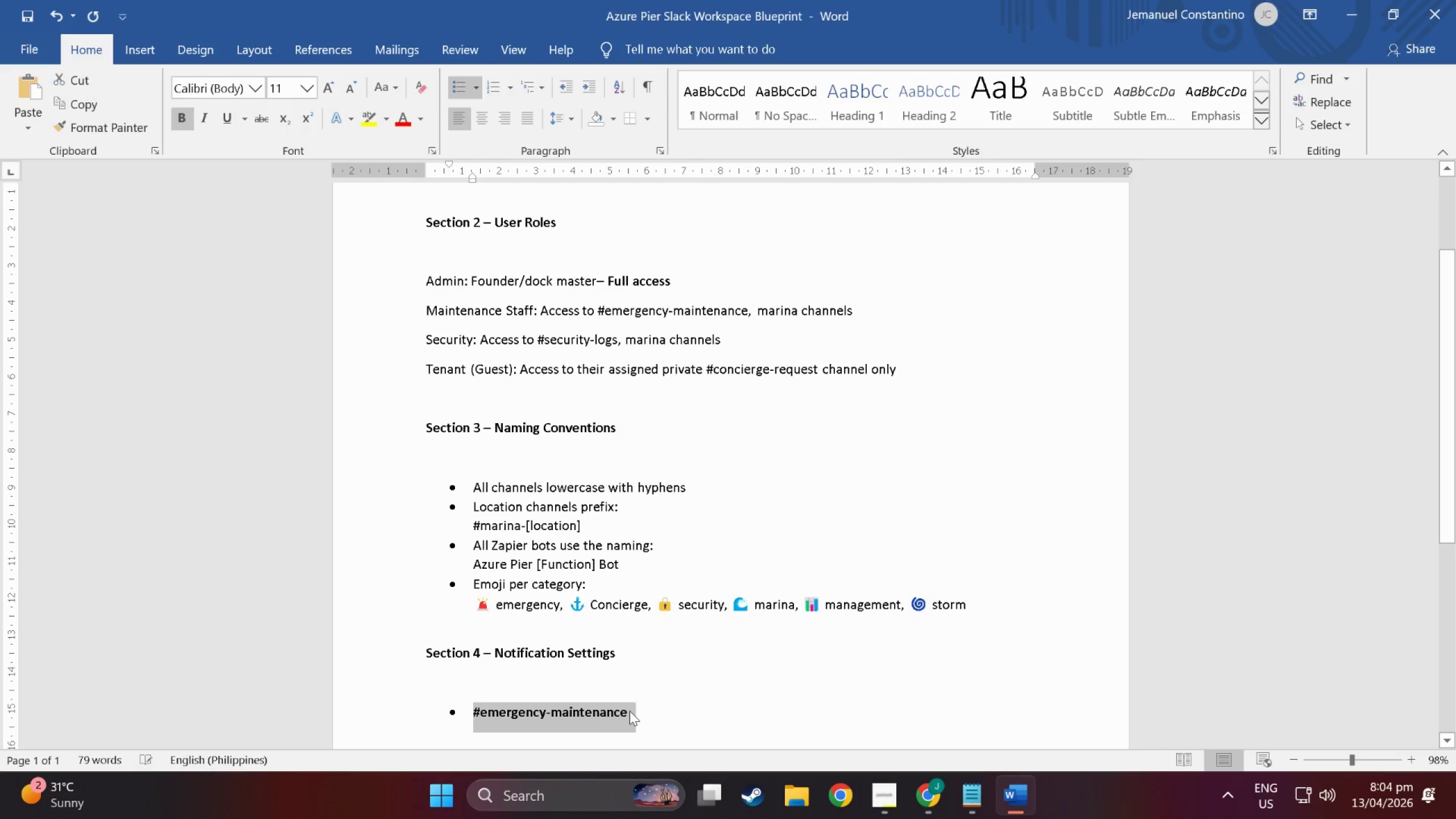 
key(Control+B)
 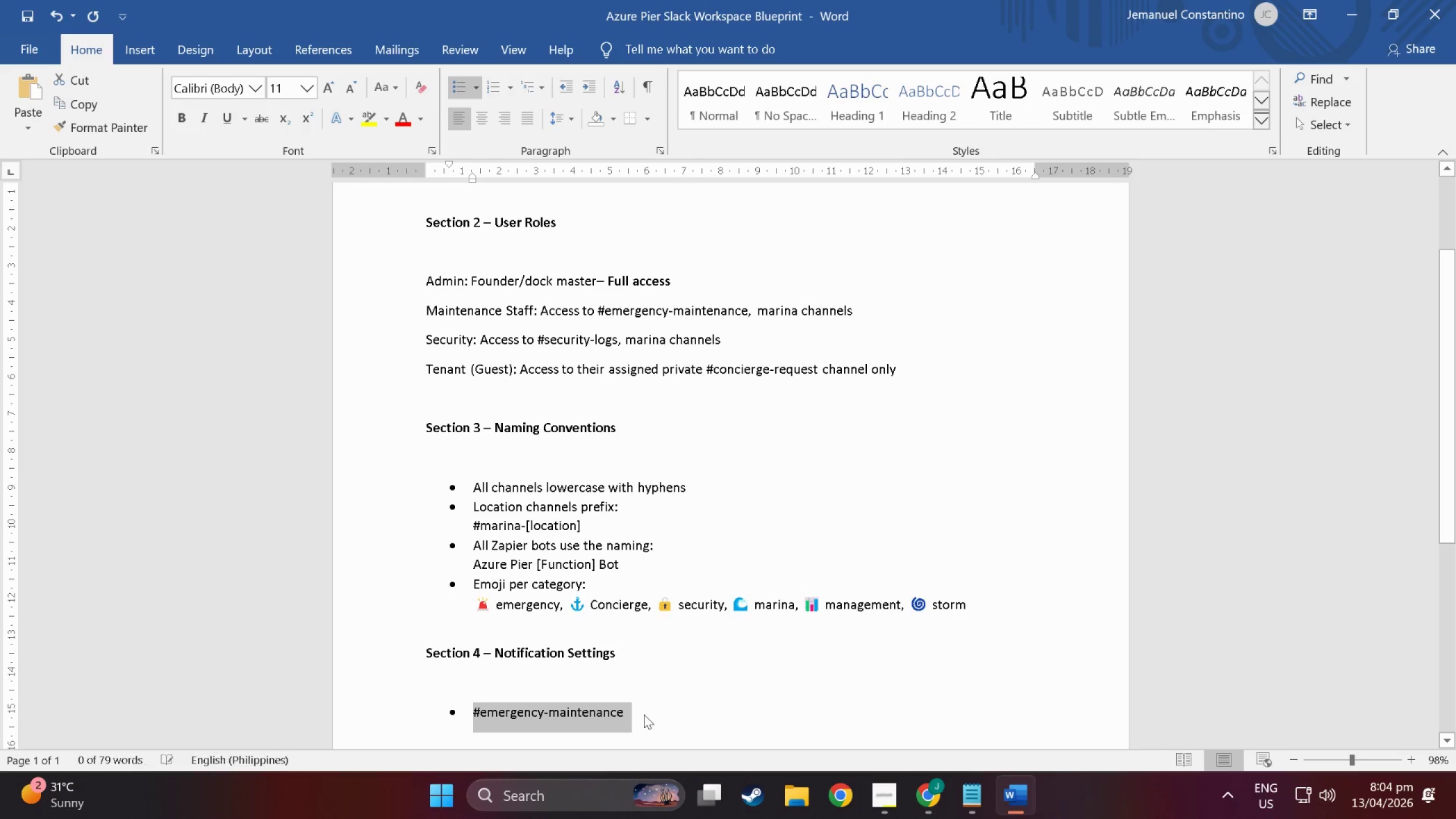 
left_click([644, 714])
 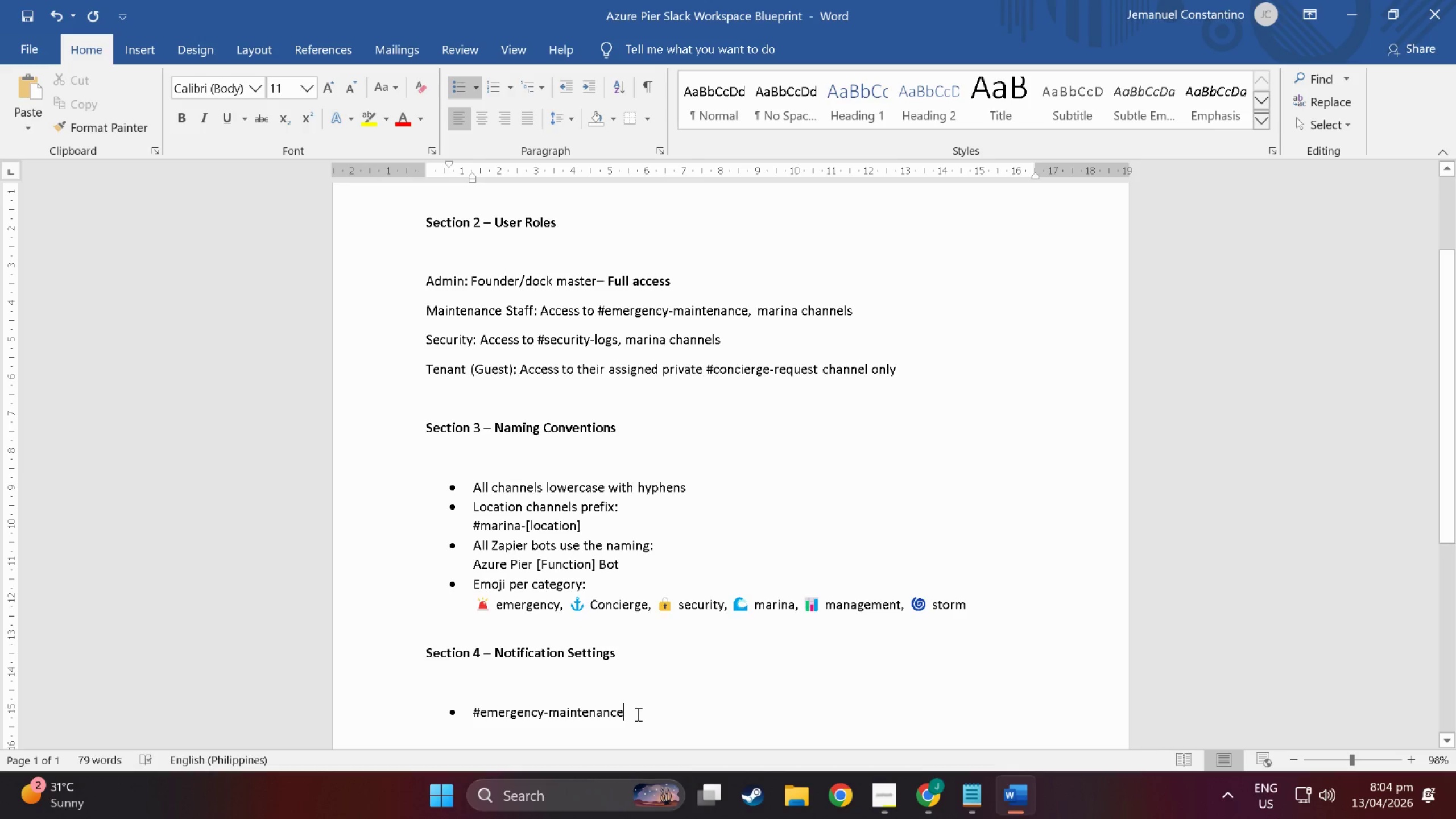 
type(: All members _)
key(Backspace)
type(-)
key(Backspace)
 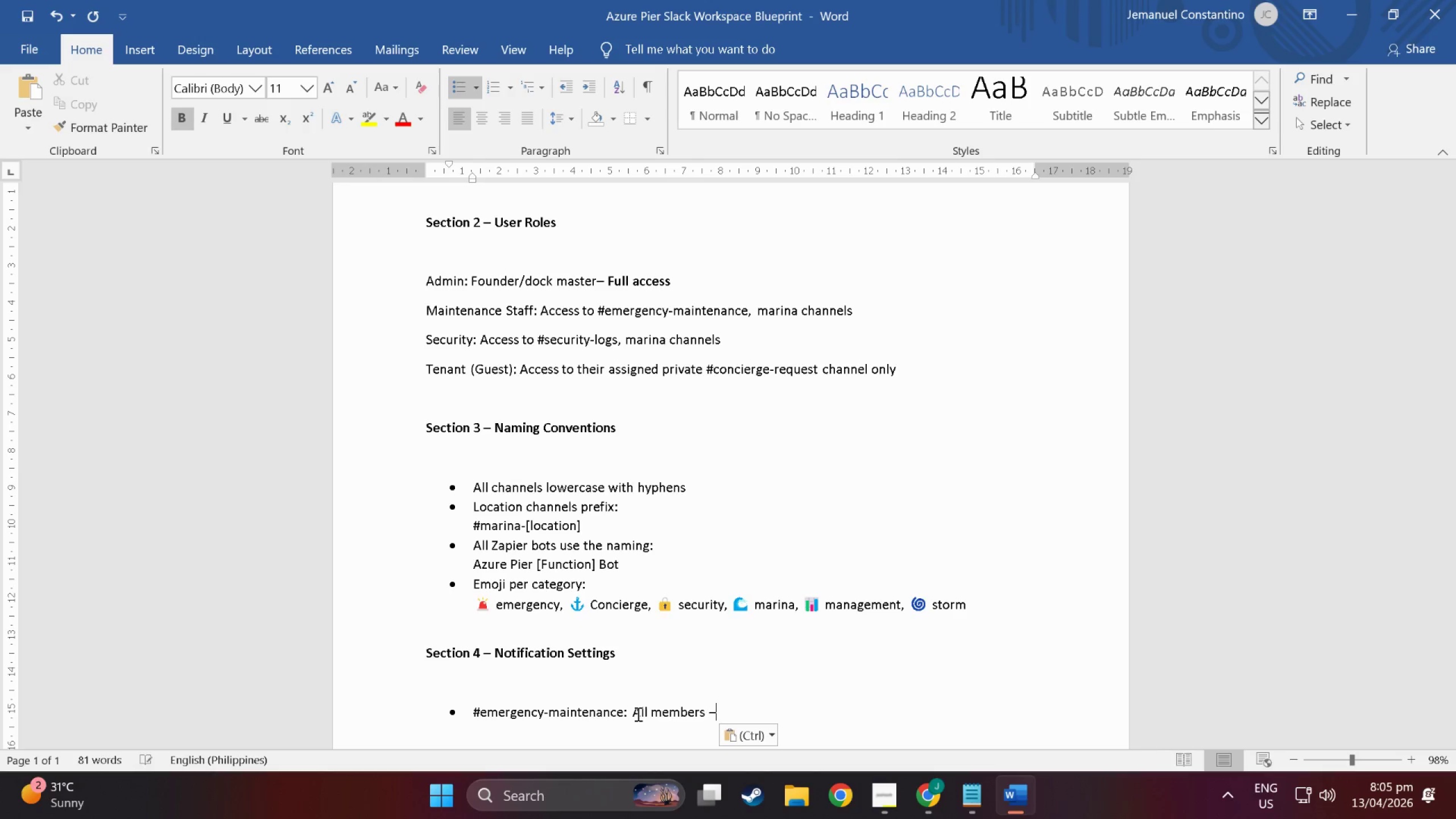 
key(Control+V)
 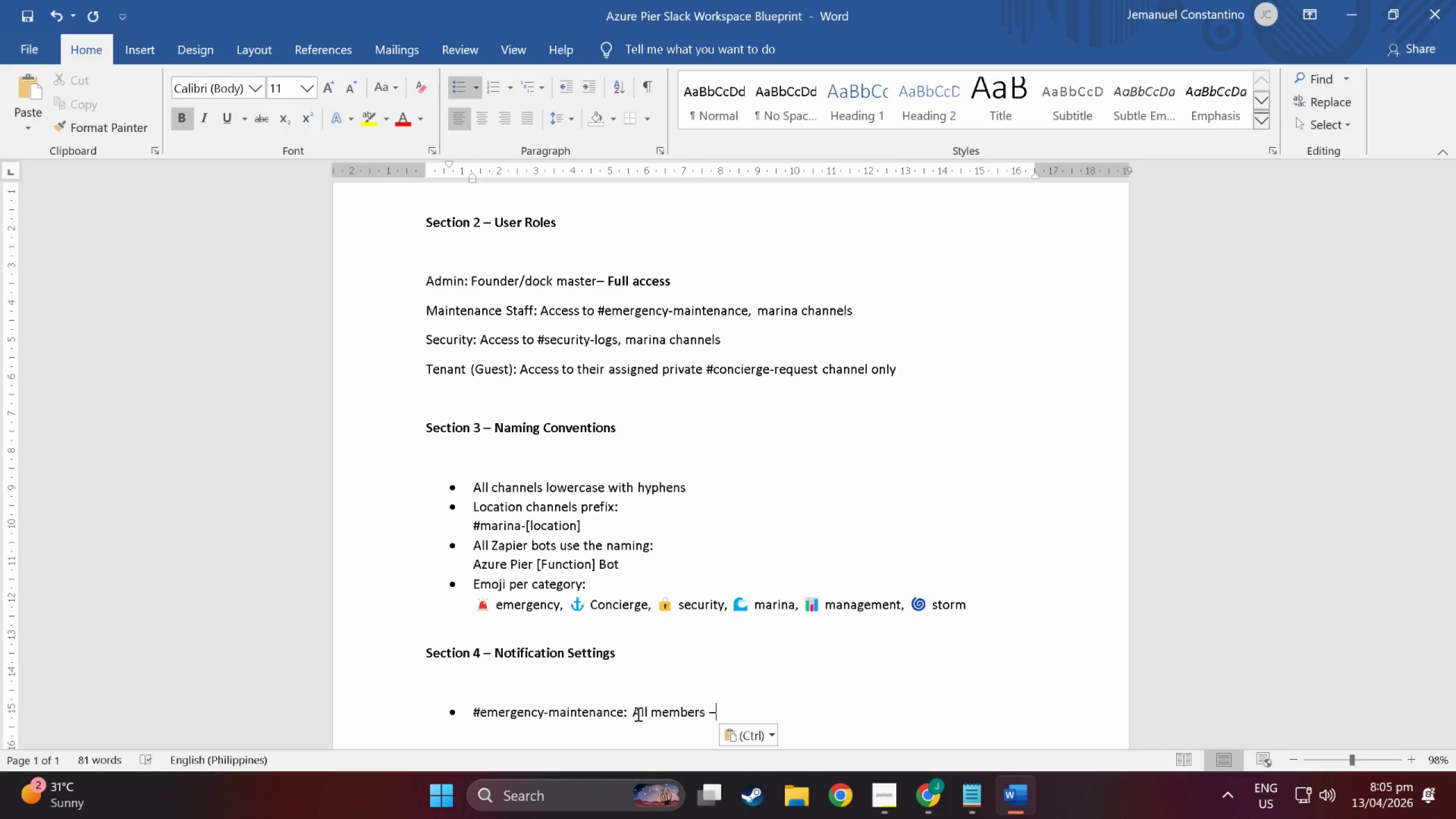 
type( )
key(Backspace)
type(a)
key(Backspace)
type( all activity, mobile push on)
 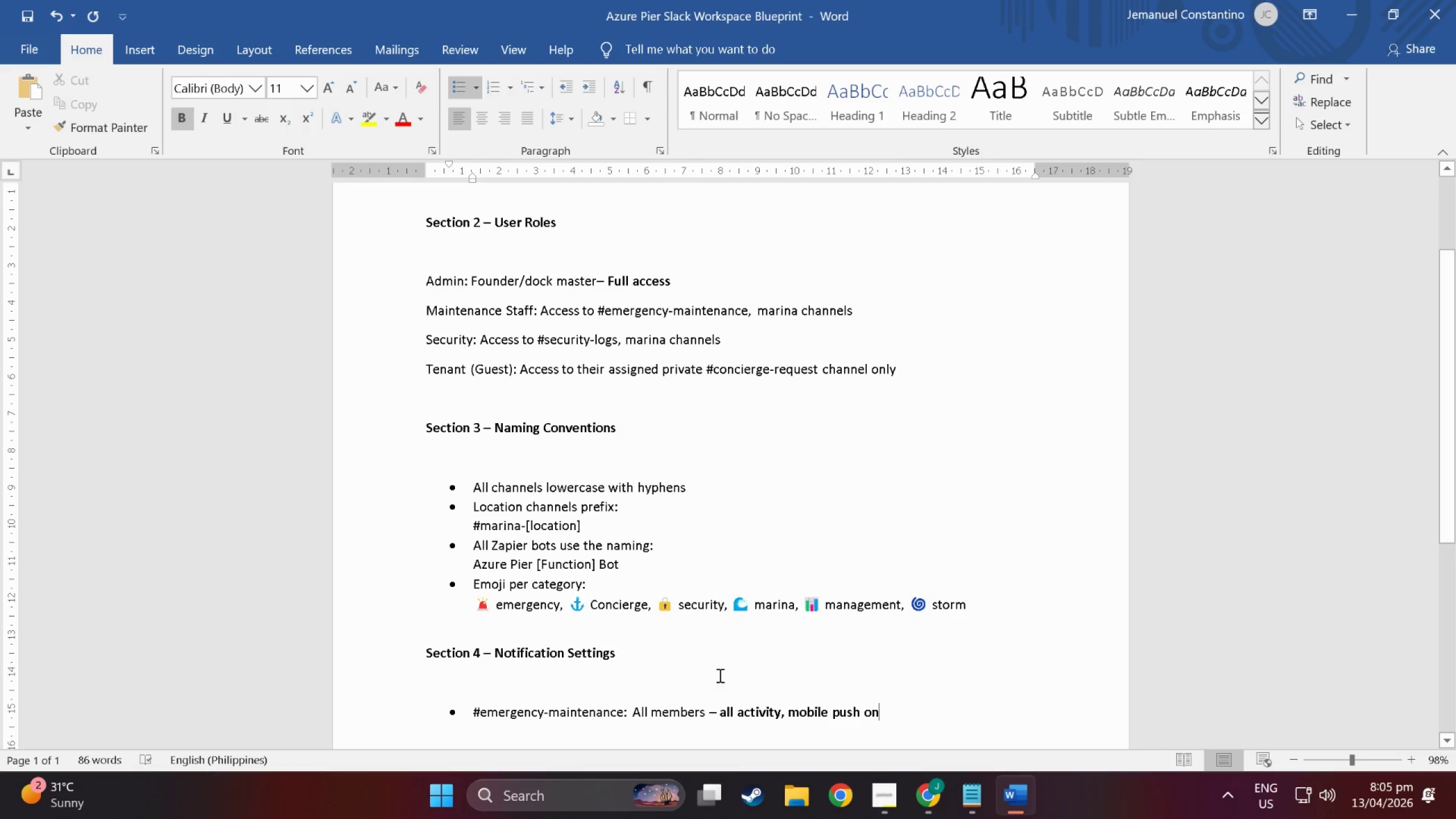 
left_click_drag(start_coordinate=[719, 709], to_coordinate=[882, 708])
 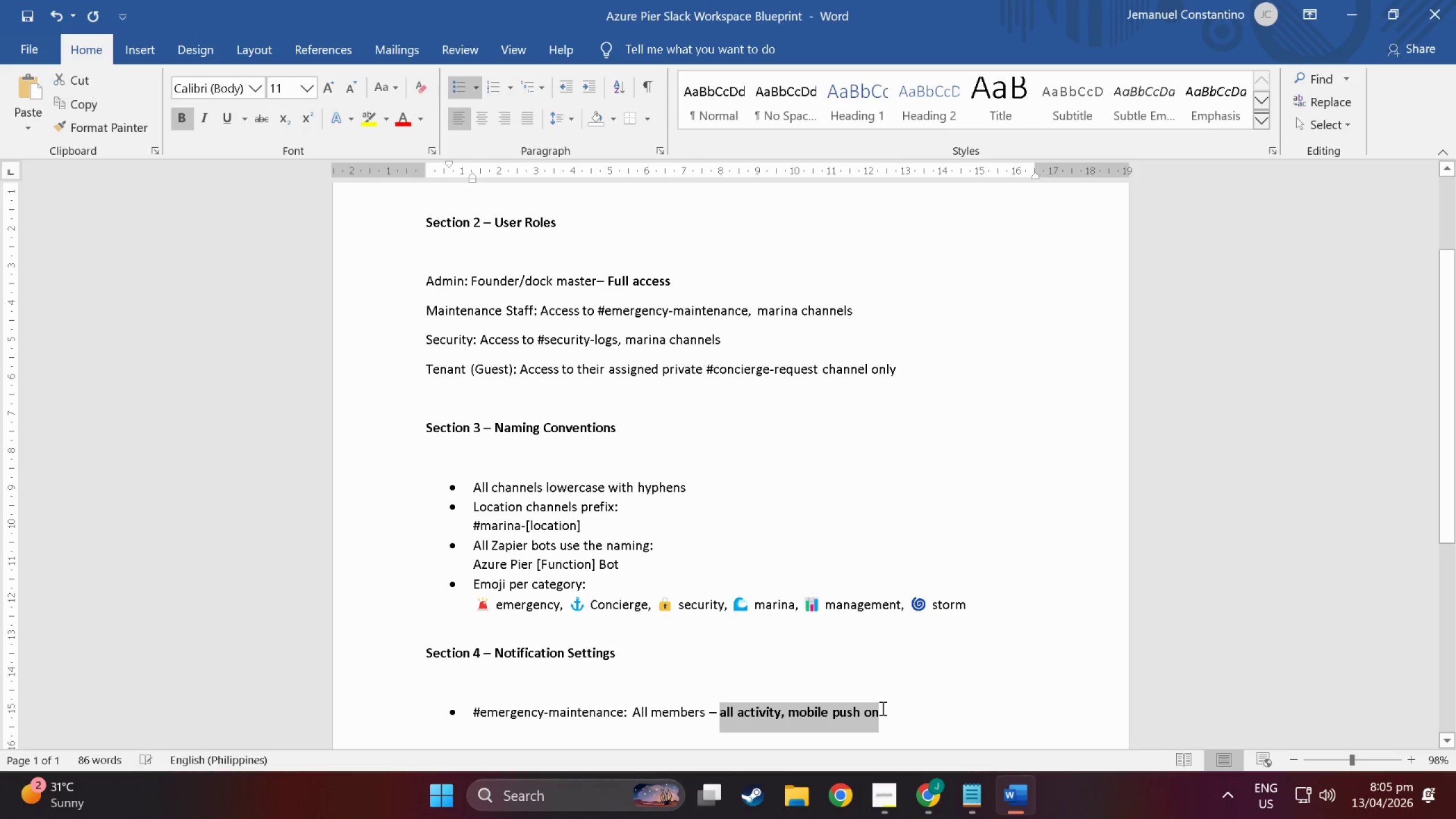 
key(Control+ControlLeft)
 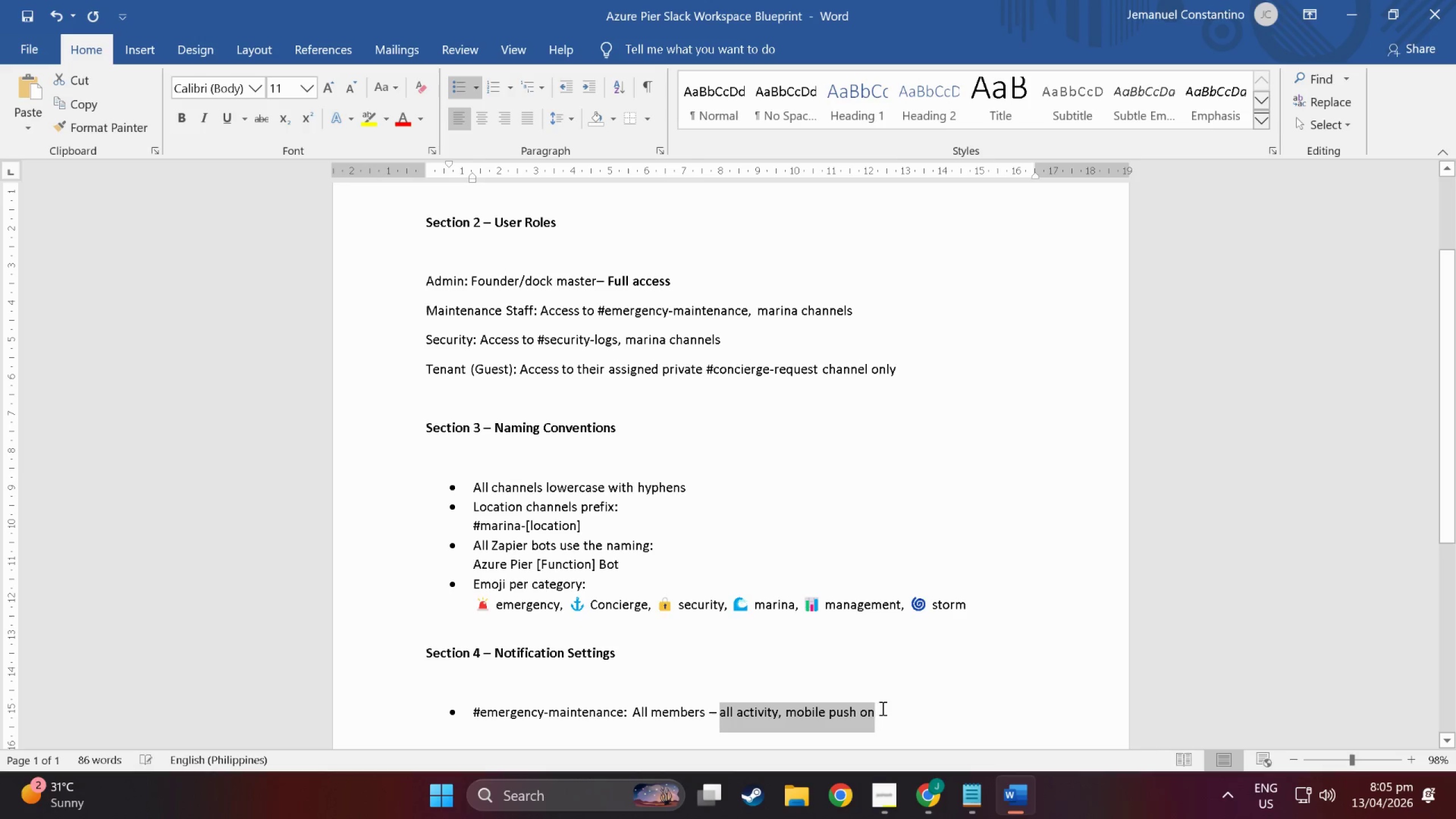 
key(Control+B)
 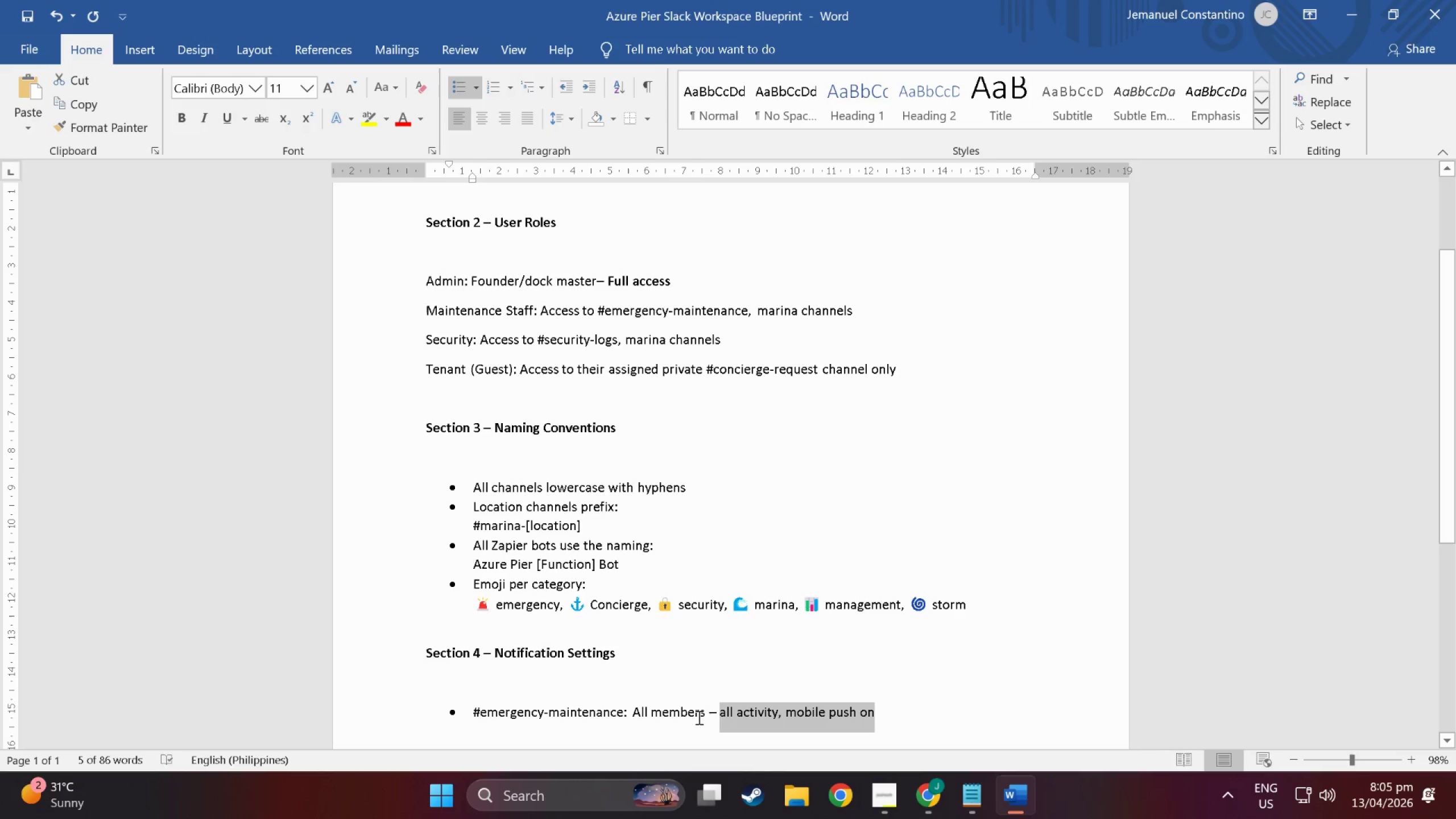 
left_click([698, 717])
 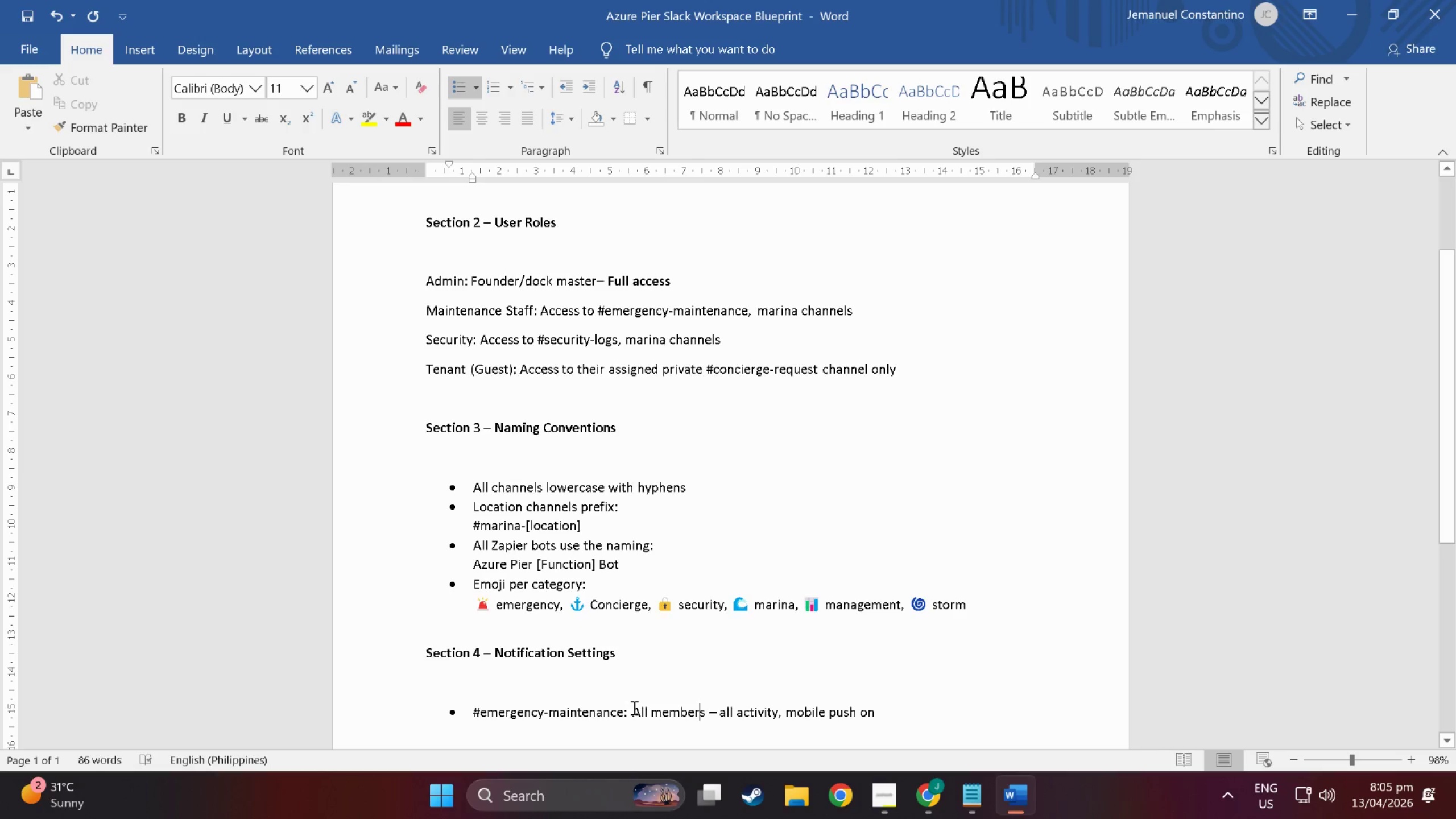 
left_click([633, 708])
 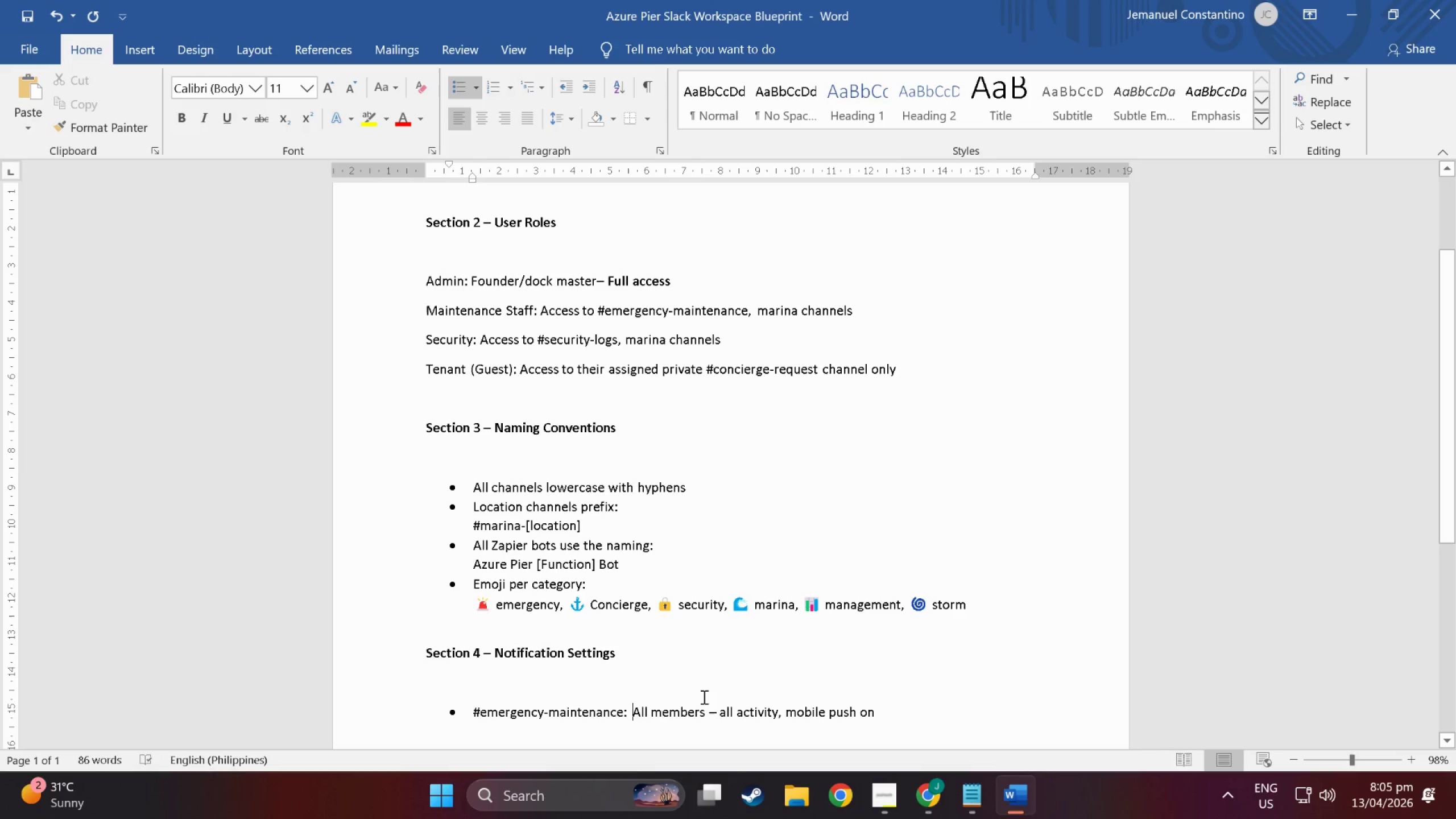 
key(Enter)
 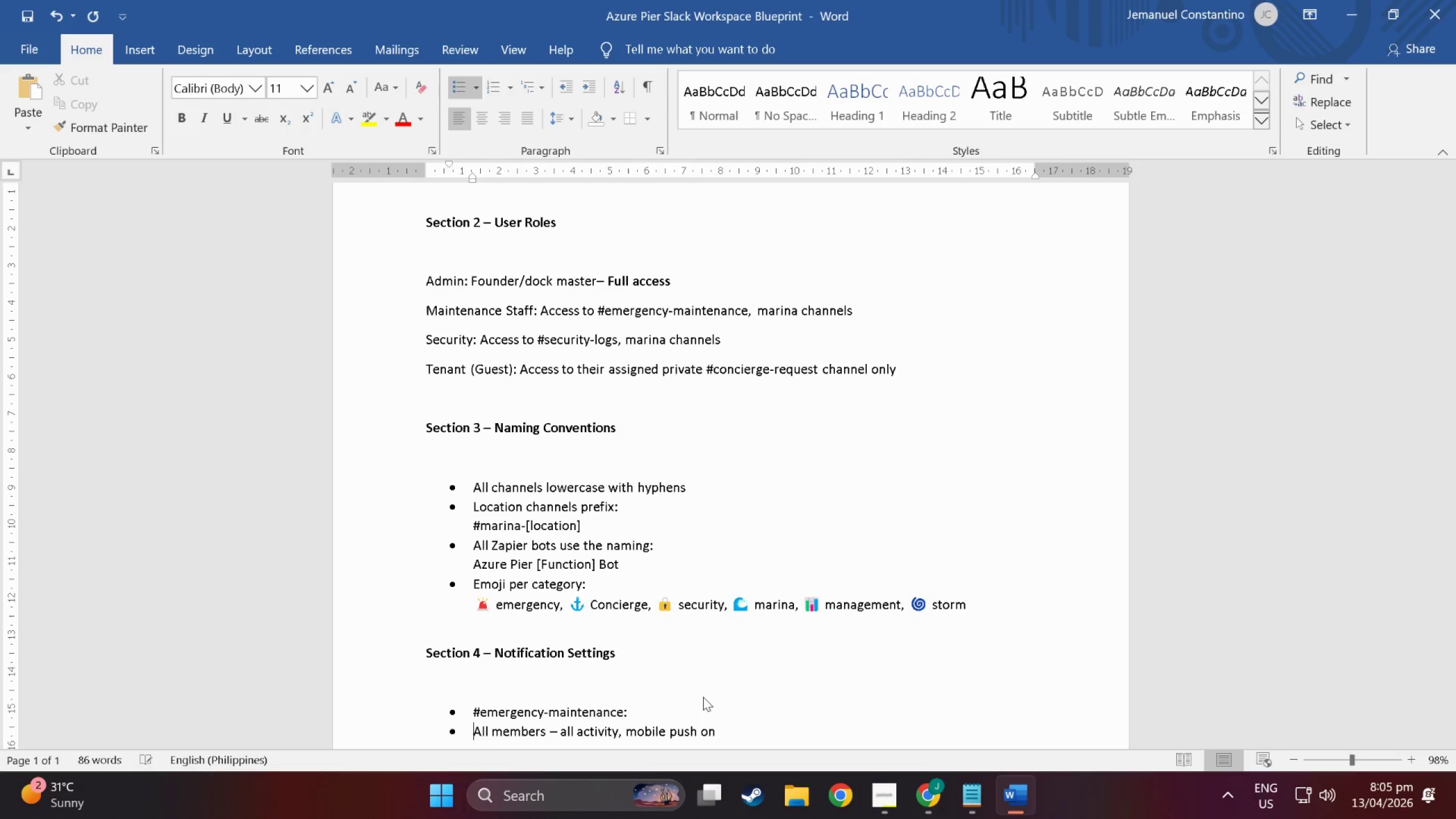 
key(Backspace)
 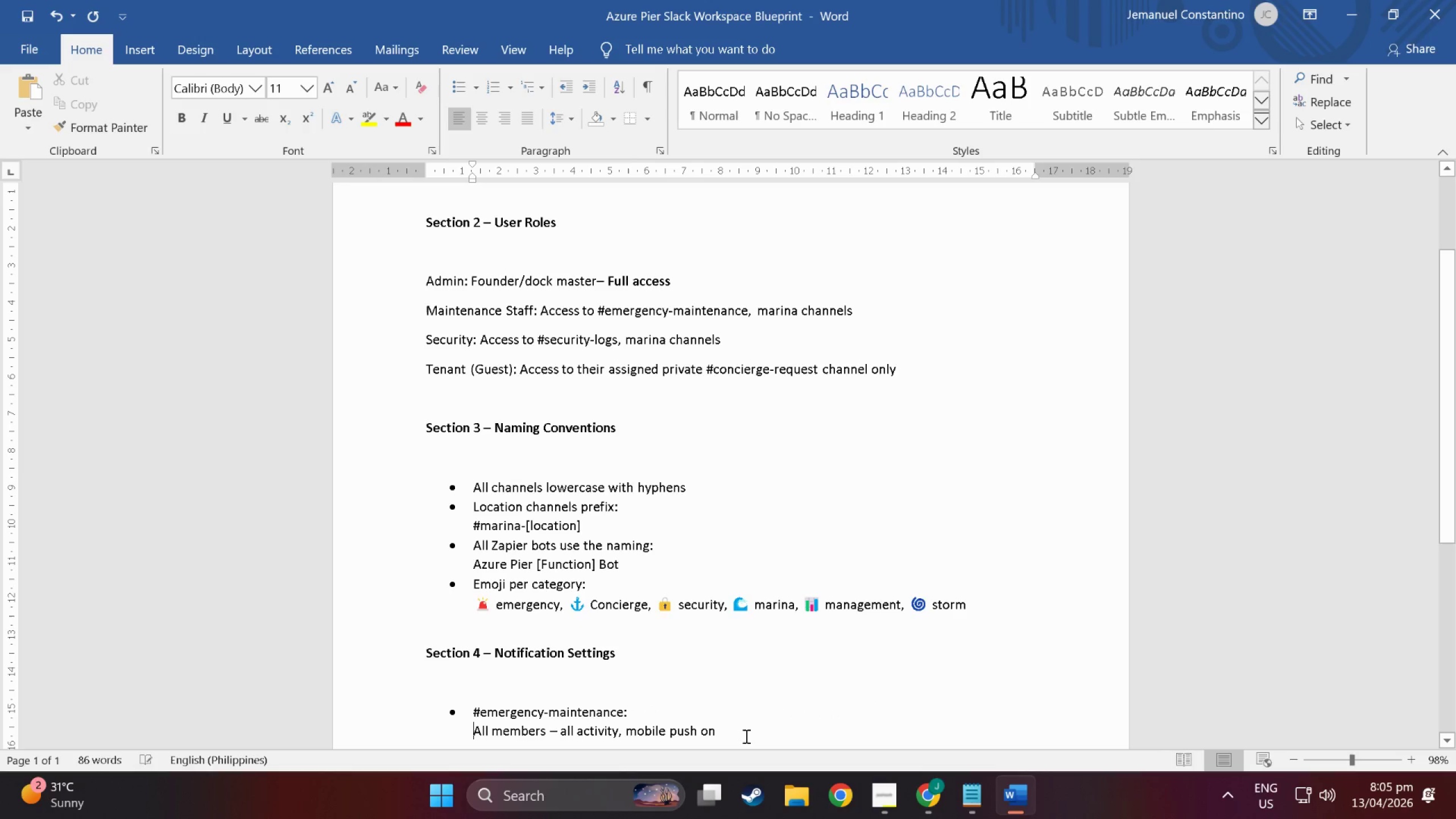 
left_click([745, 736])
 